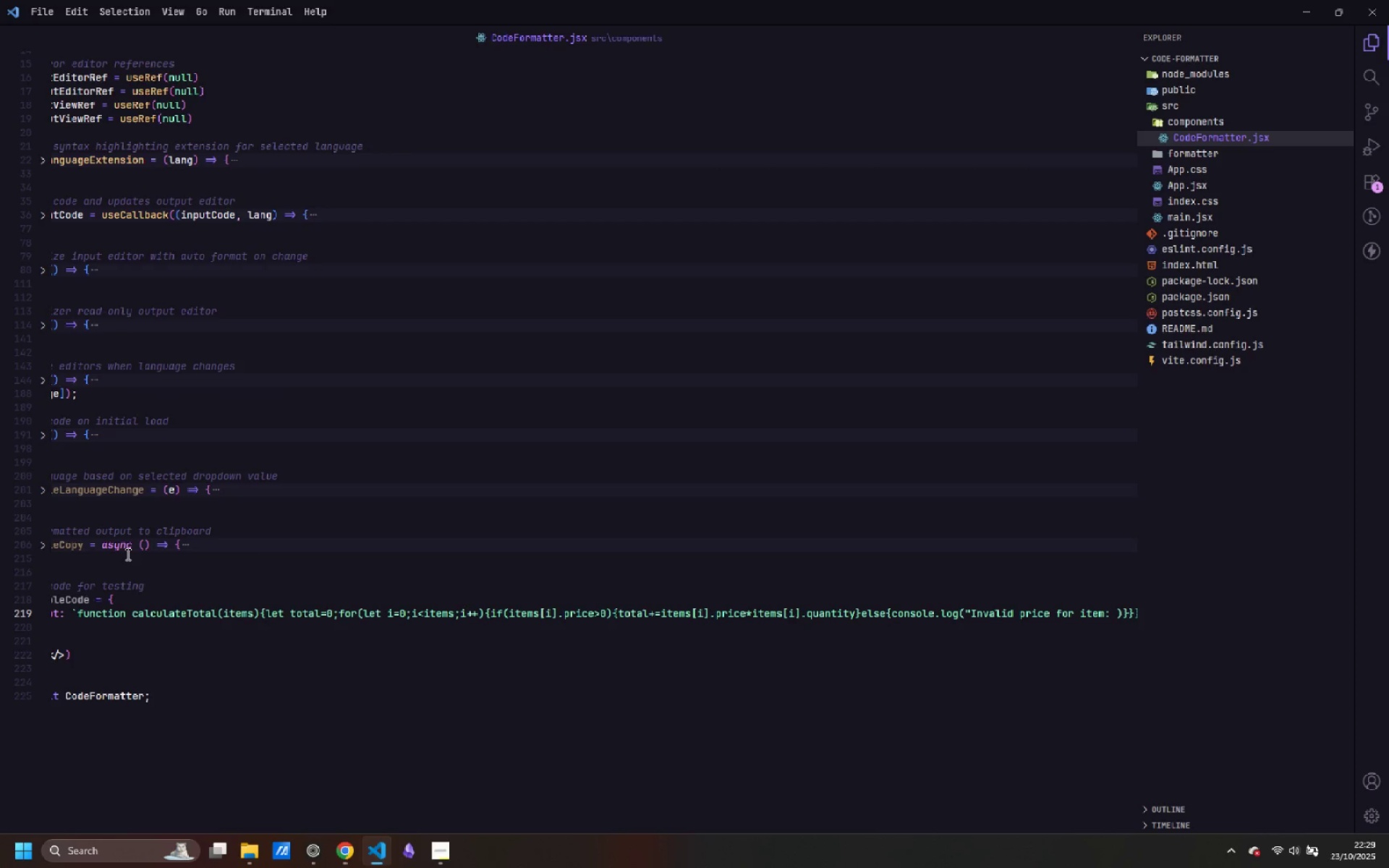 
key(Shift+Quote)
 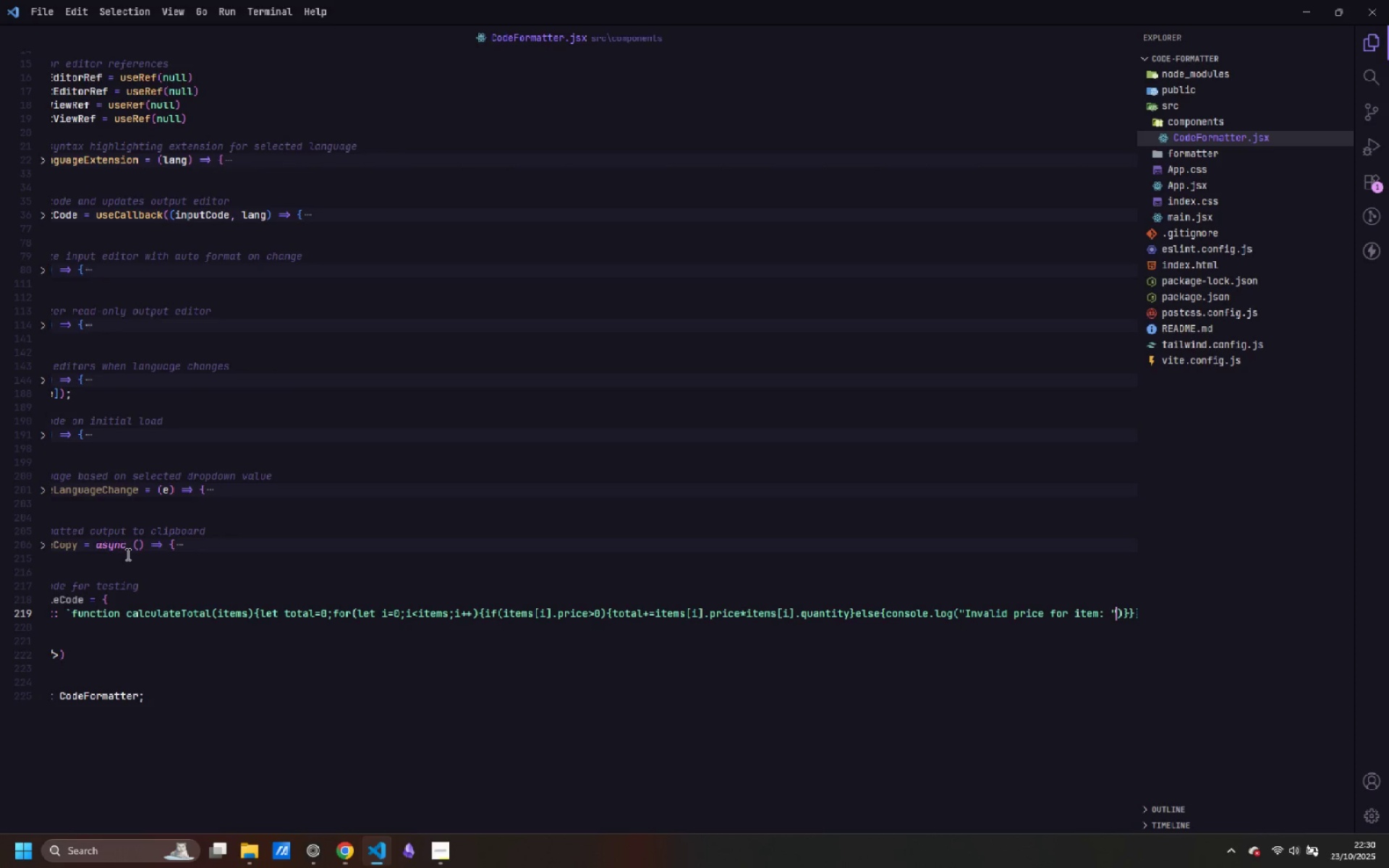 
key(Comma)
 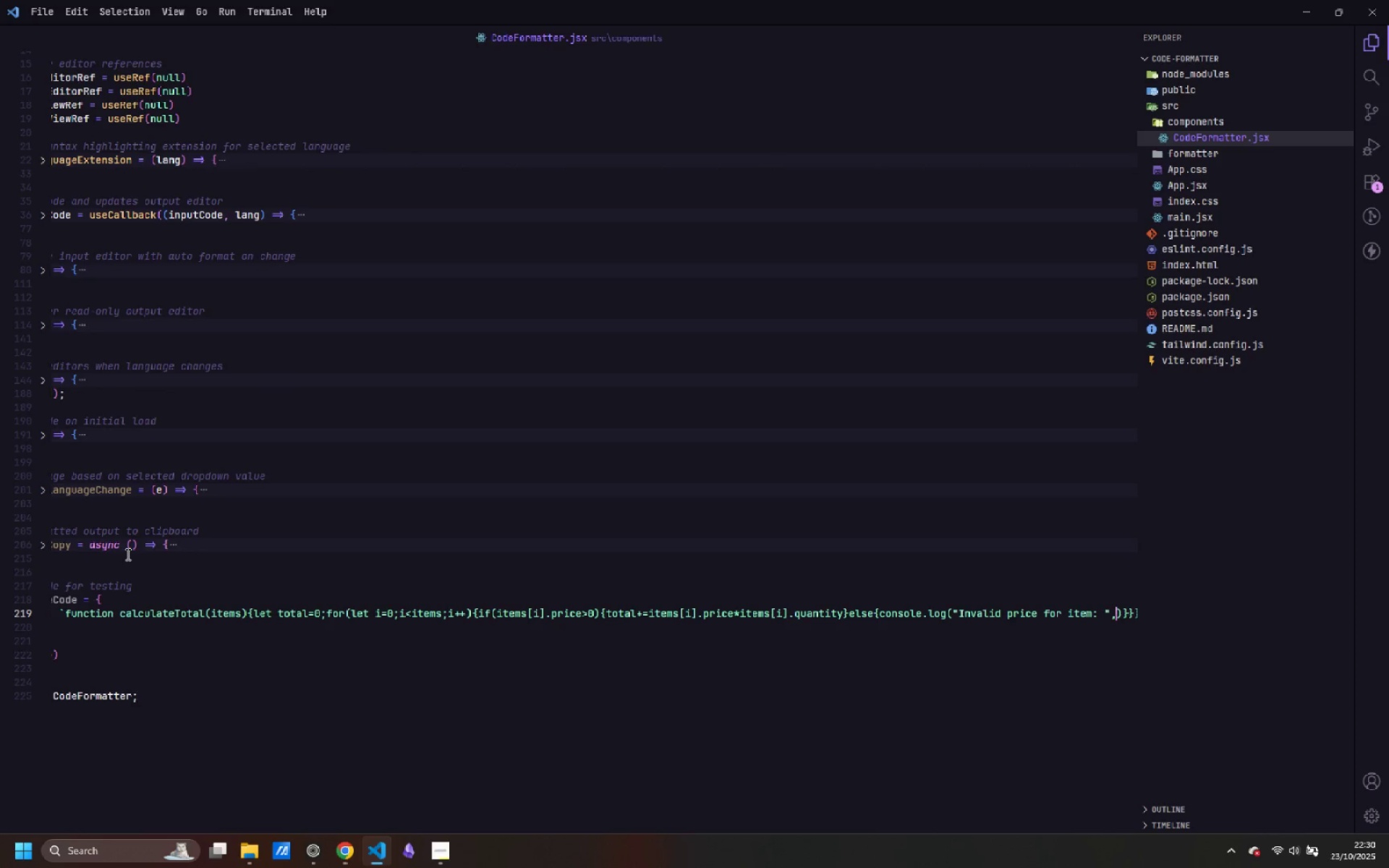 
type( )
key(Backspace)
type(items[i)
 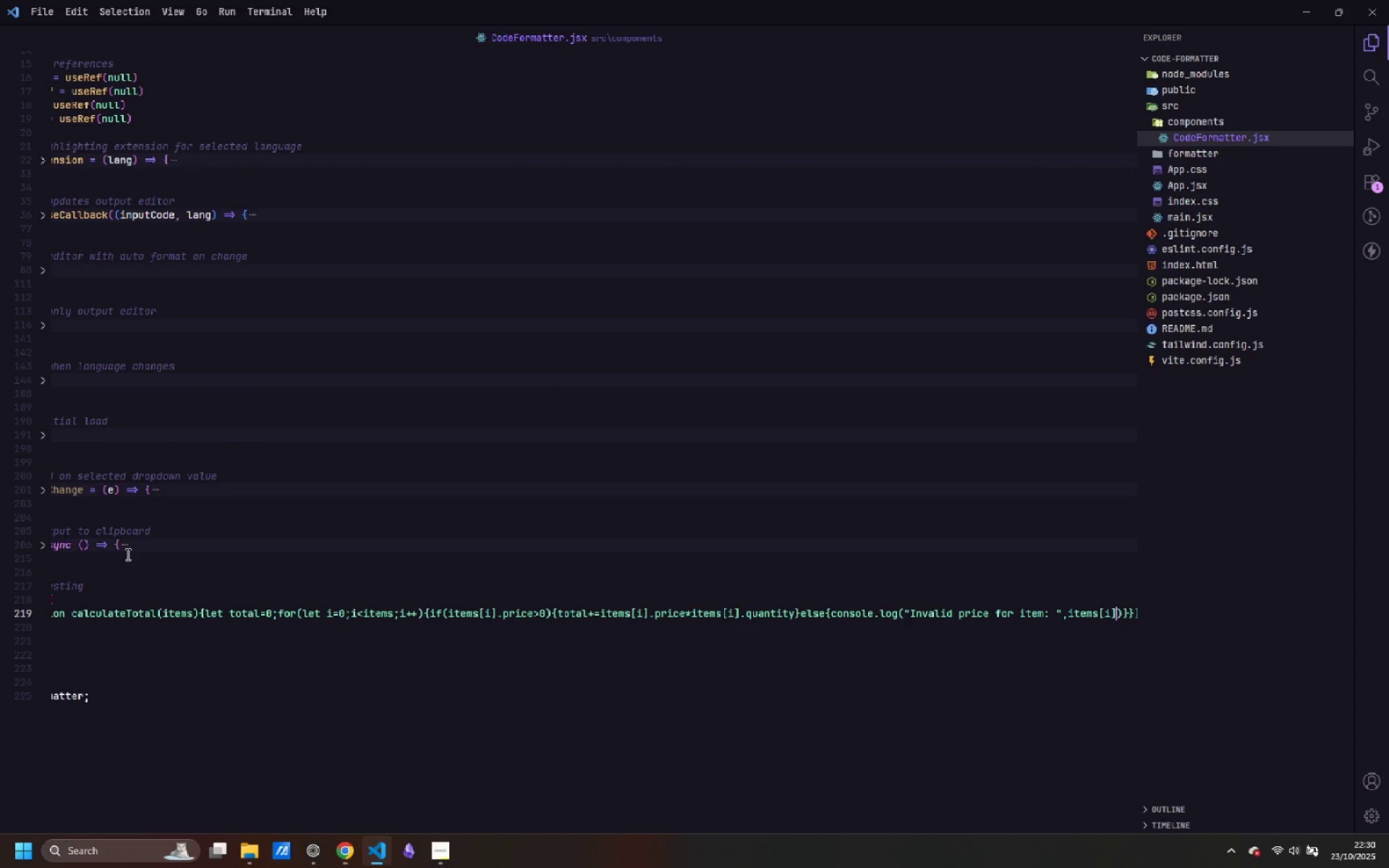 
 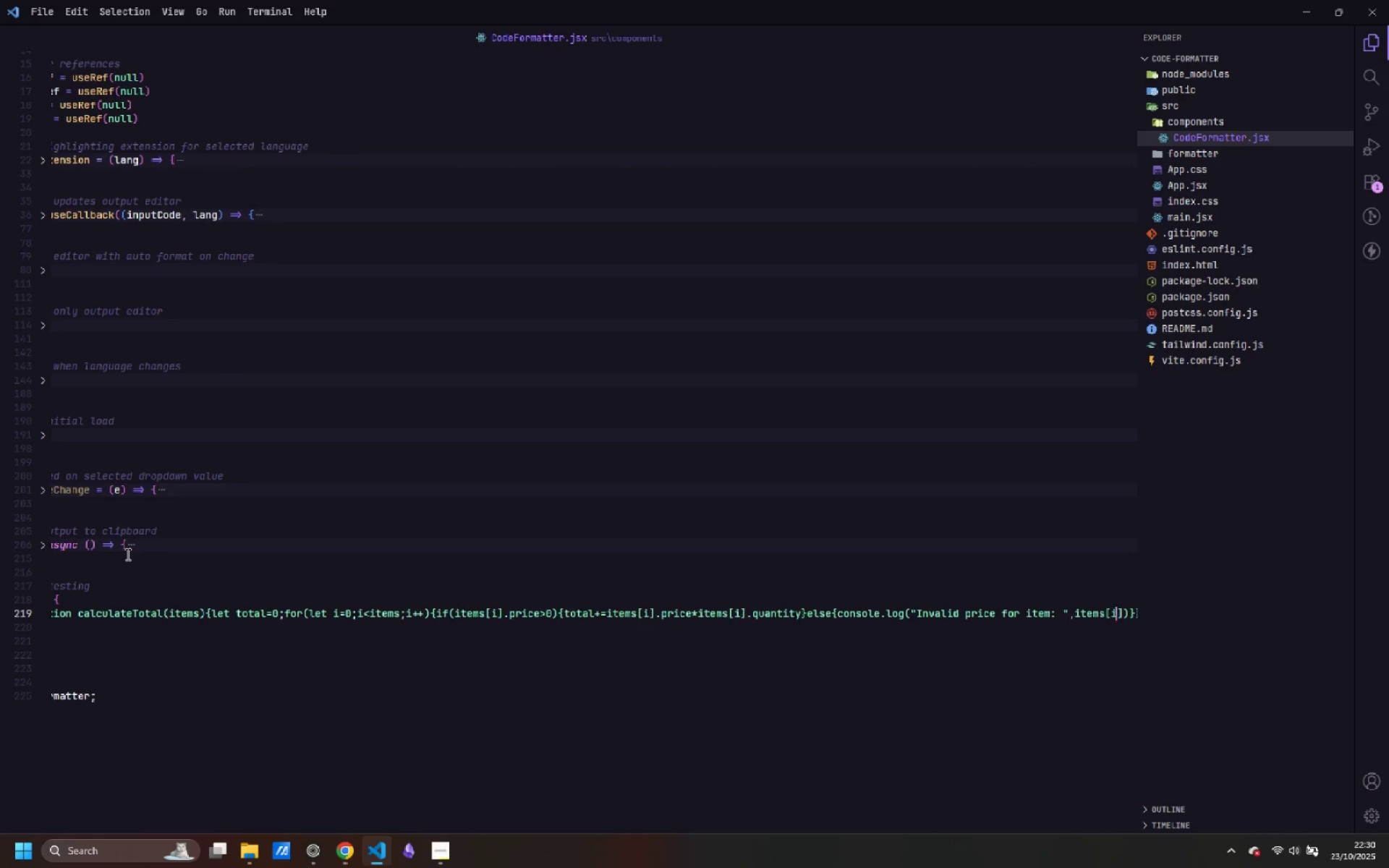 
key(ArrowRight)
 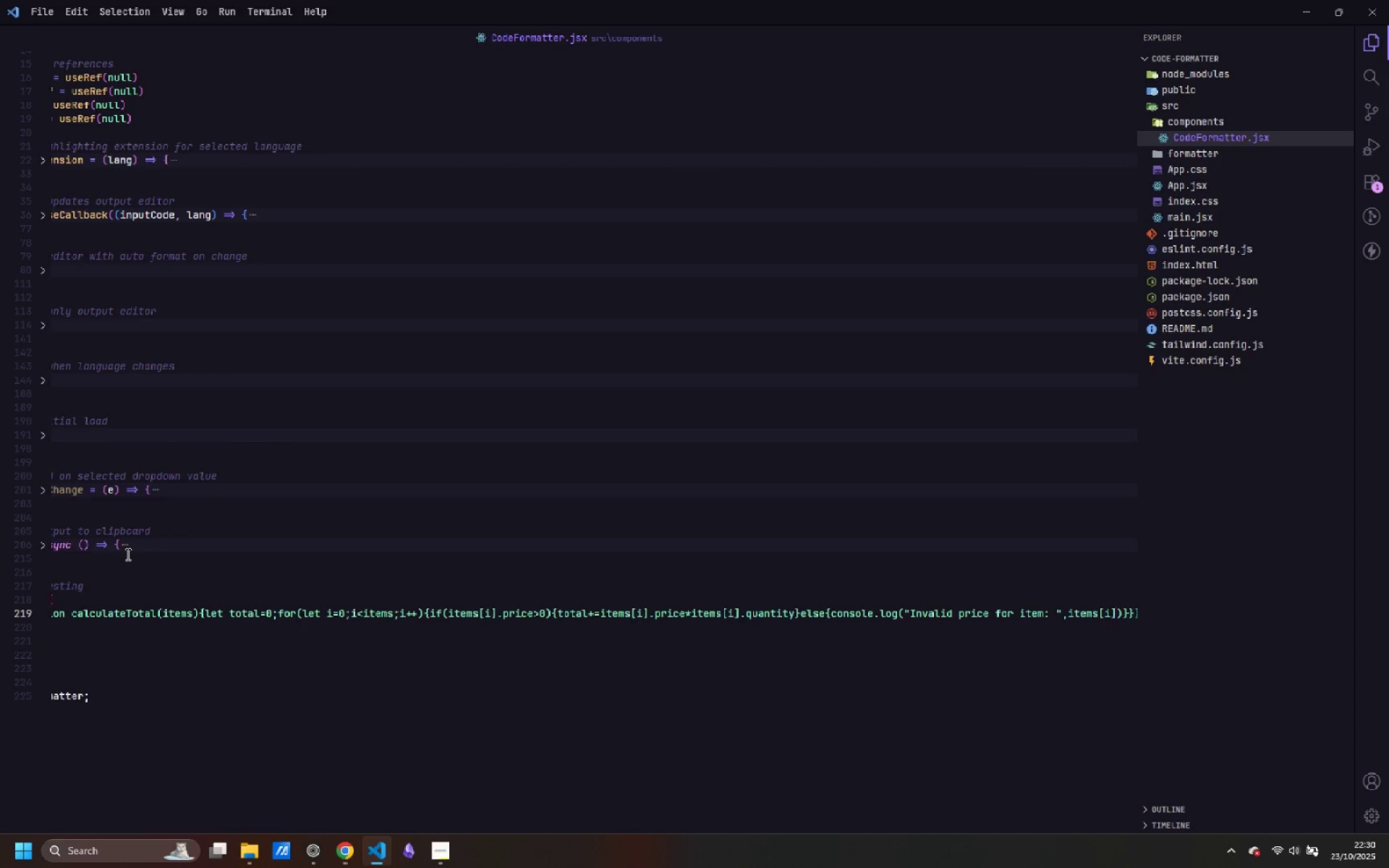 
type(.name)
 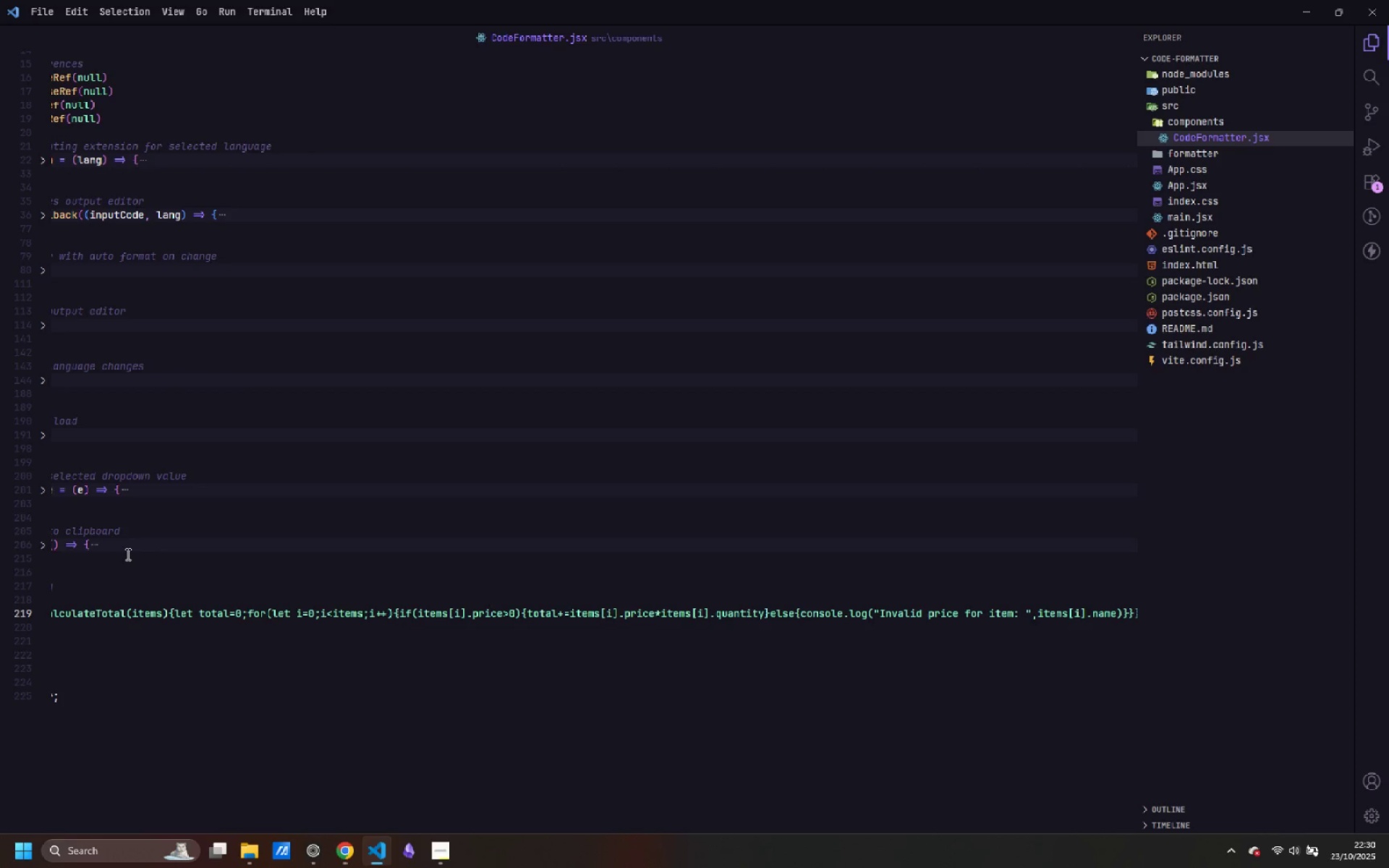 
key(ArrowRight)
 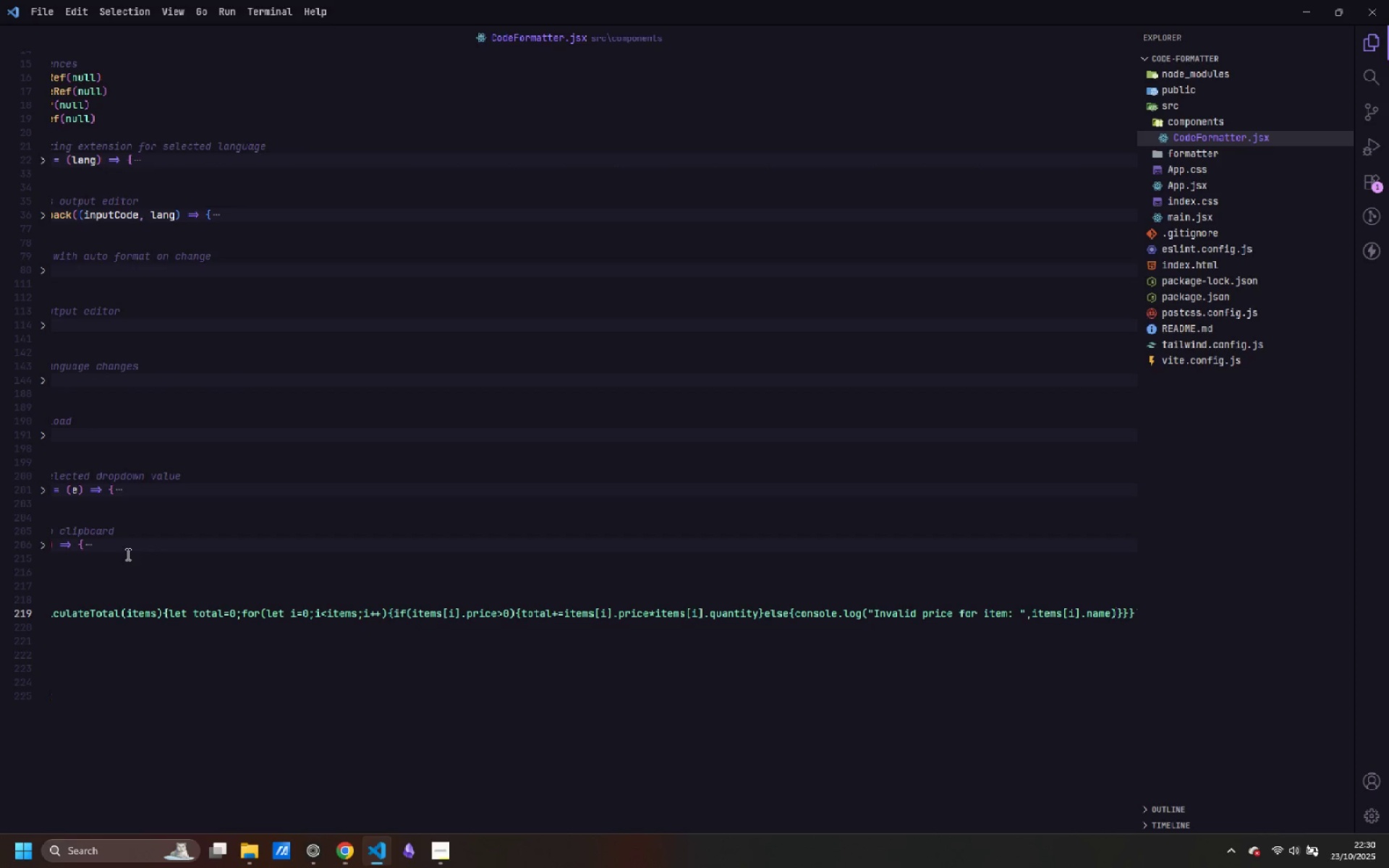 
key(ArrowRight)
 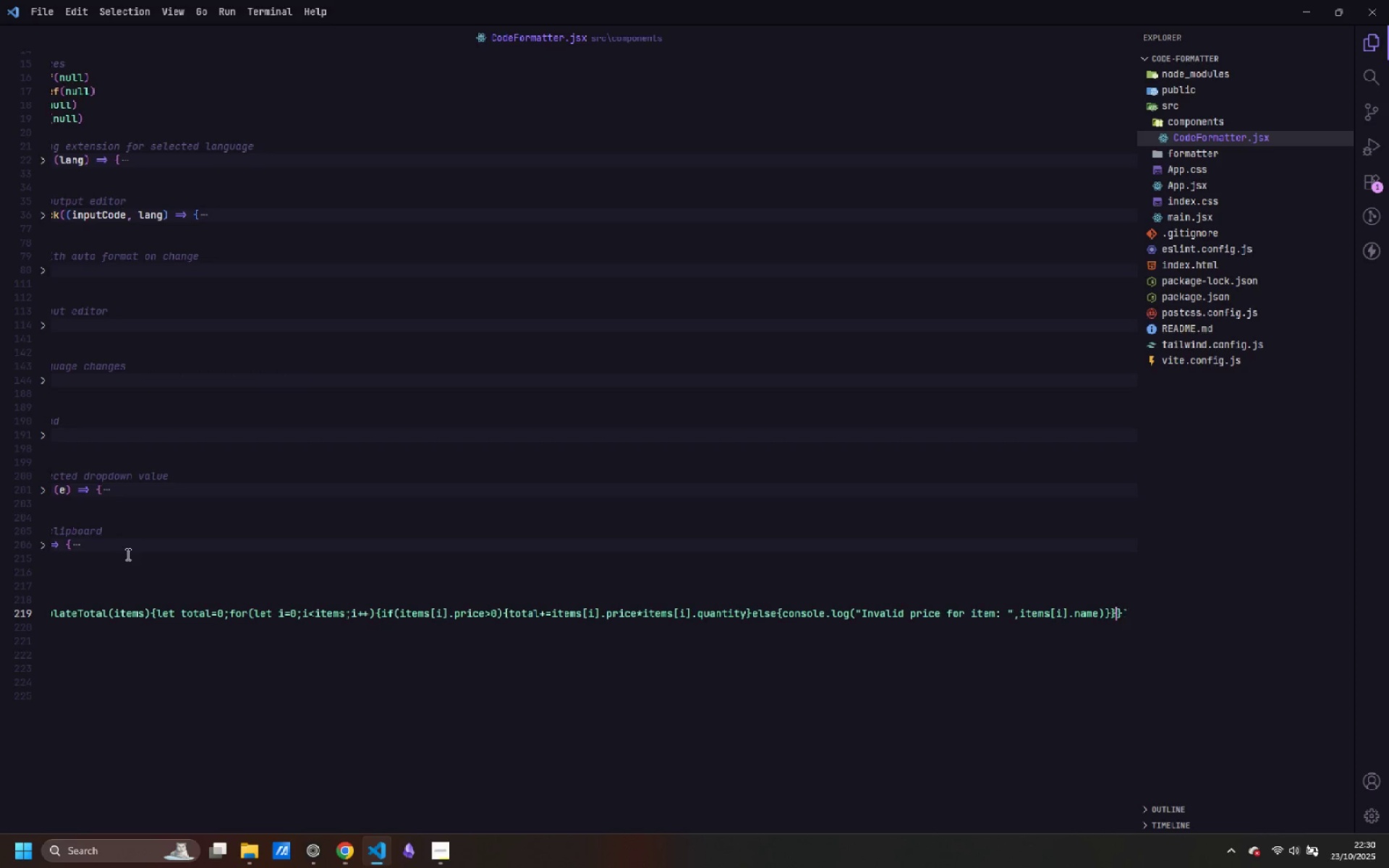 
key(ArrowRight)
 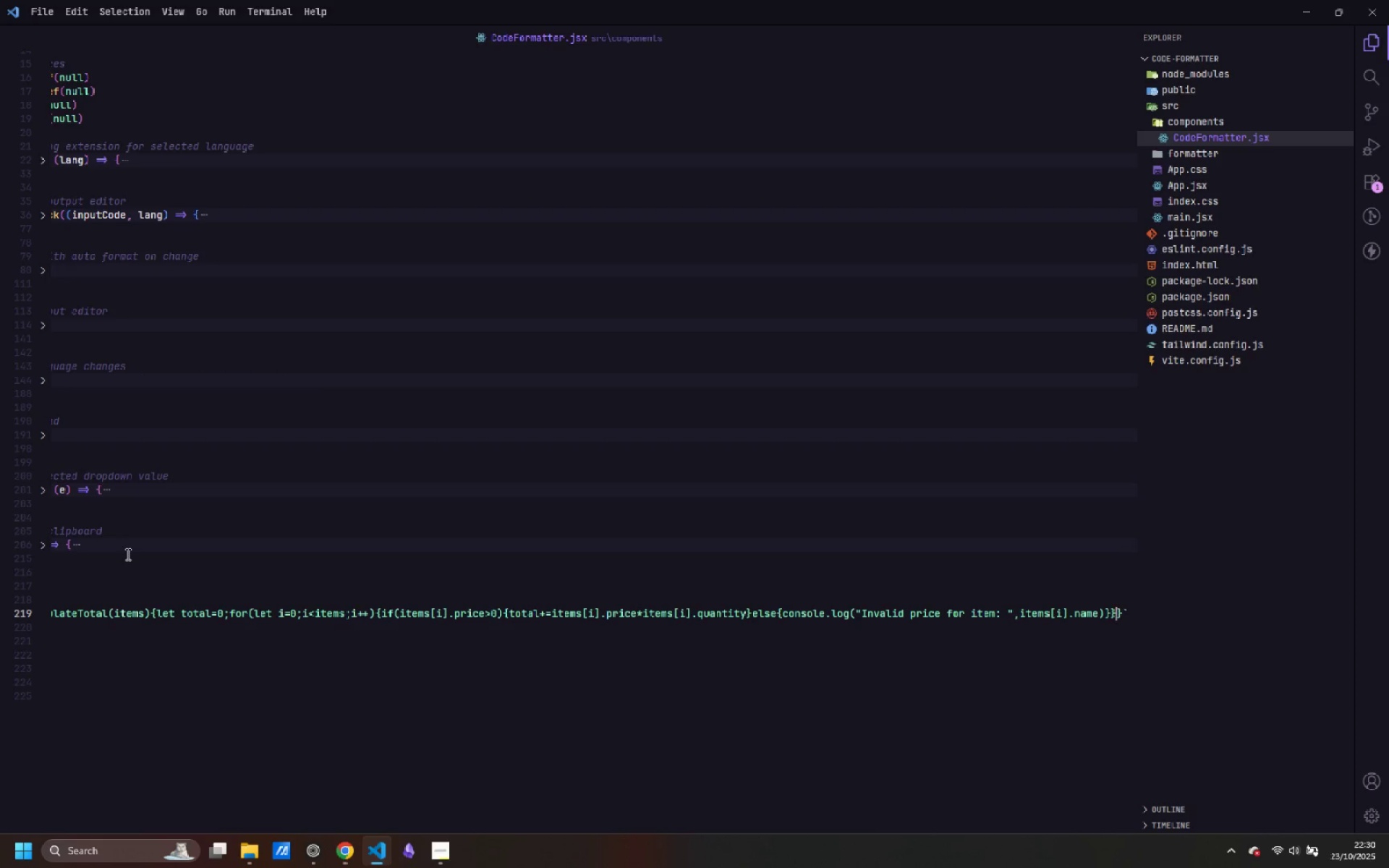 
type(return total)
 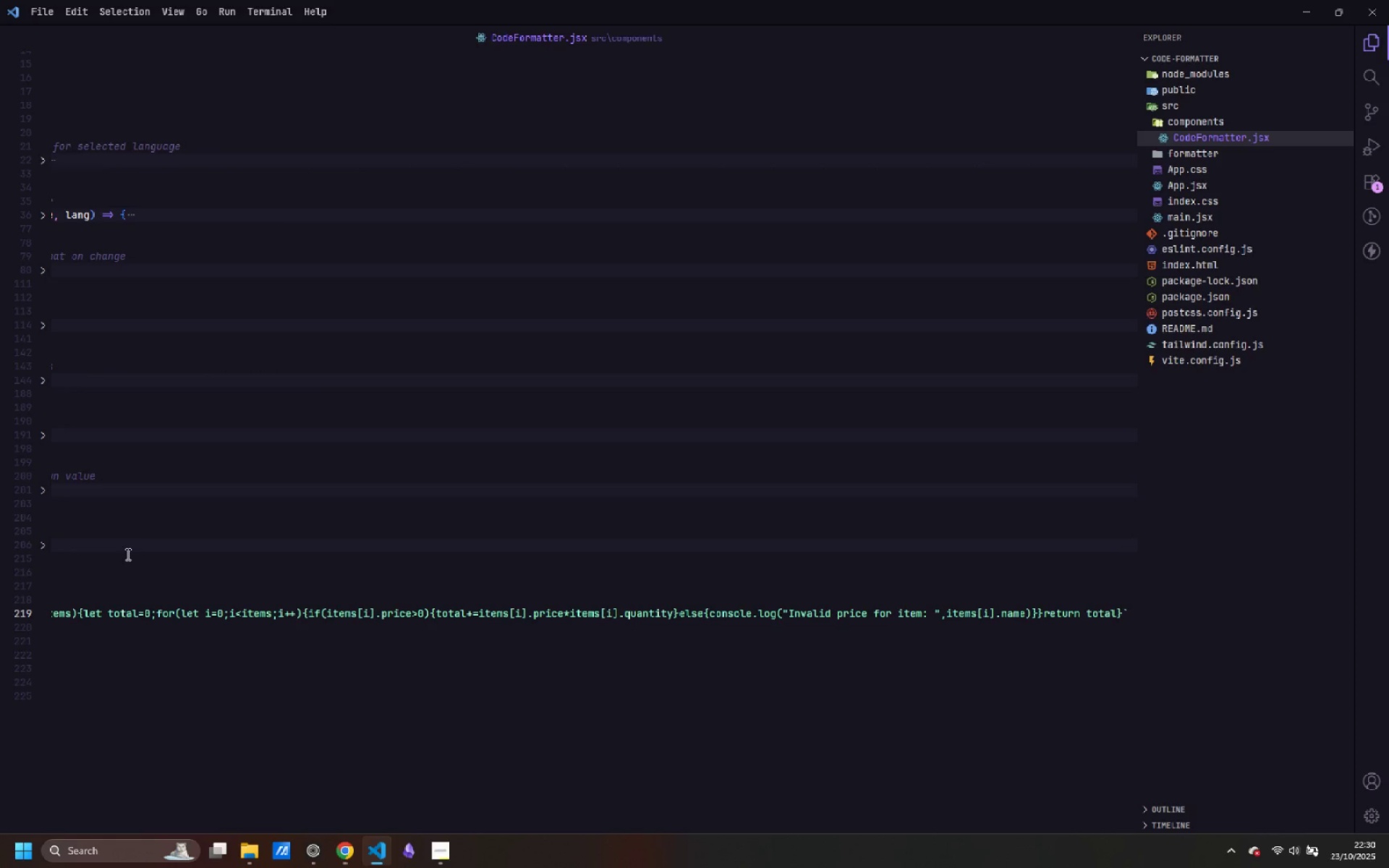 
key(ArrowRight)
 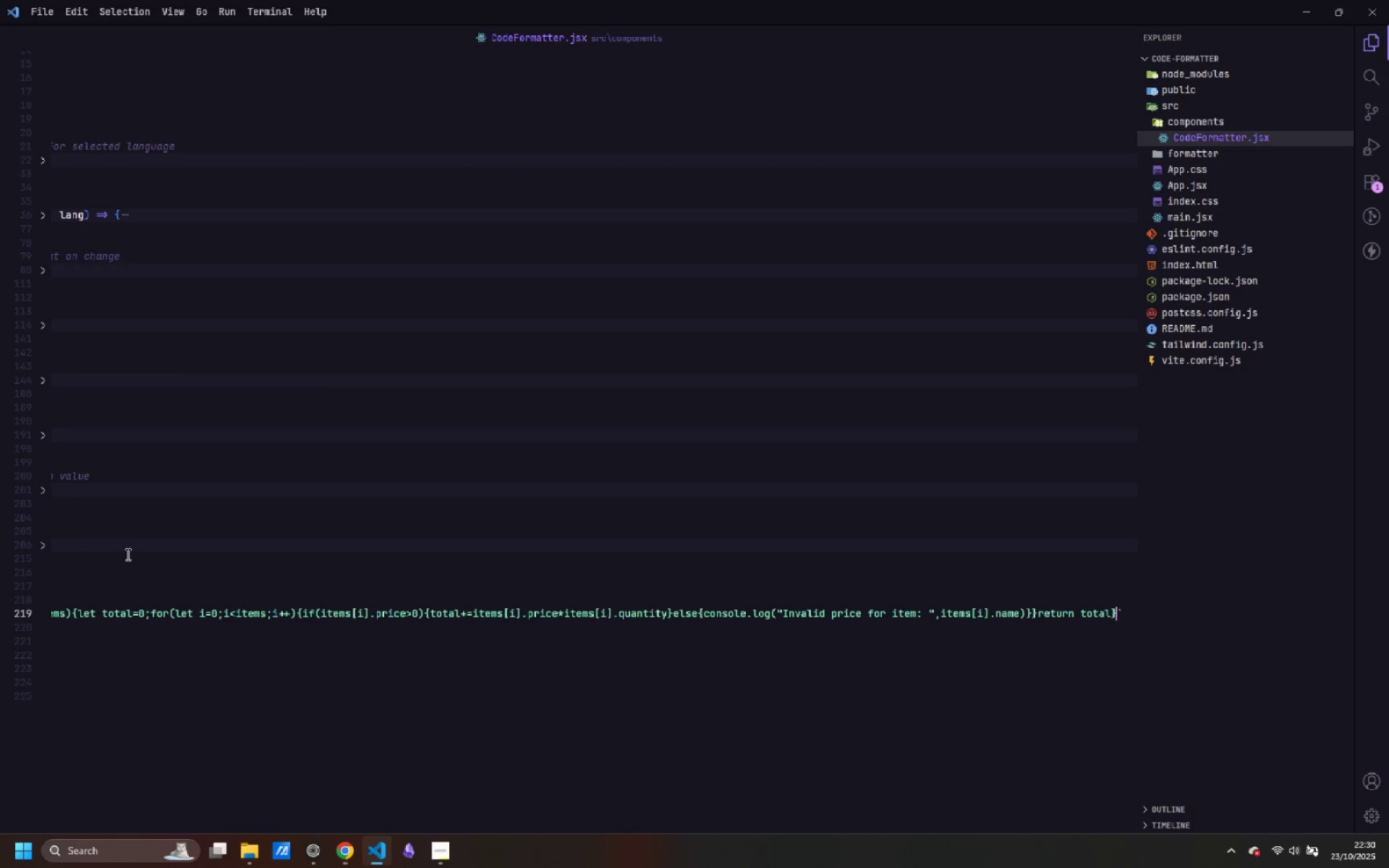 
key(ArrowRight)
 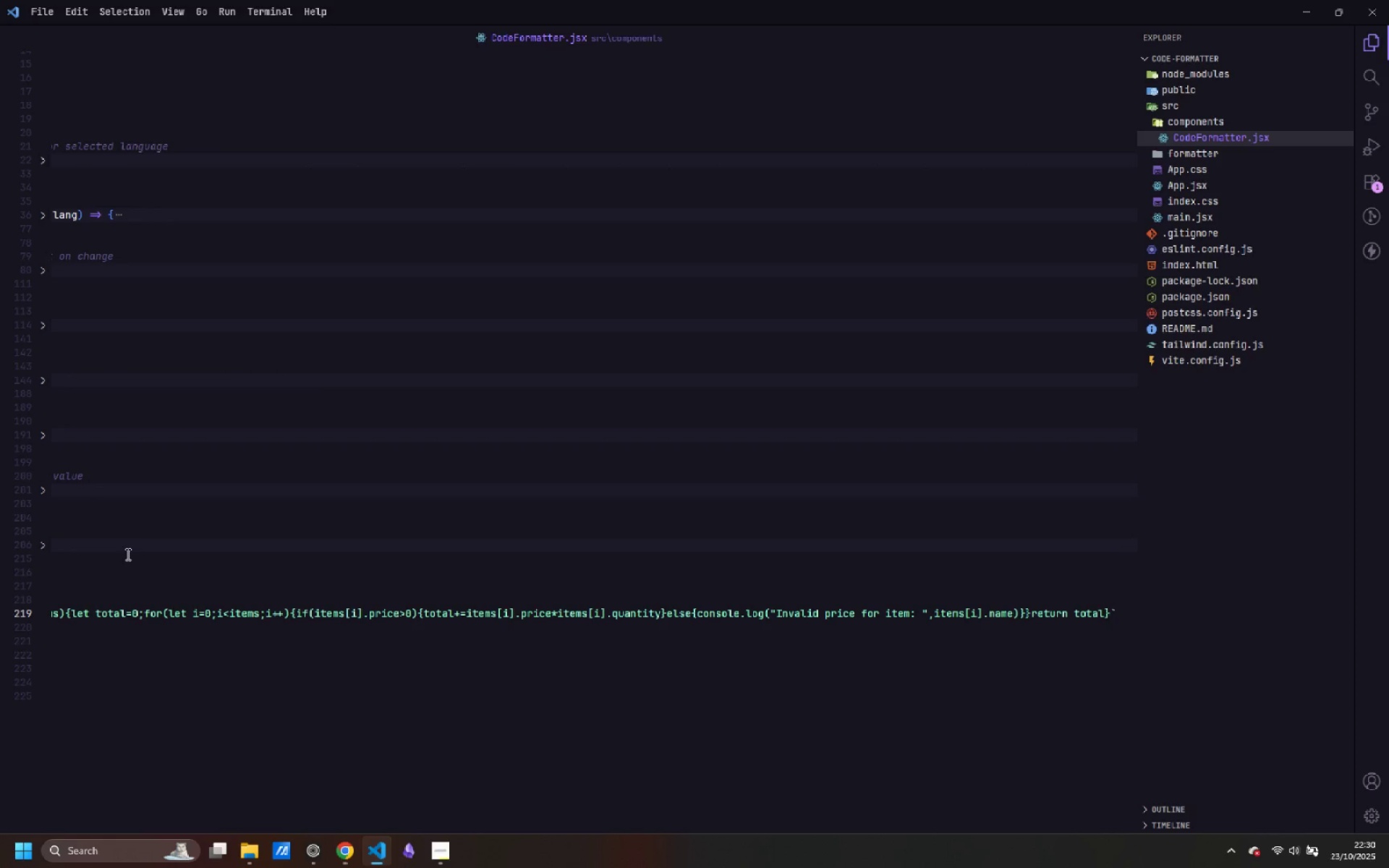 
key(Comma)
 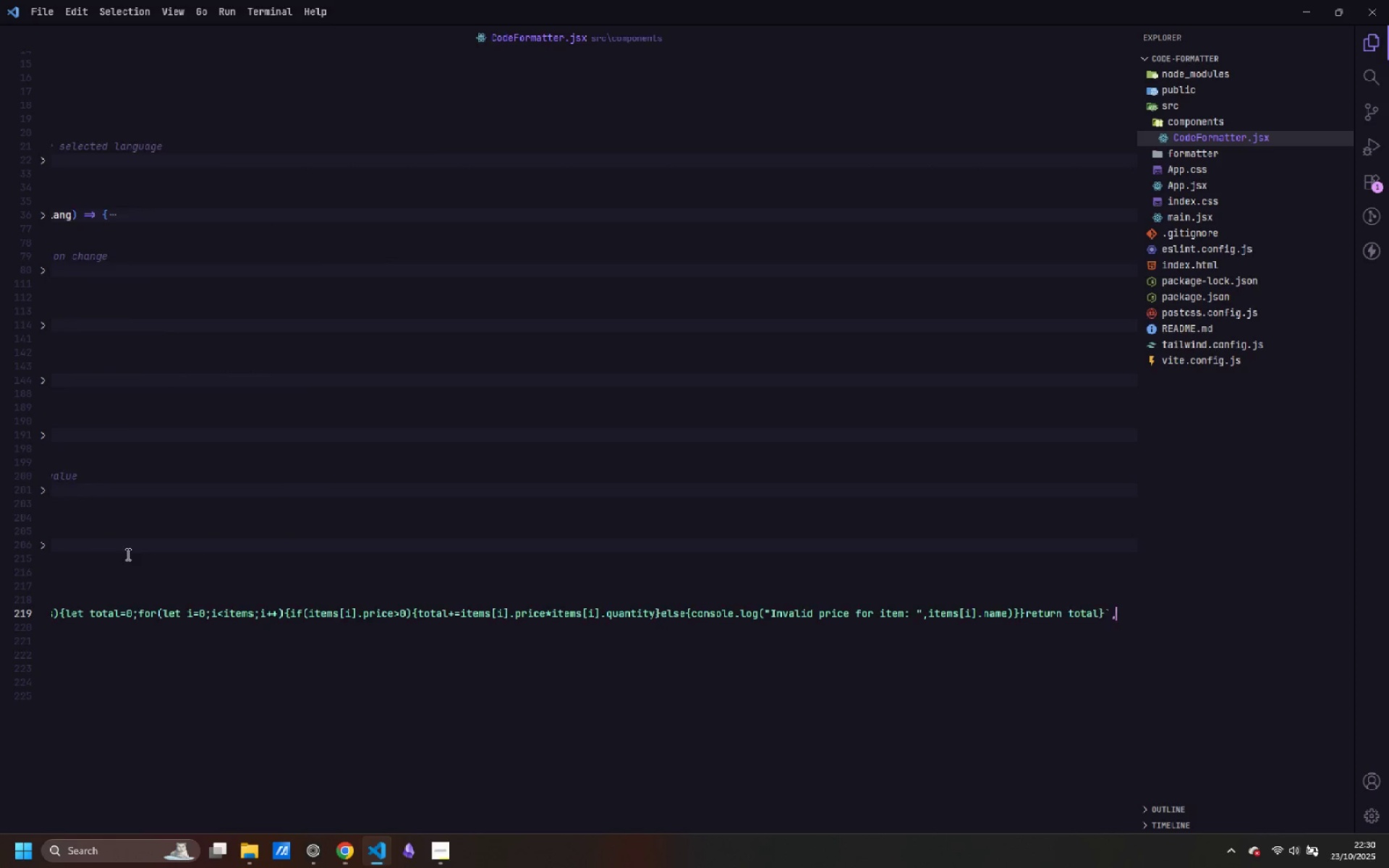 
key(Enter)
 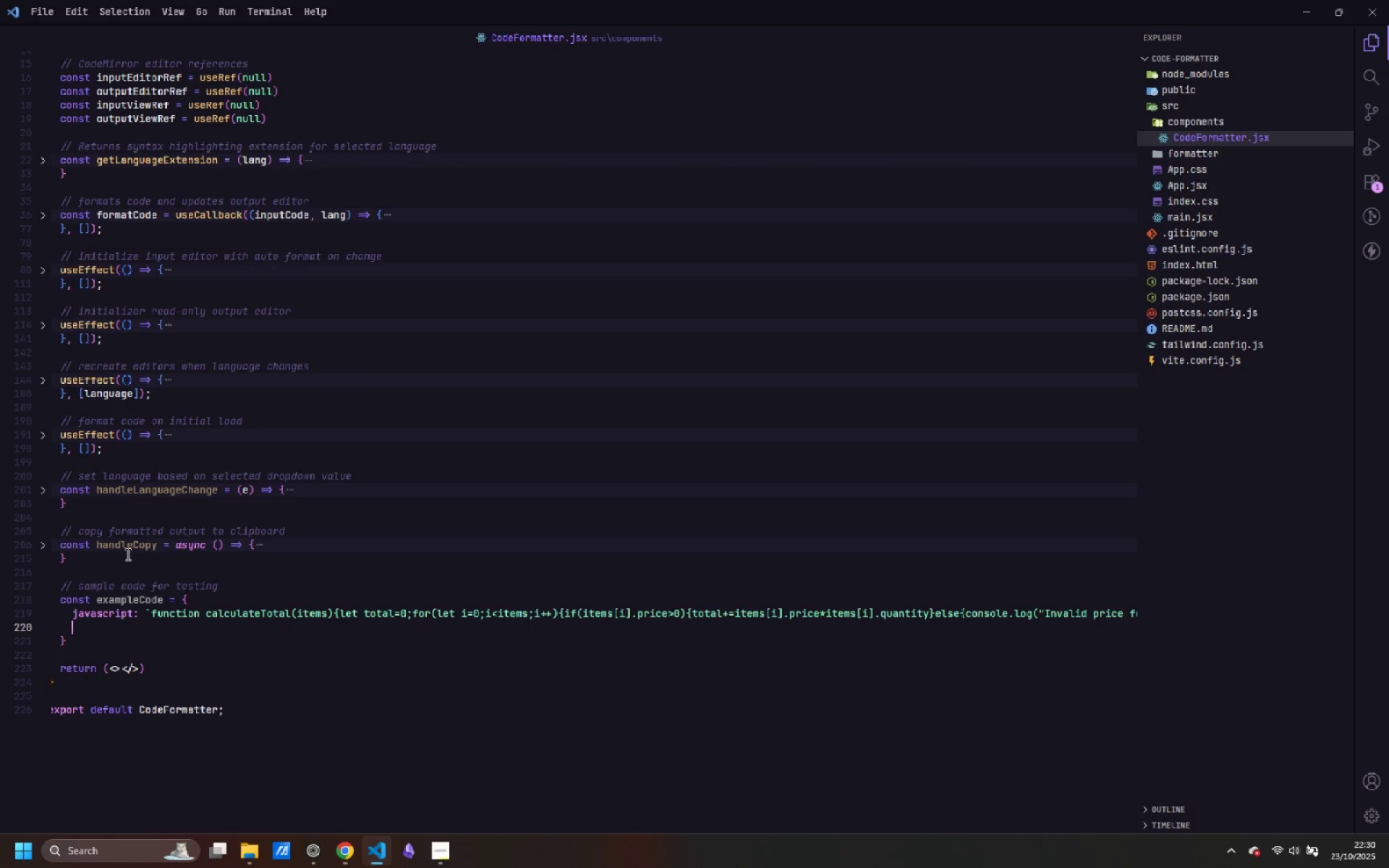 
type(ph)
key(Backspace)
type(ython: `)
 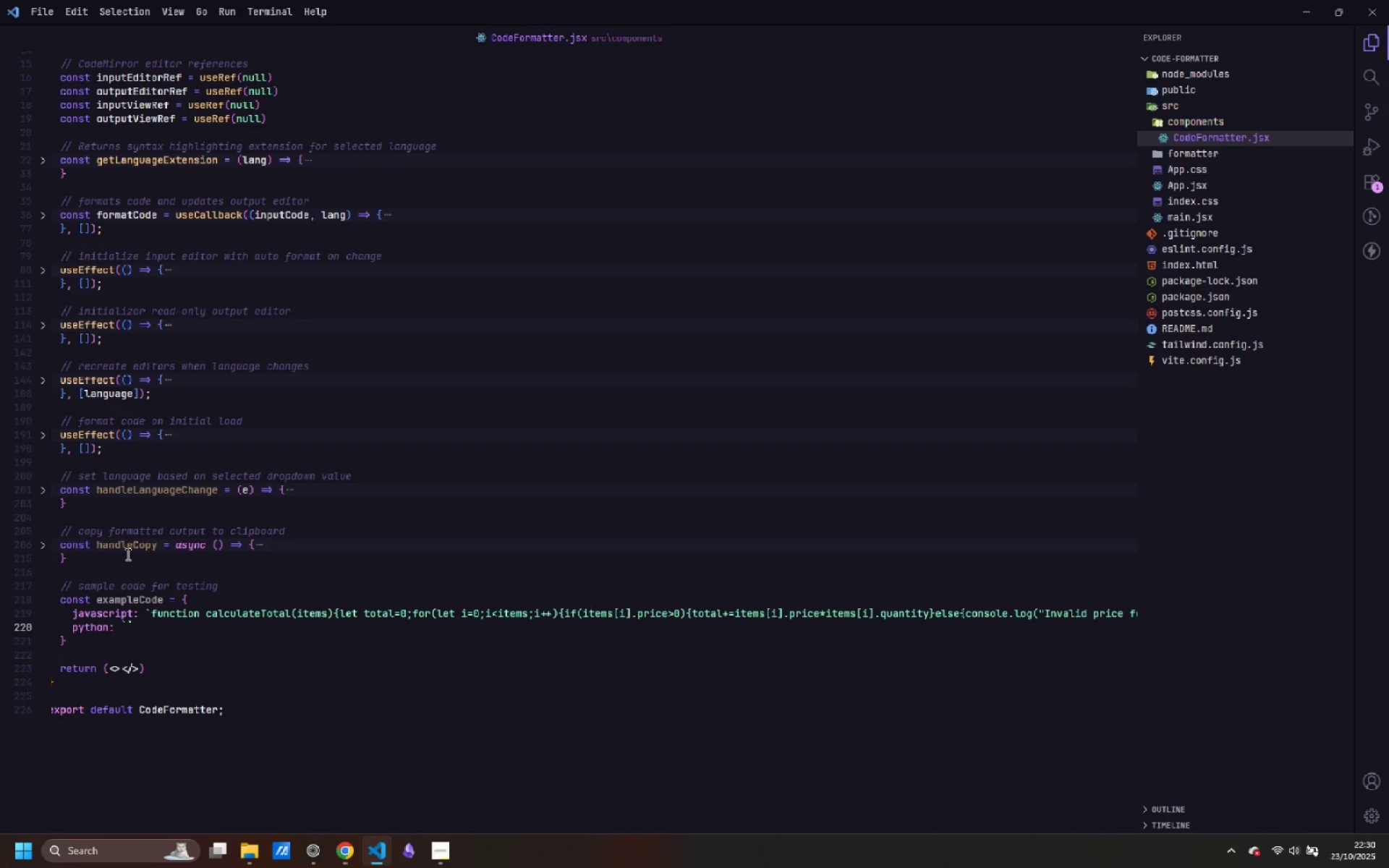 
key(ArrowRight)
 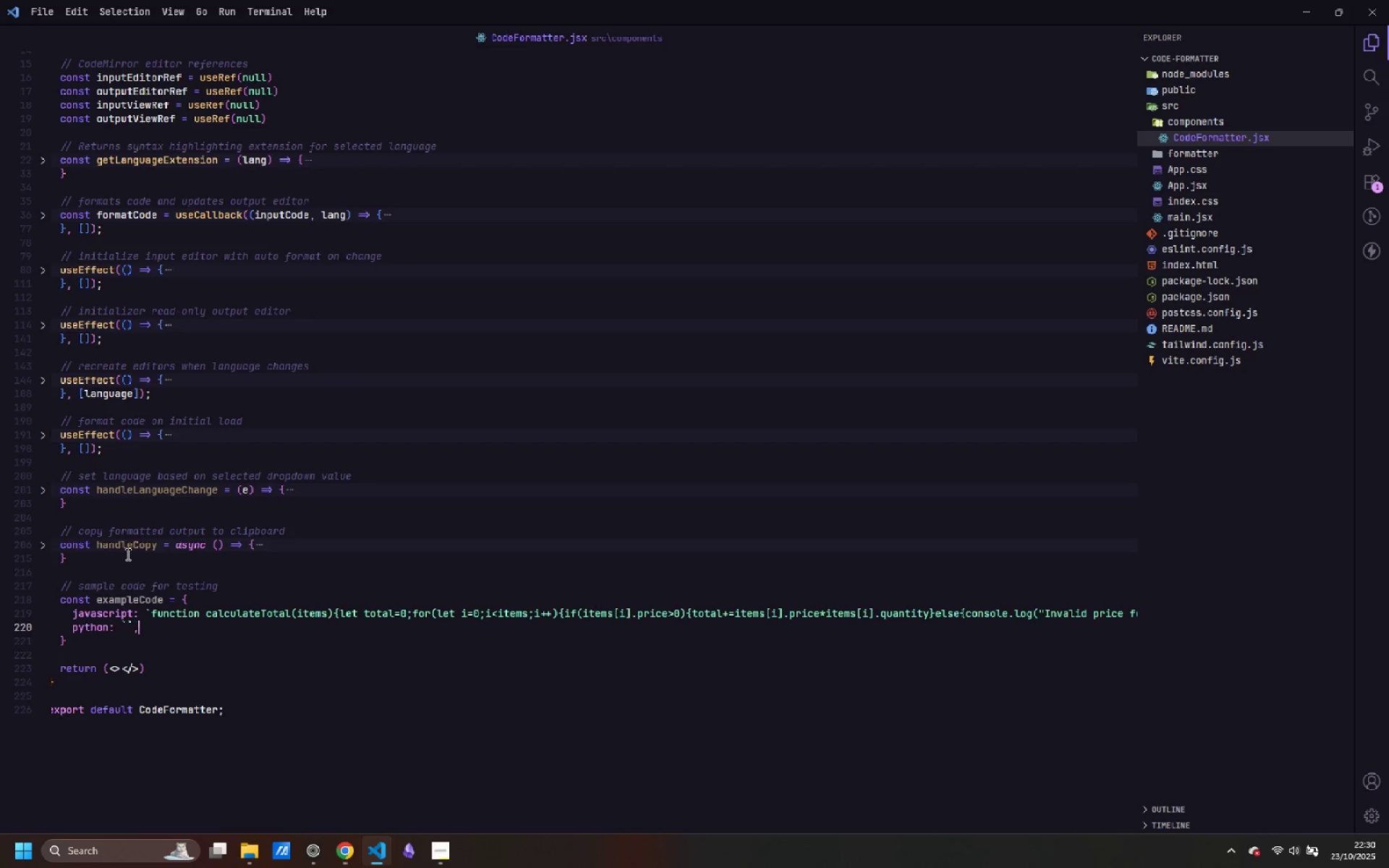 
key(Comma)
 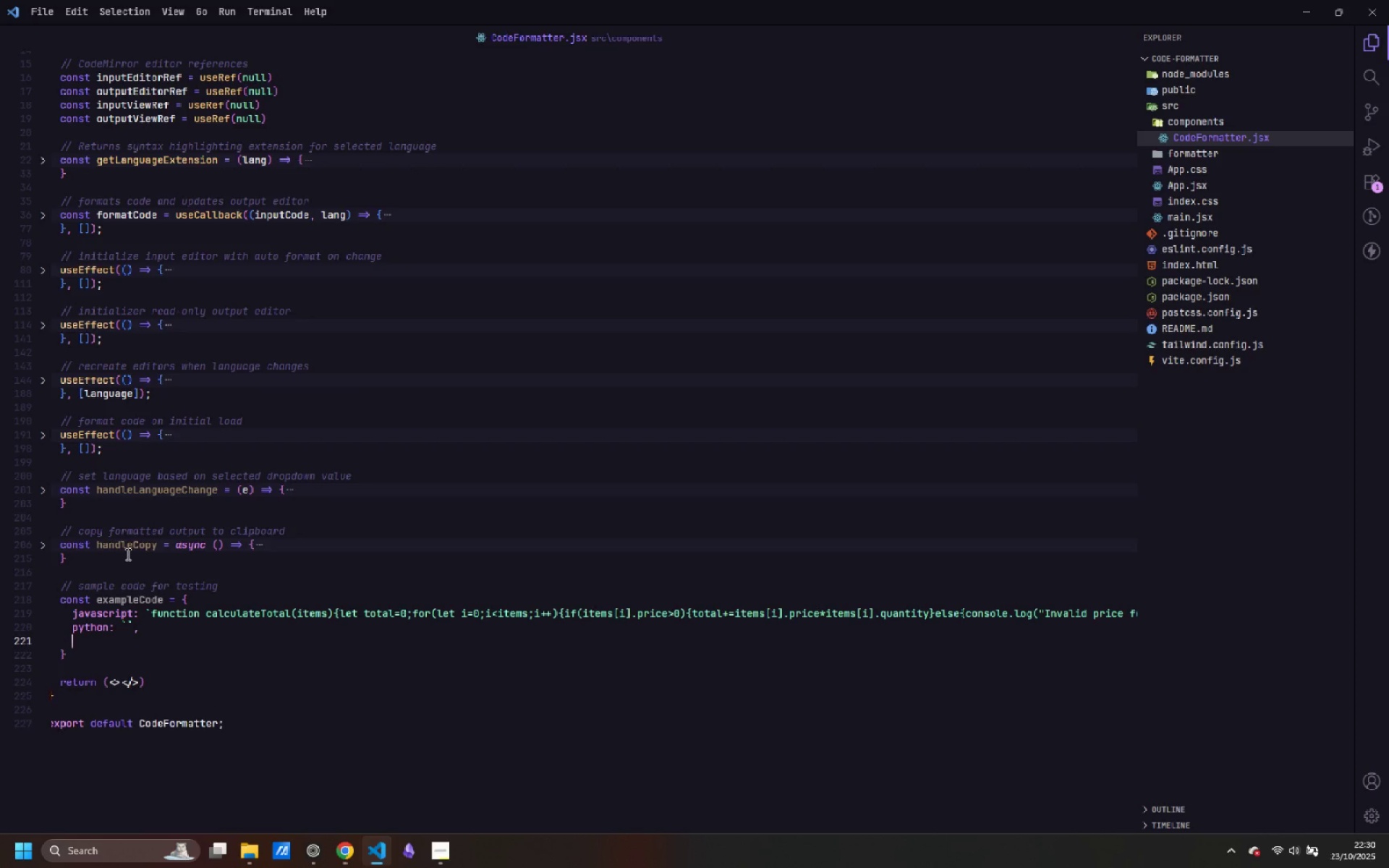 
key(Enter)
 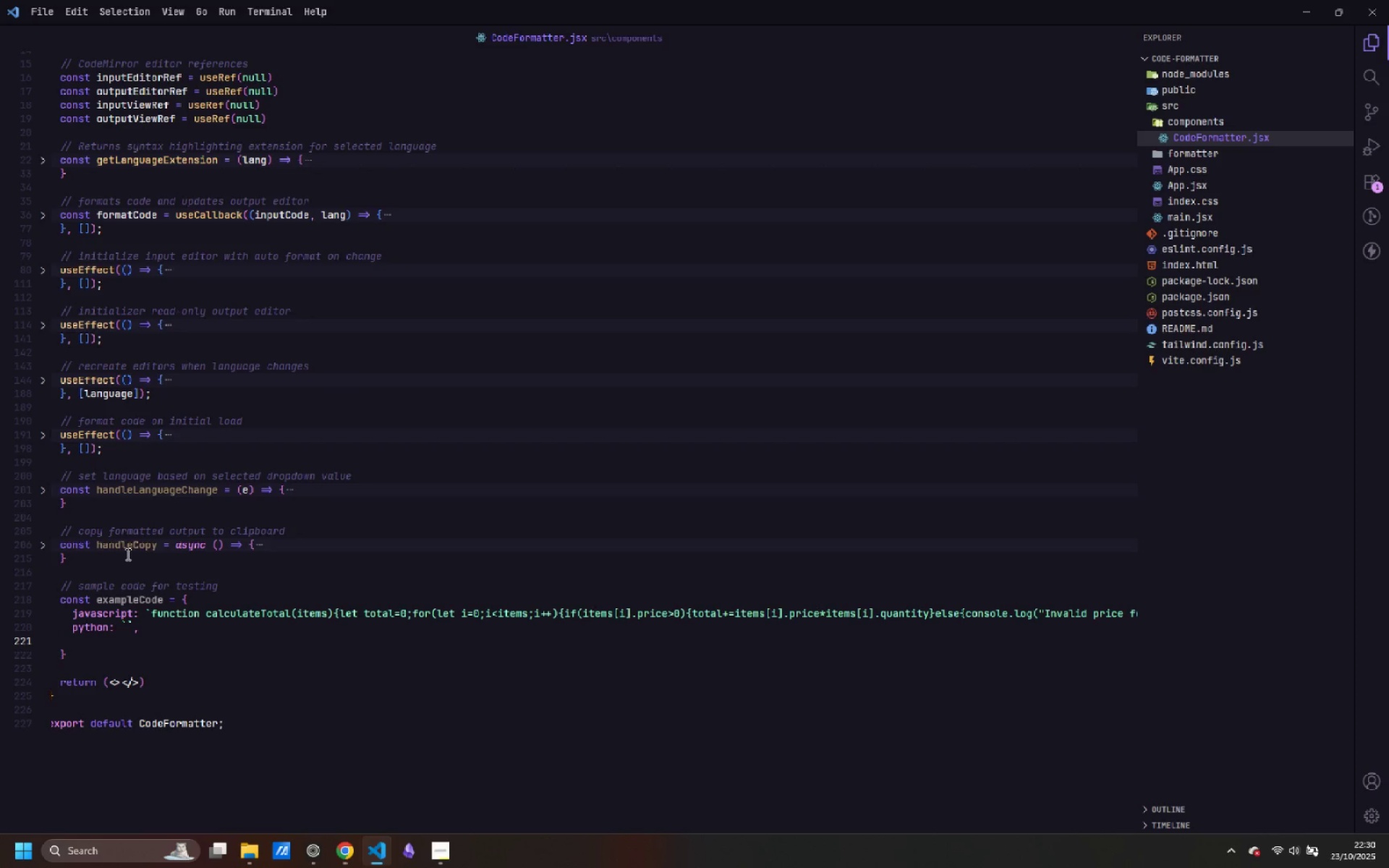 
type(java: `)
 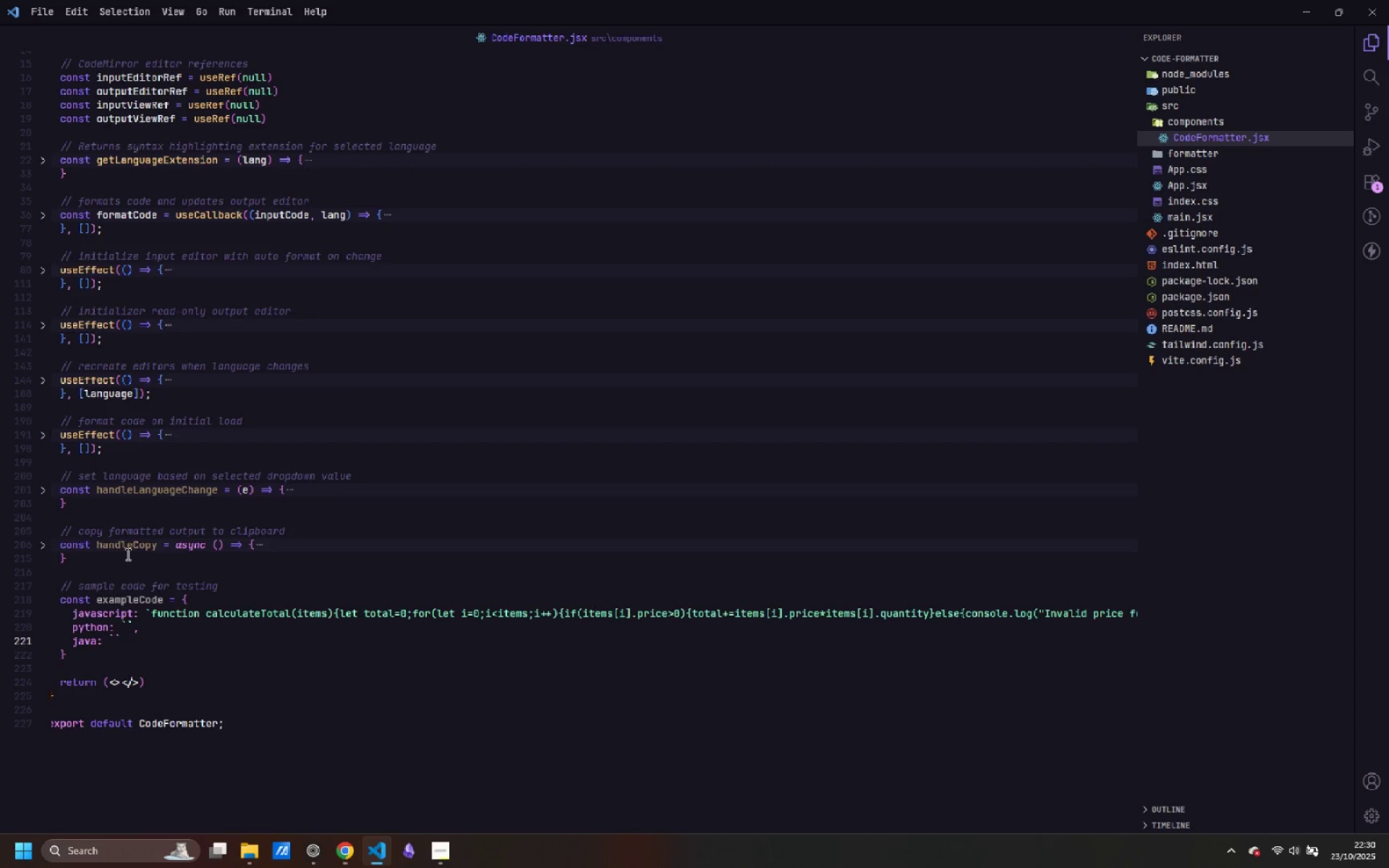 
key(ArrowUp)
 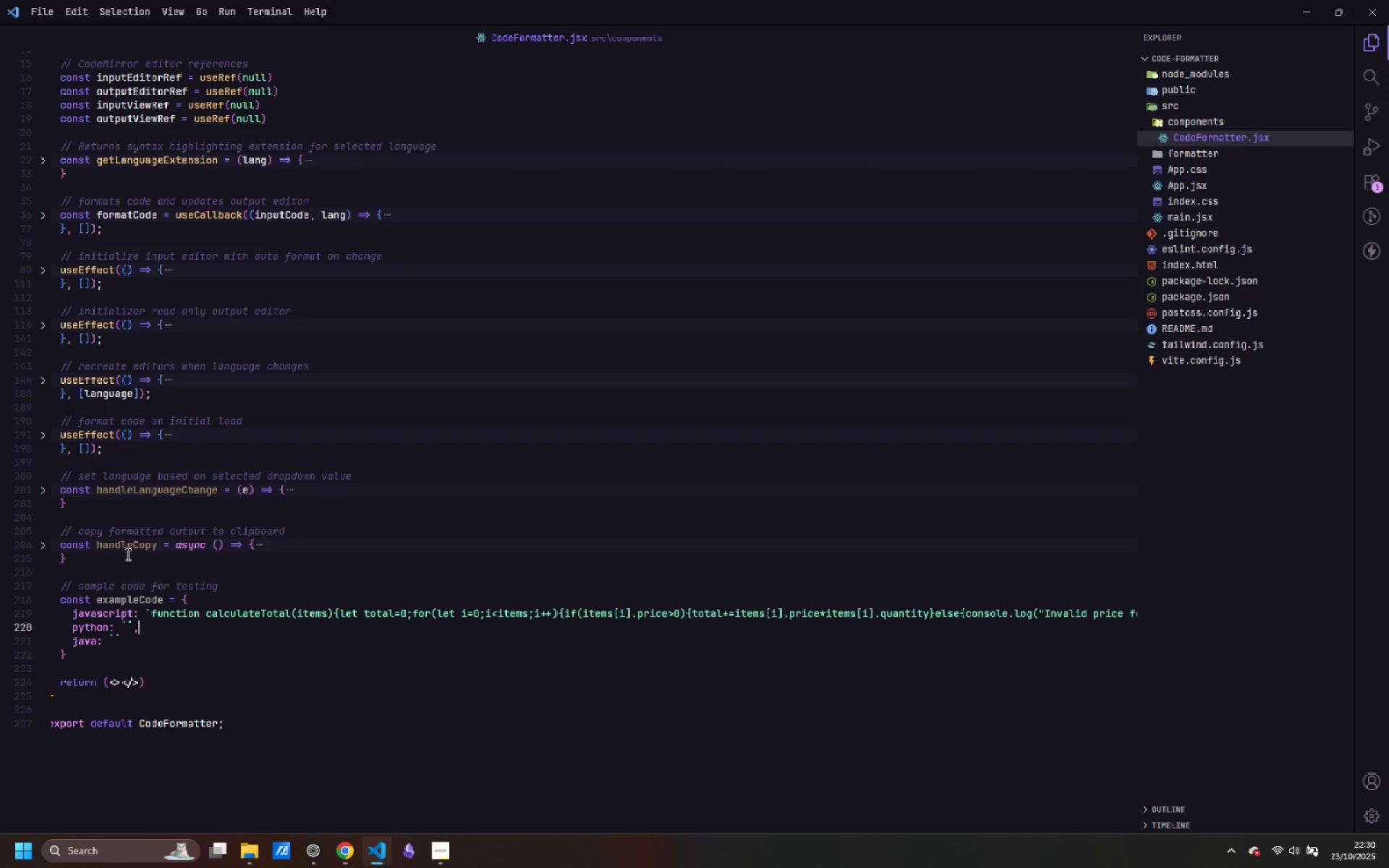 
key(Control+ControlLeft)
 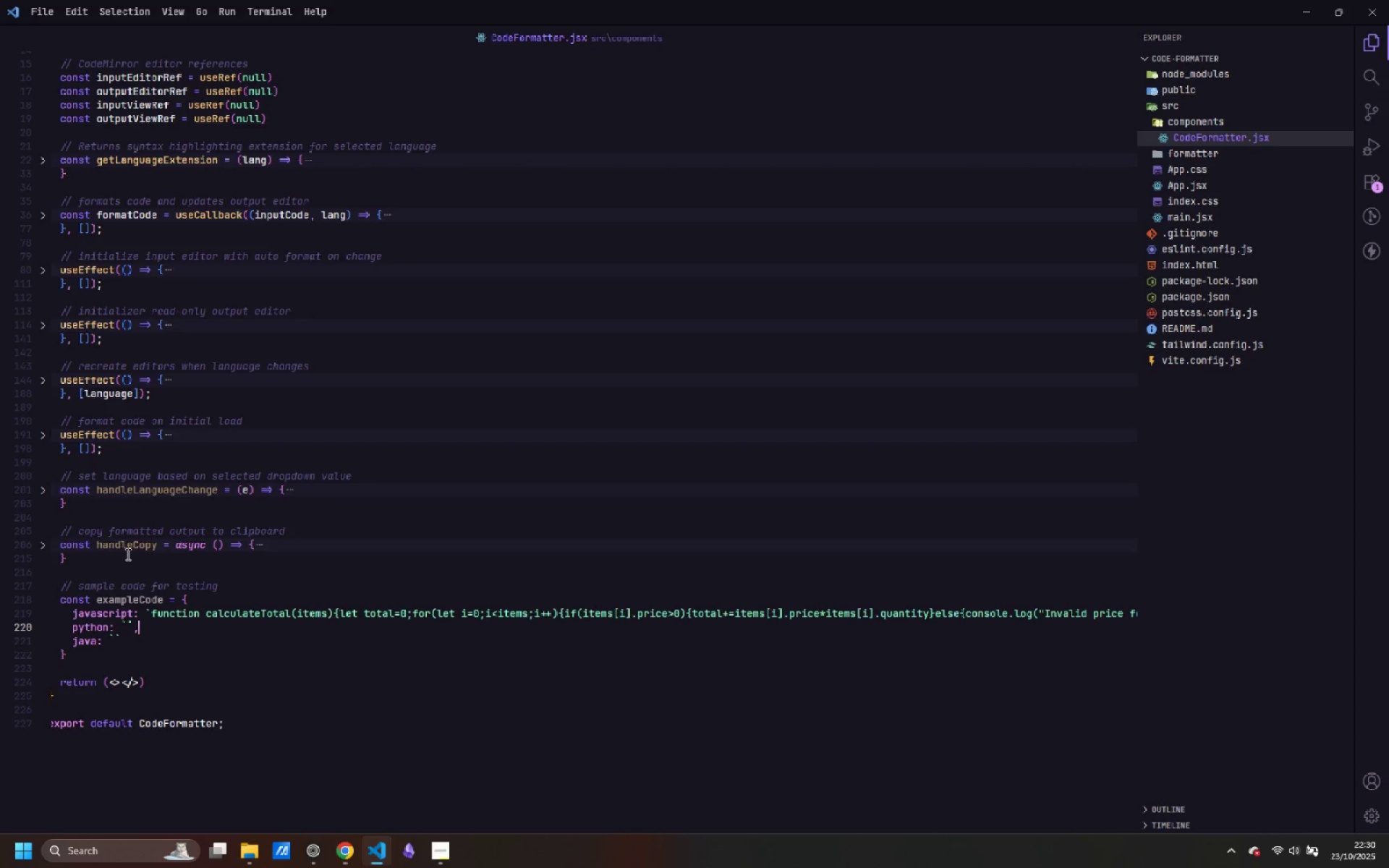 
key(Control+ArrowRight)
 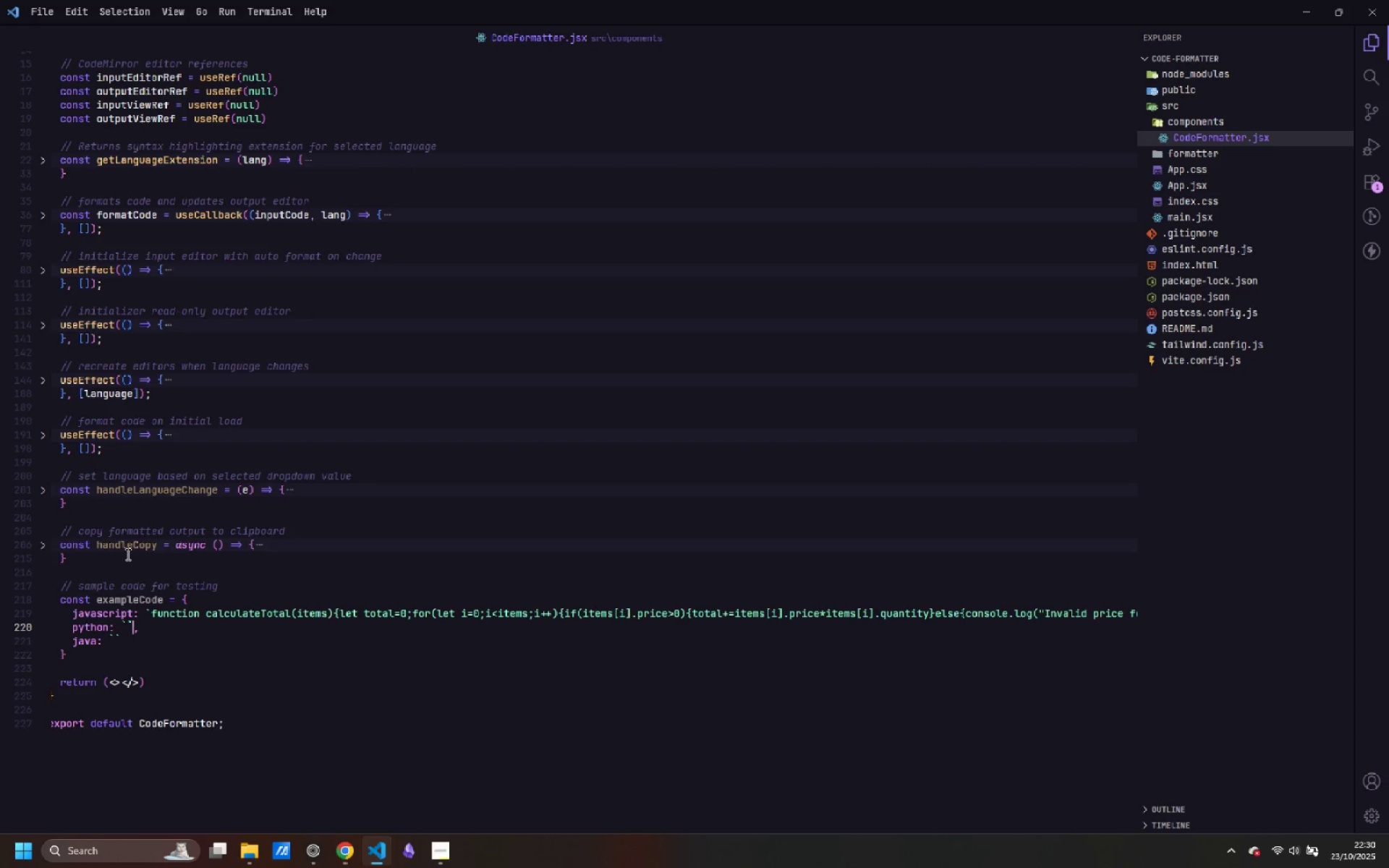 
key(ArrowLeft)
 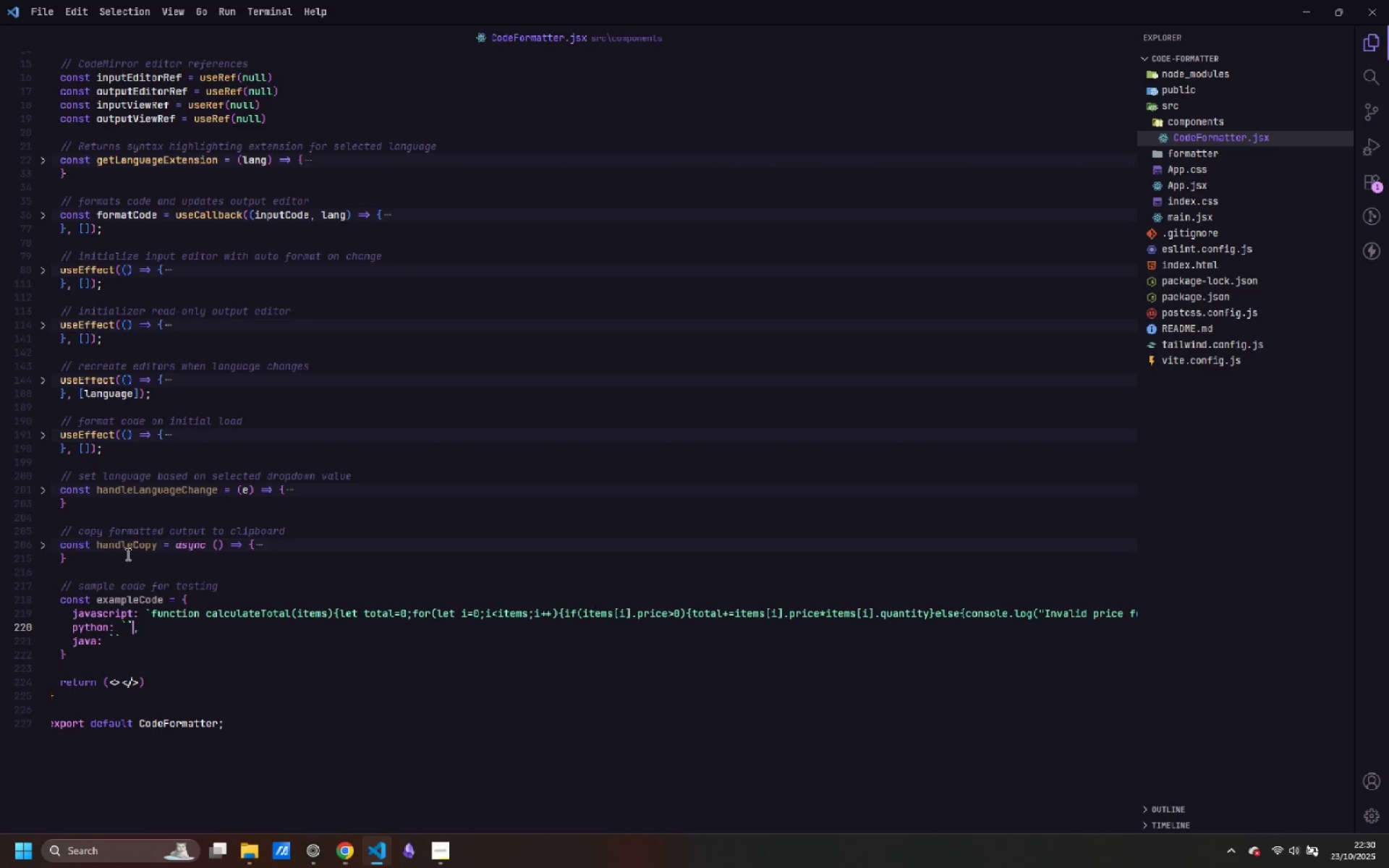 
key(ArrowLeft)
 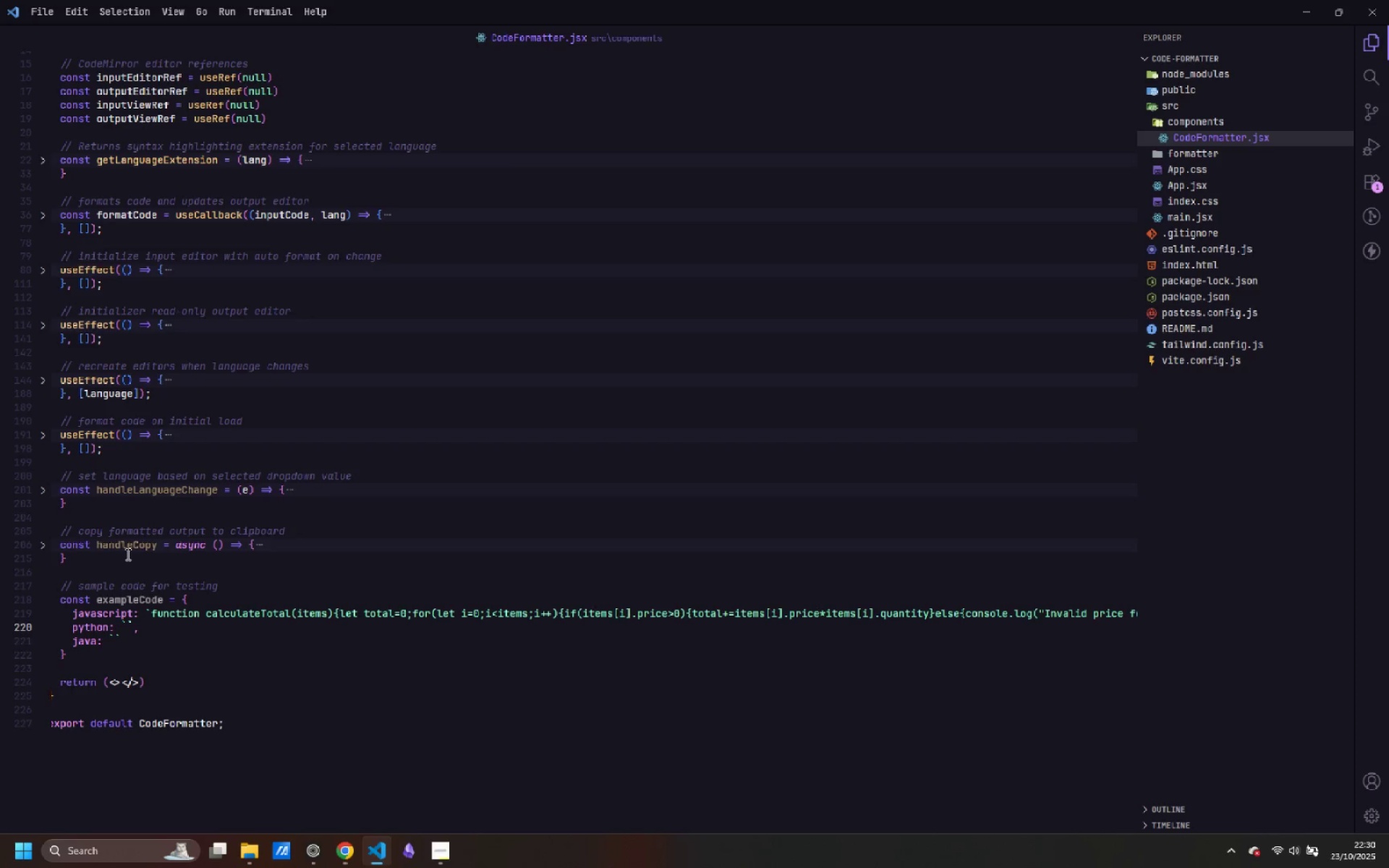 
type(def calcule)
key(Backspace)
type(ate_total(items)
 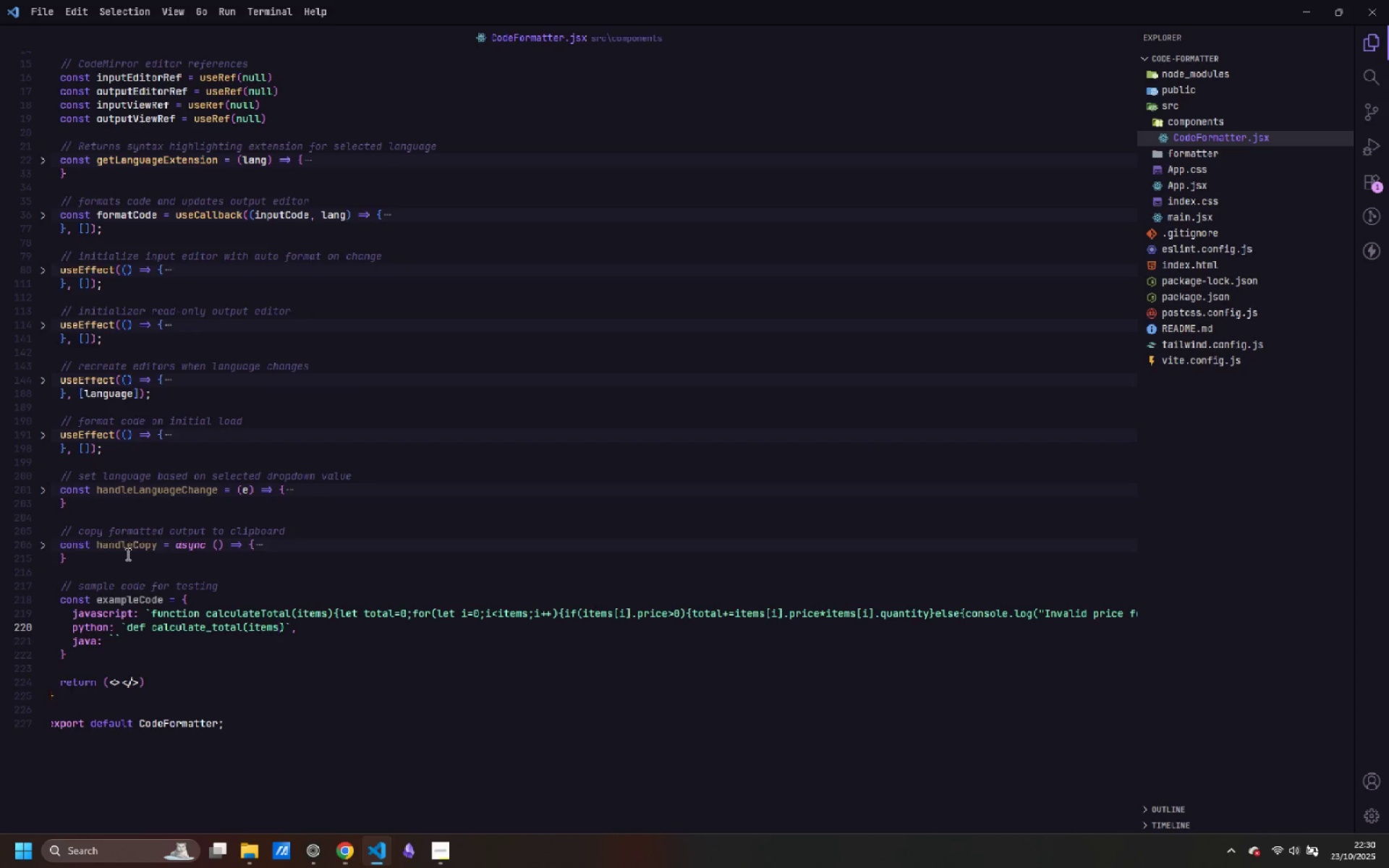 
key(ArrowRight)
 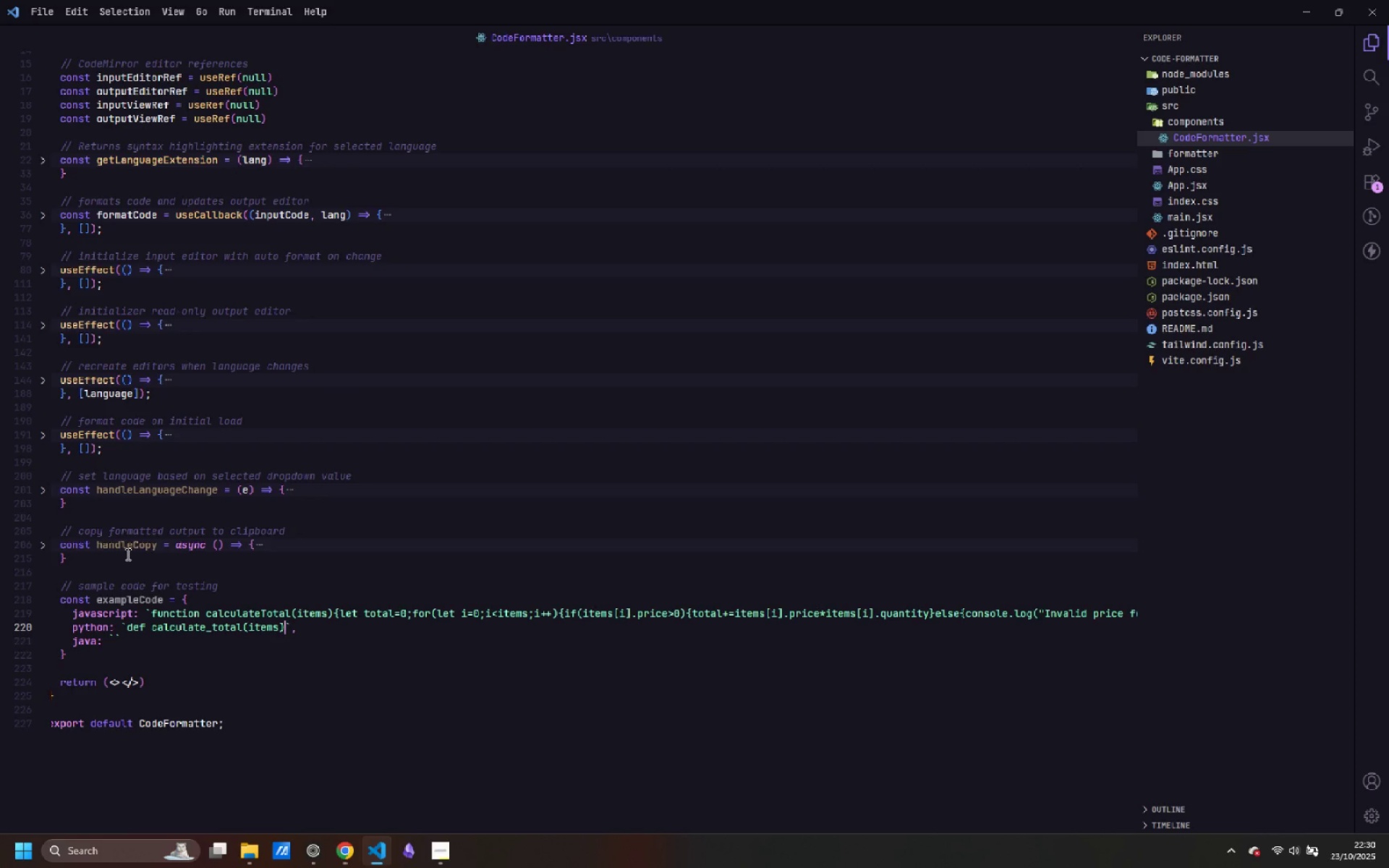 
type(:\ntotal=0)
 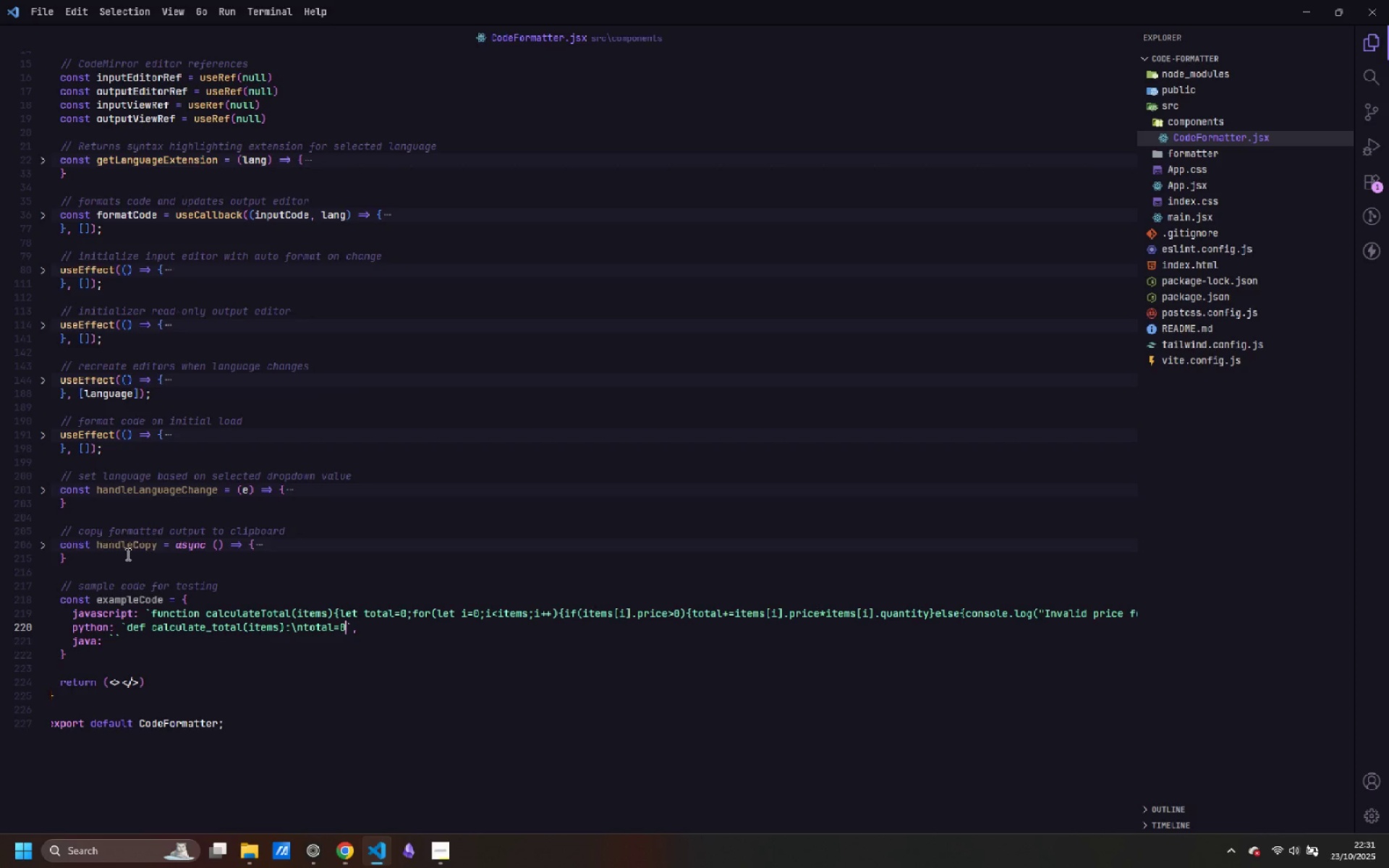 
wait(10.14)
 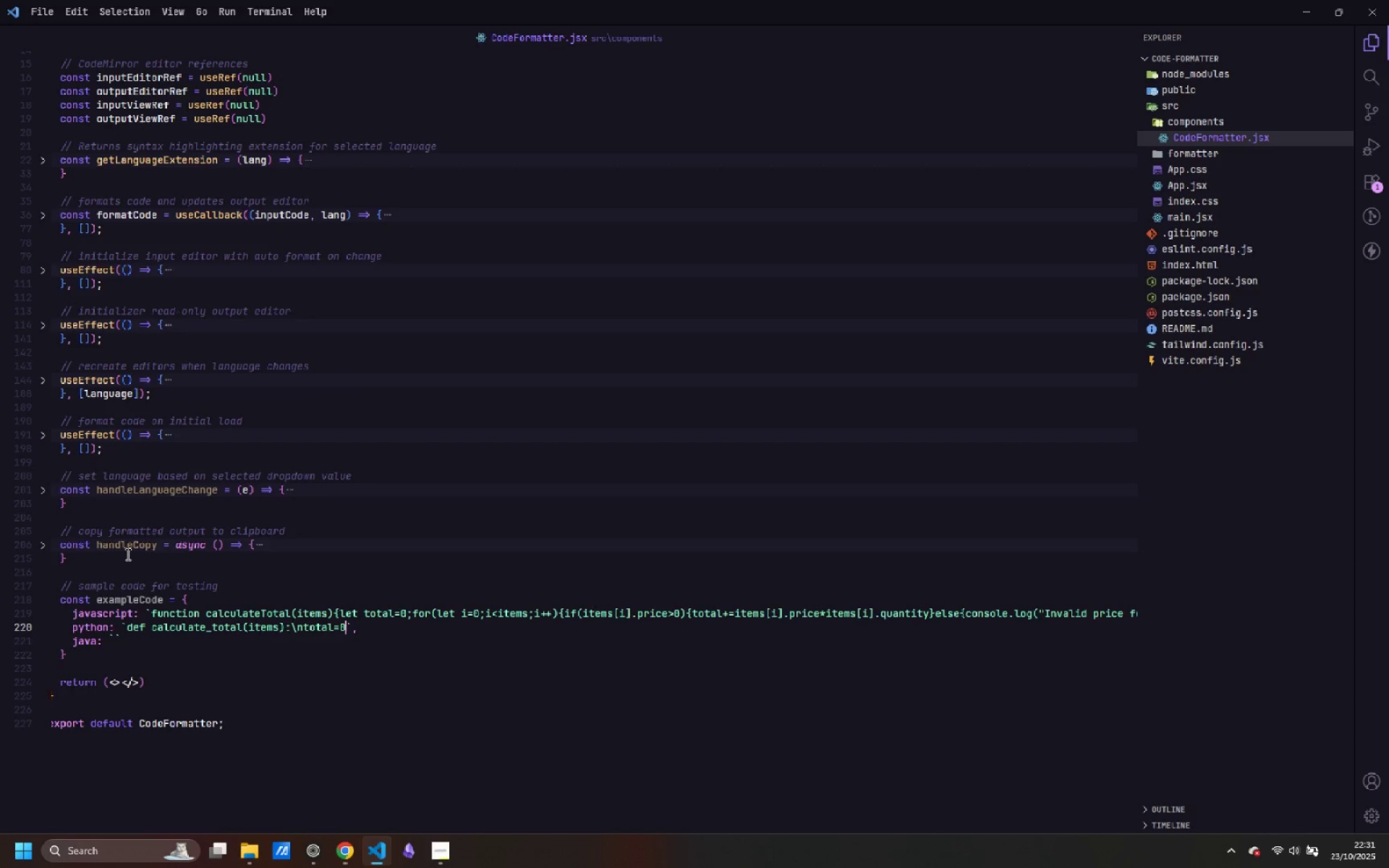 
type(\nfor item in items:\nif item)
 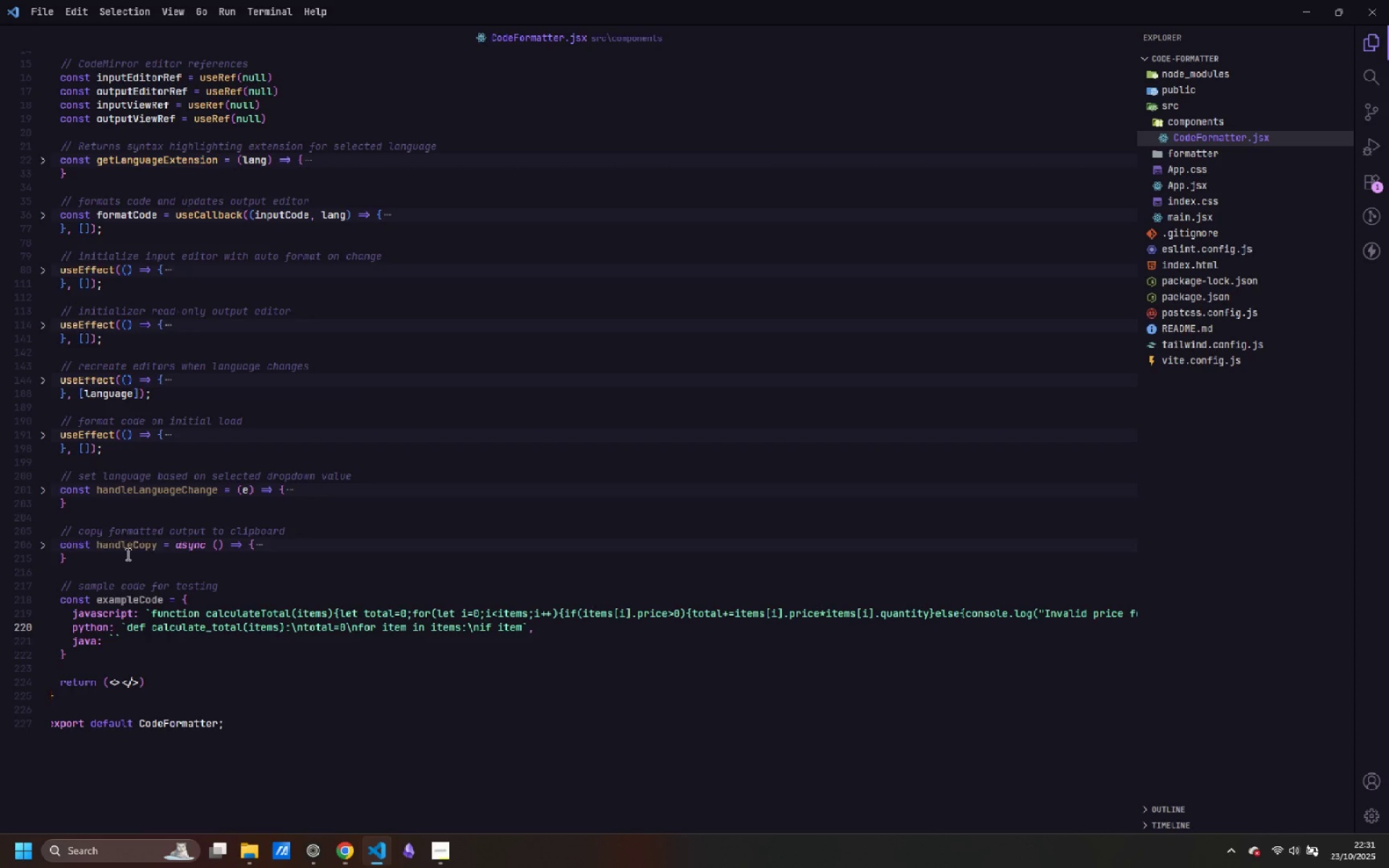 
key(BracketLeft)
 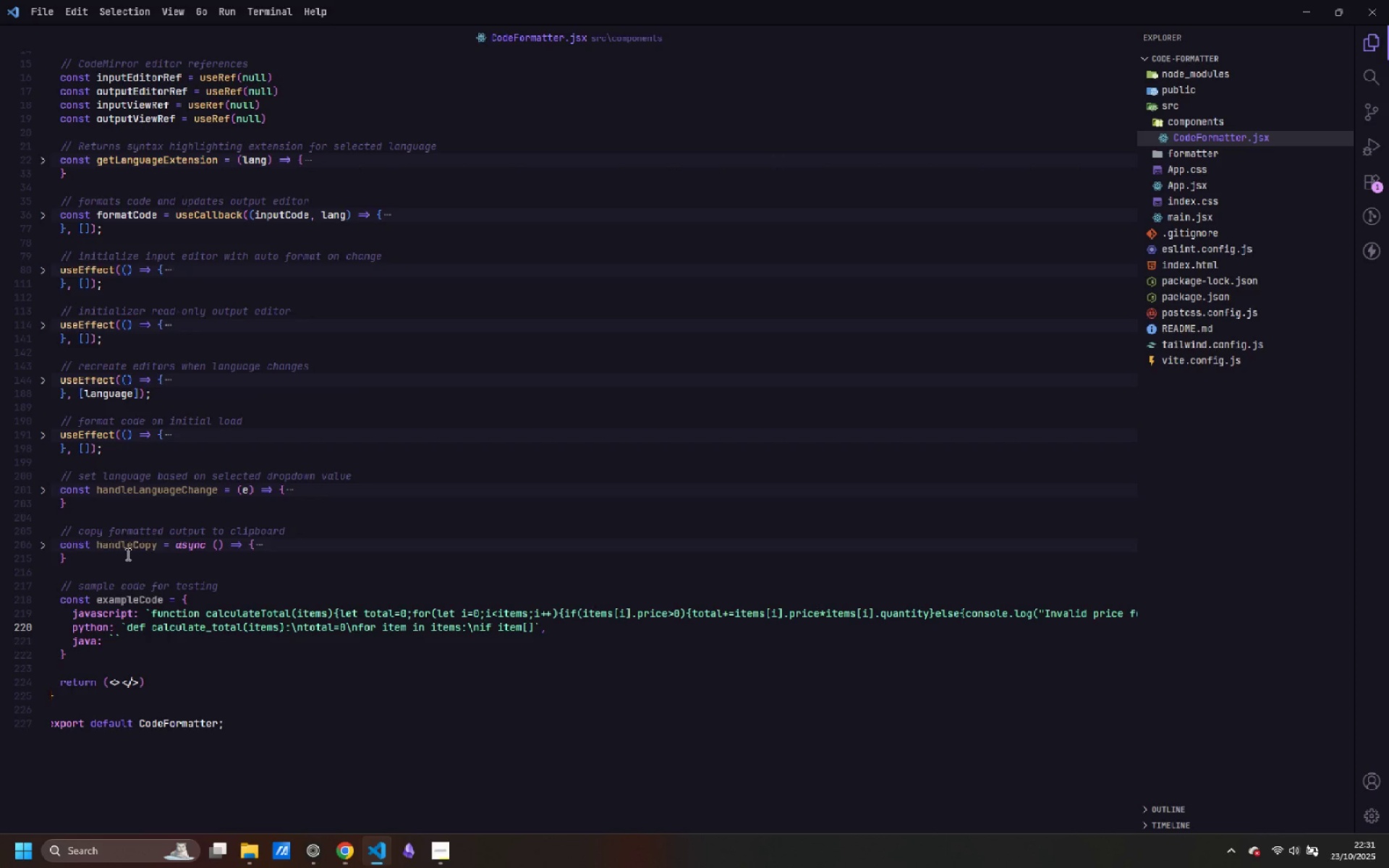 
key(Quote)
 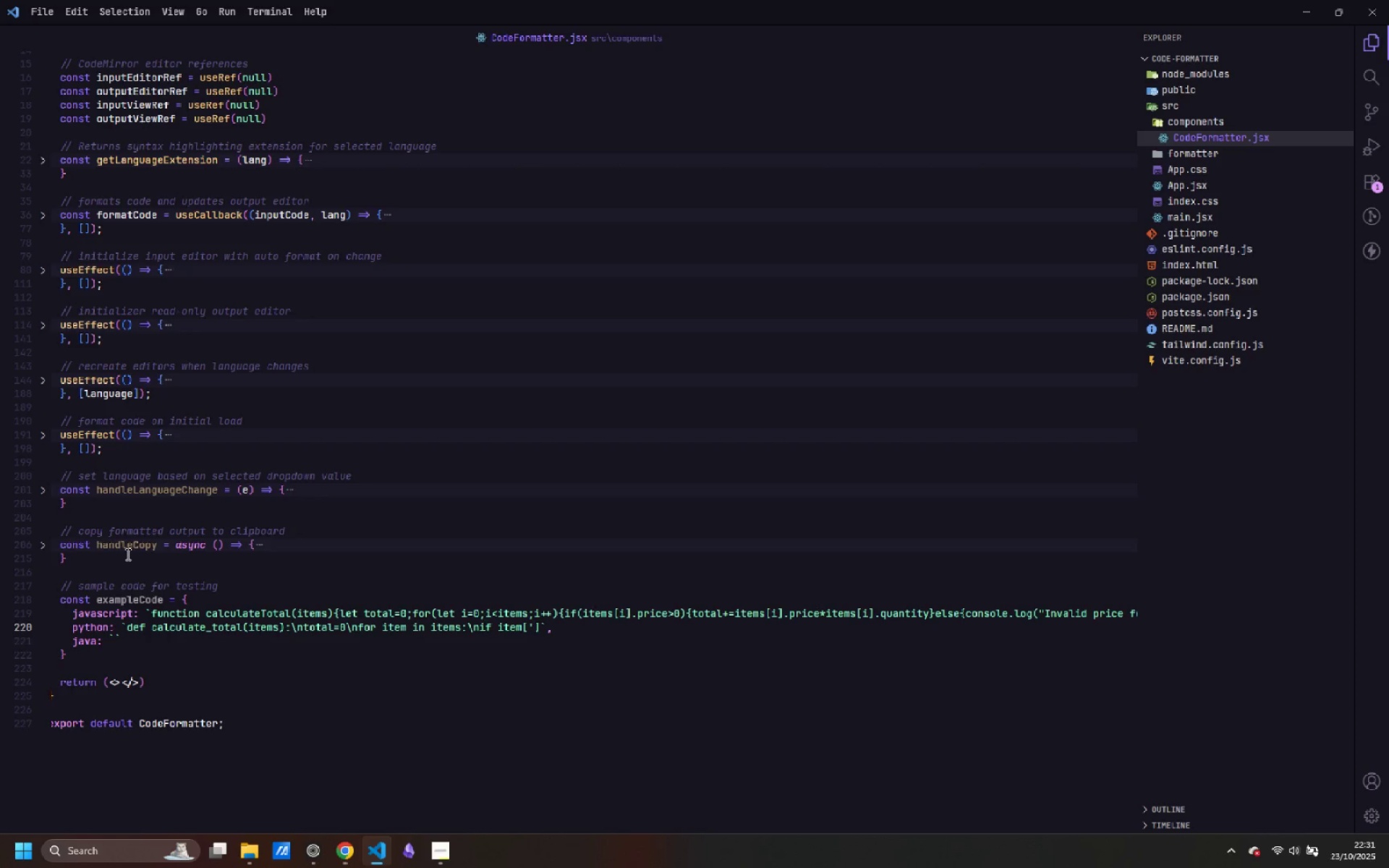 
key(Quote)
 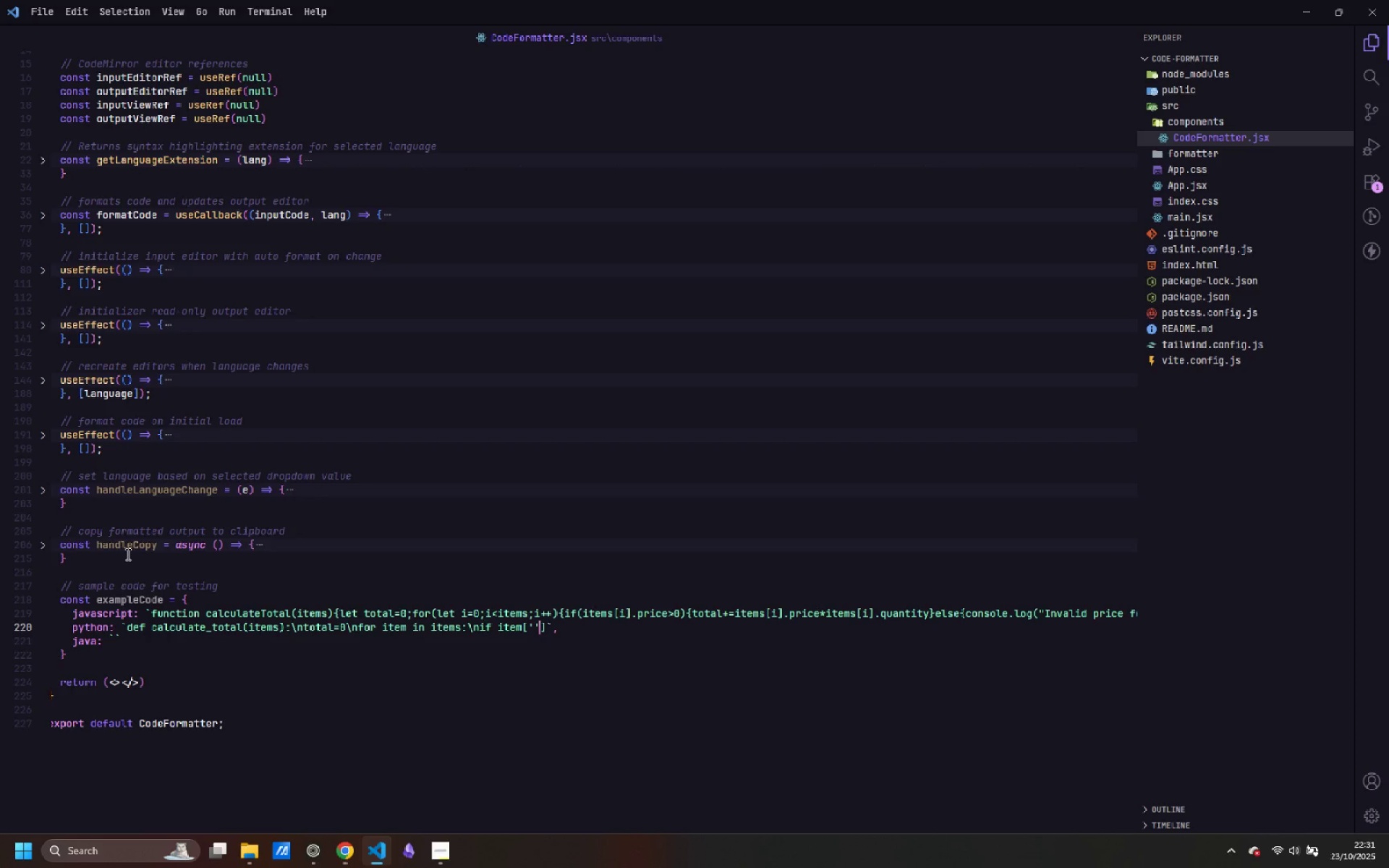 
key(ArrowLeft)
 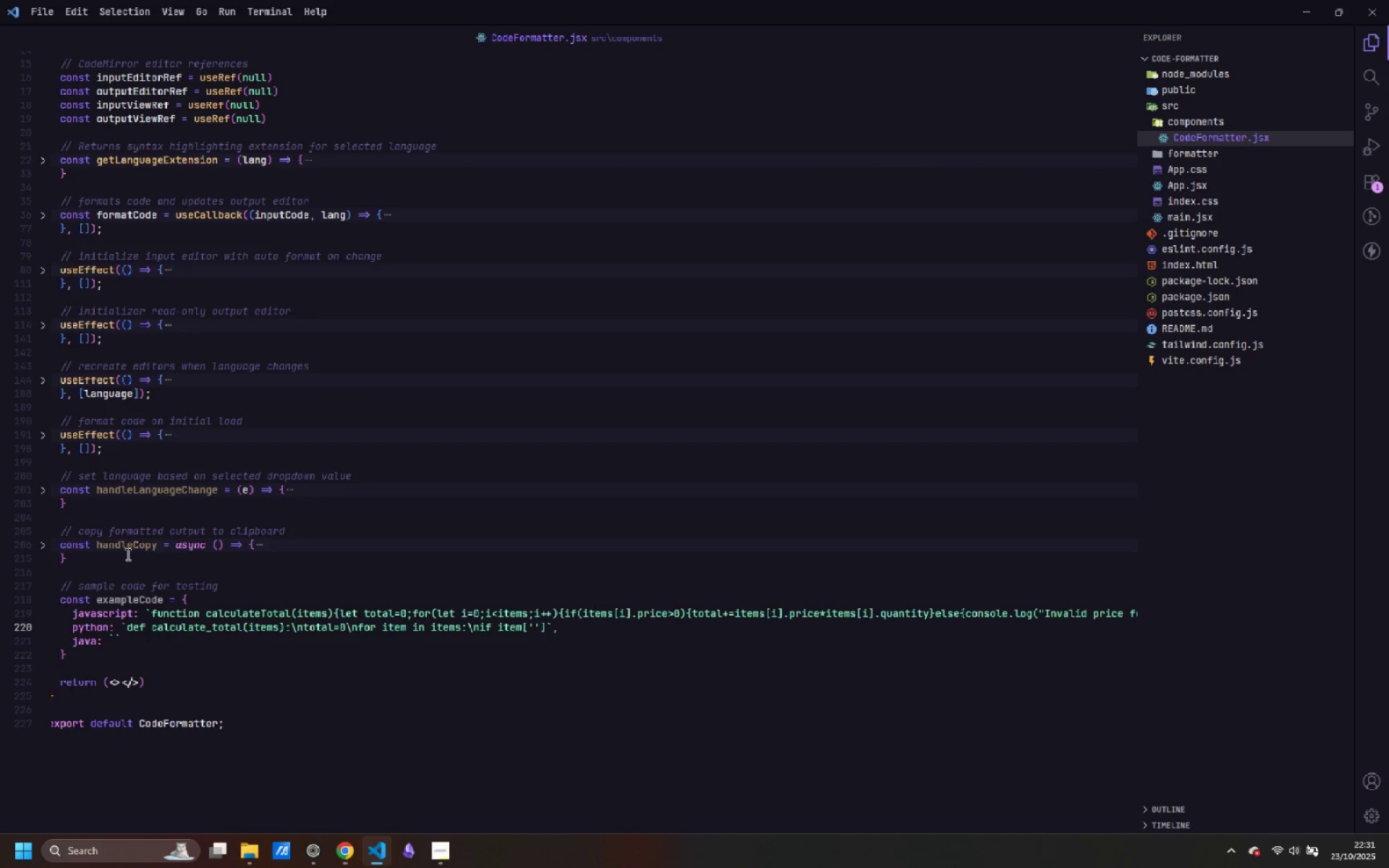 
type(price)
 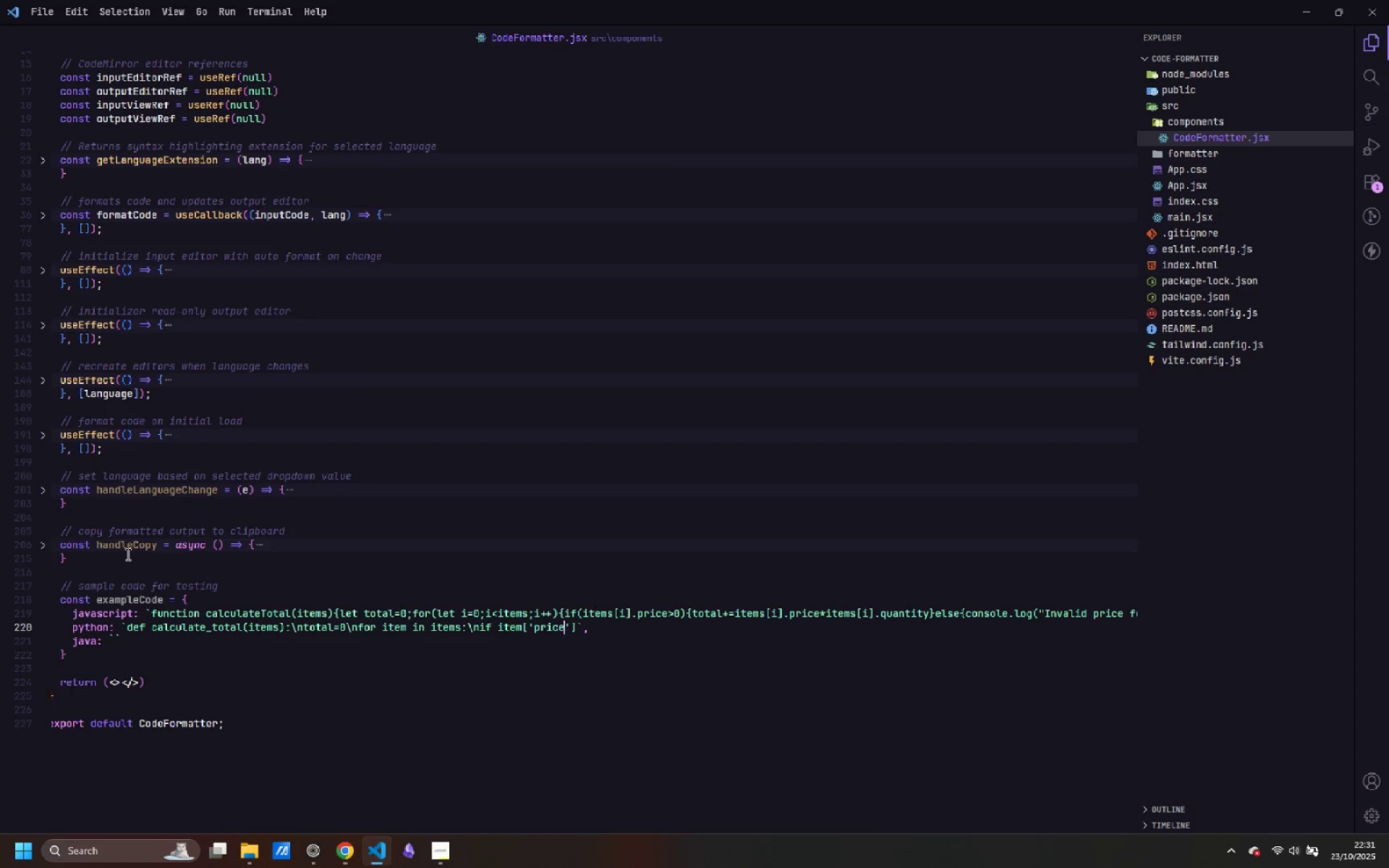 
key(ArrowRight)
 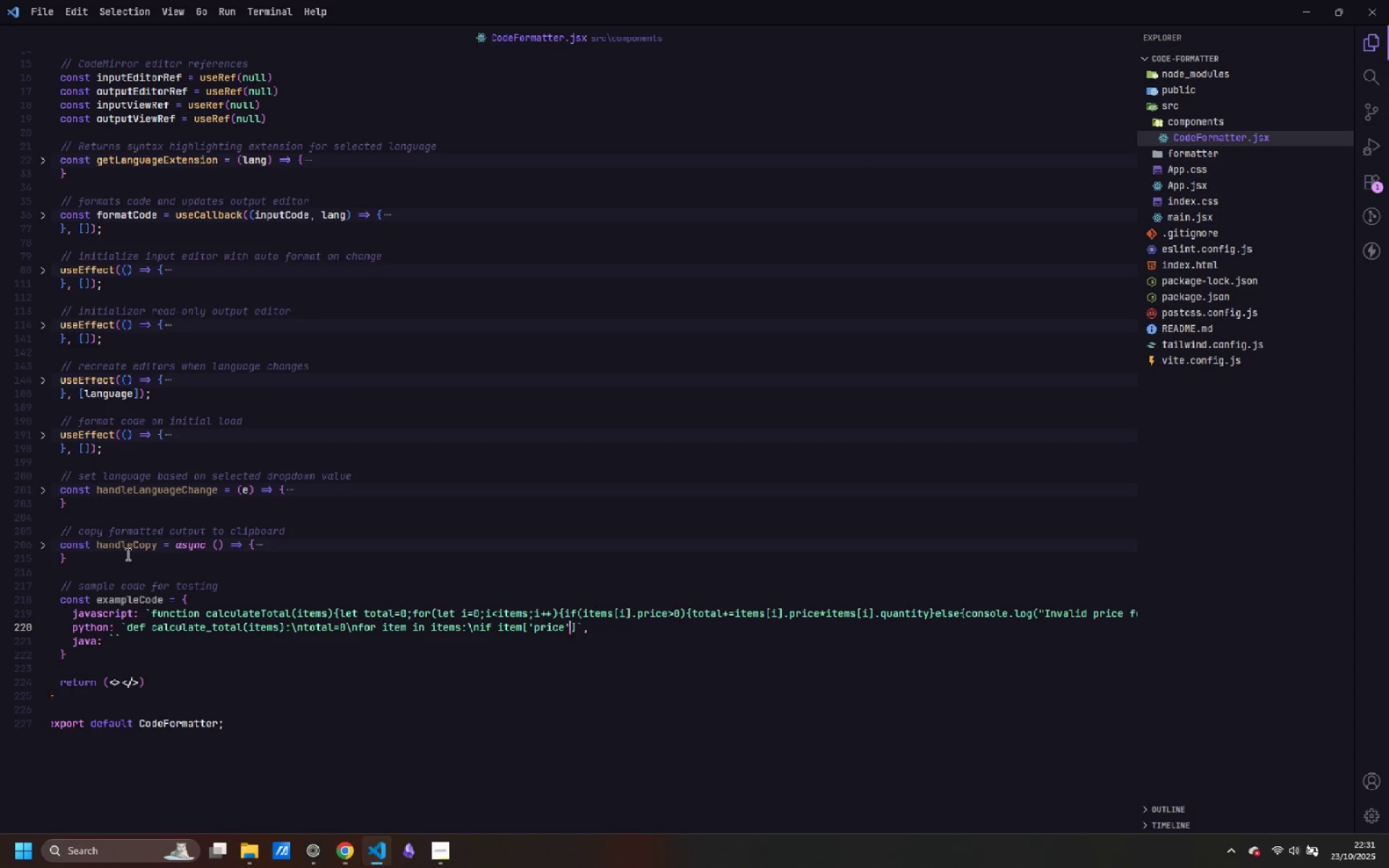 
key(ArrowRight)
 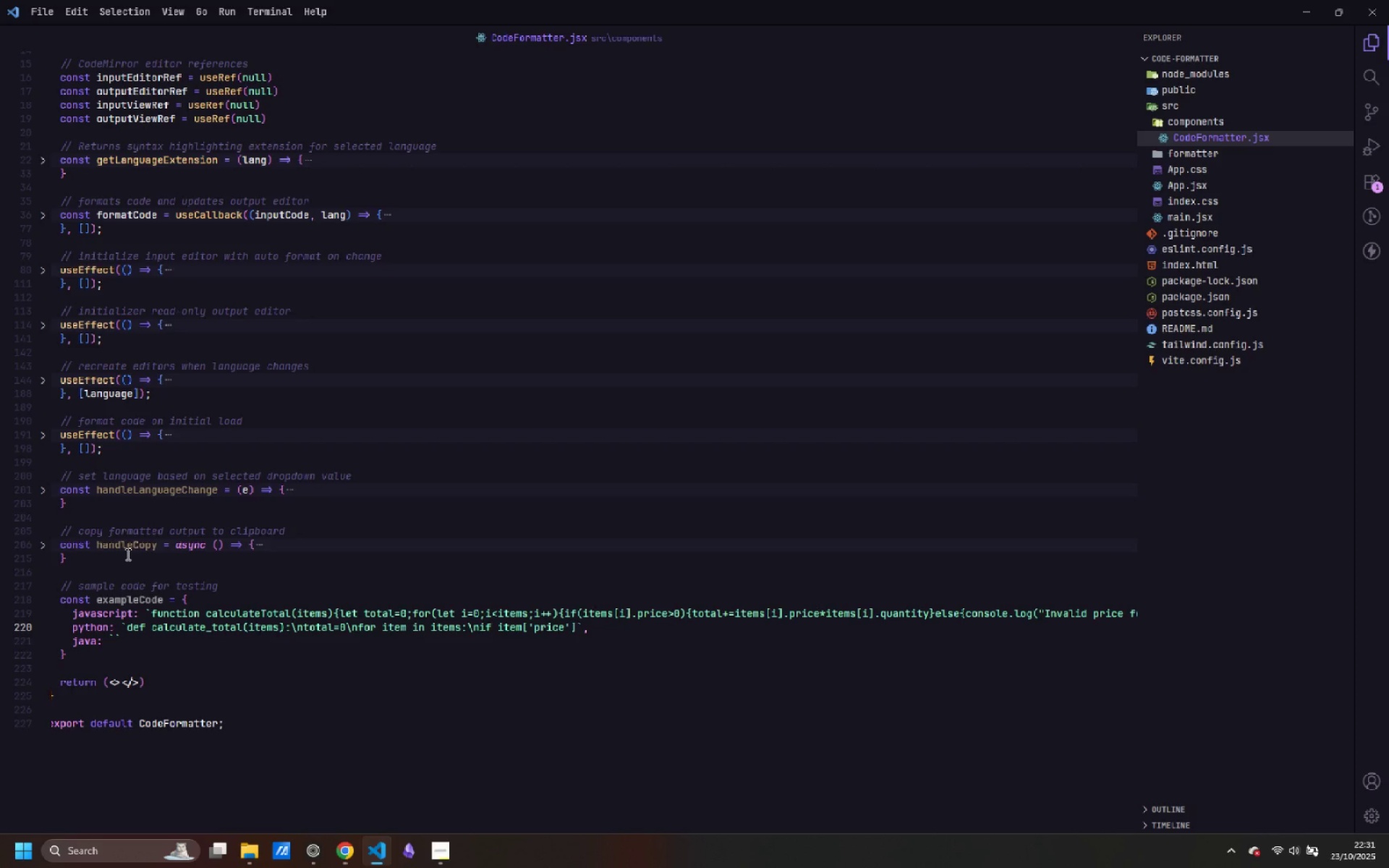 
key(Shift+Period)
 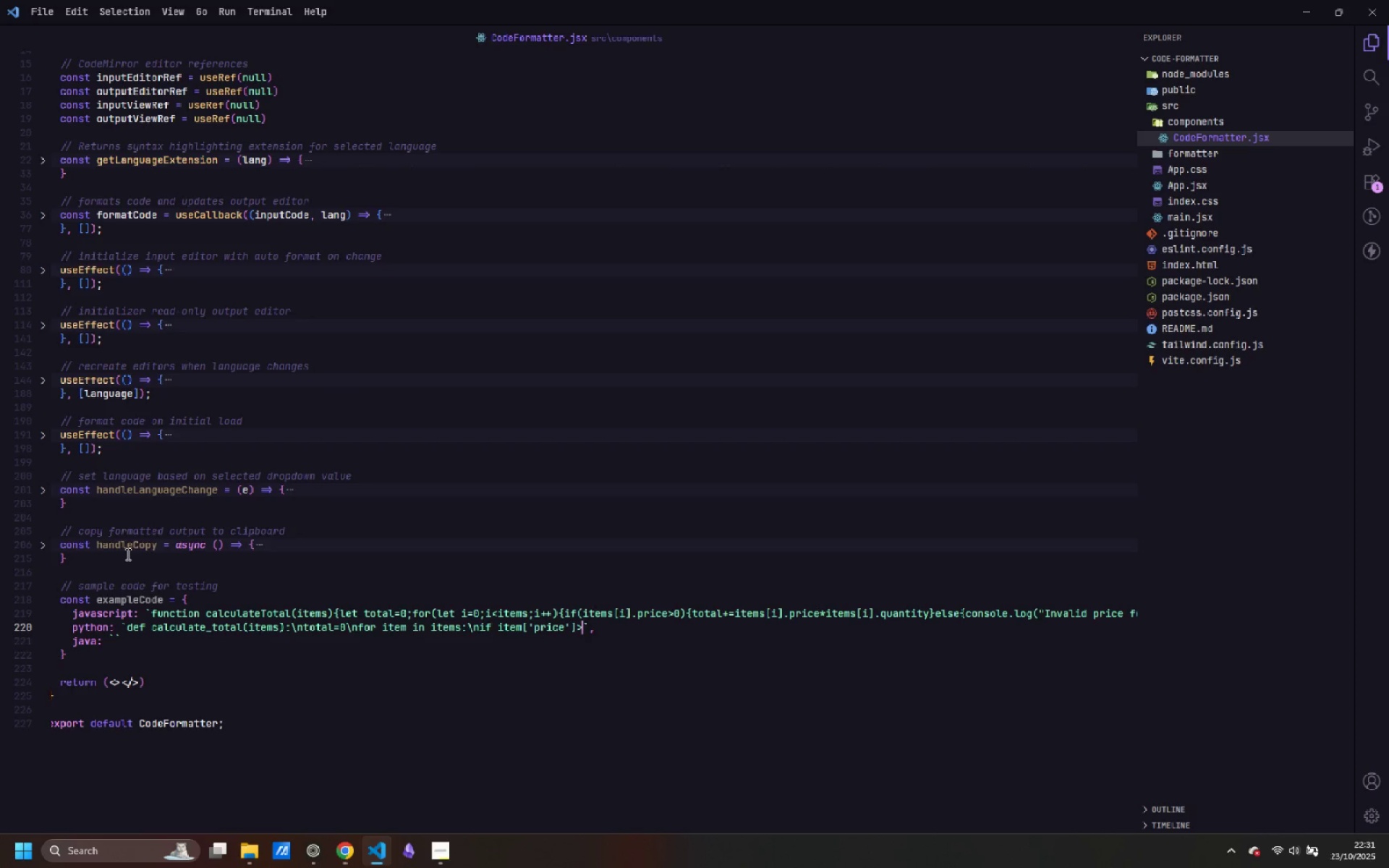 
key(0)
 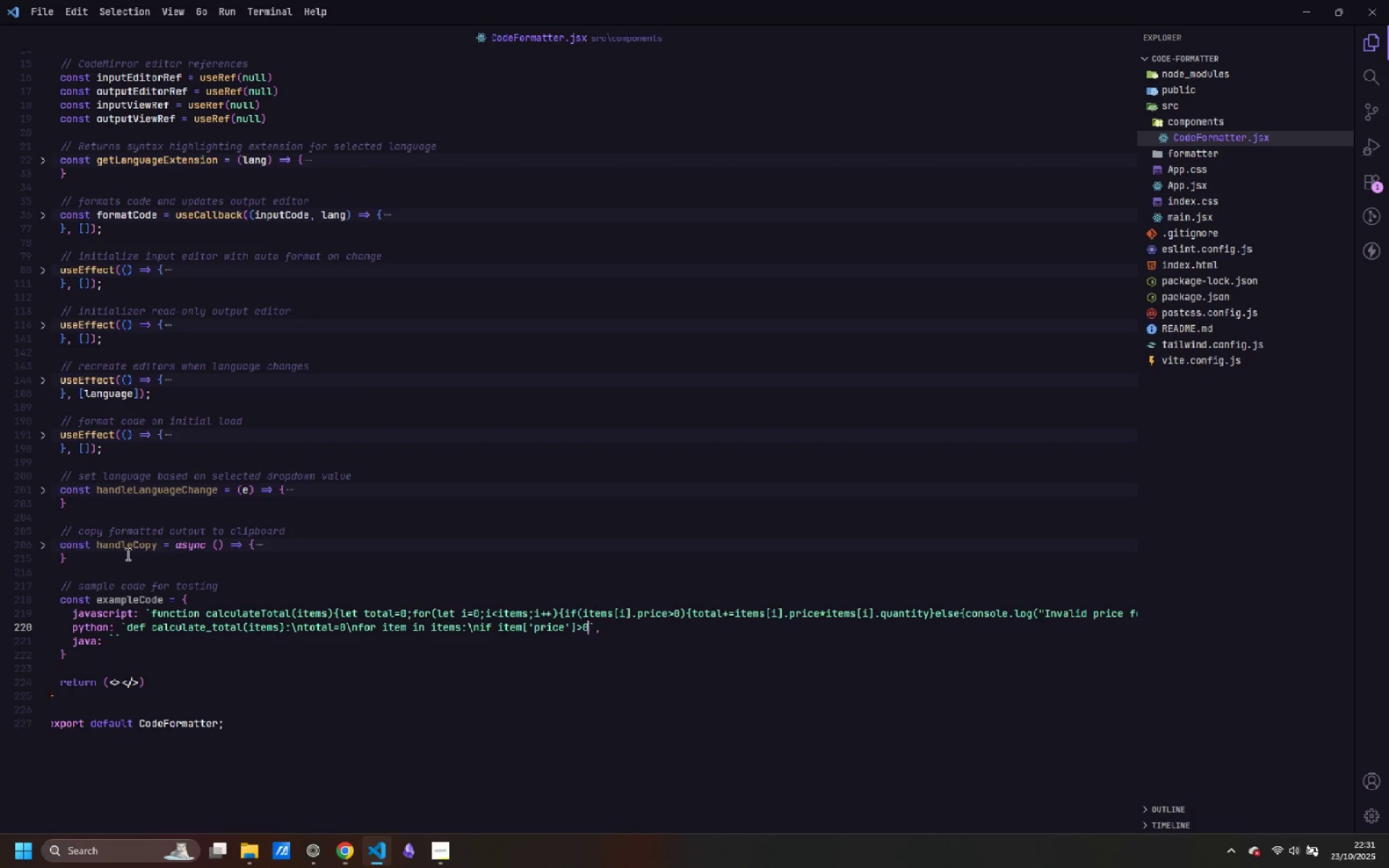 
key(Shift+Semicolon)
 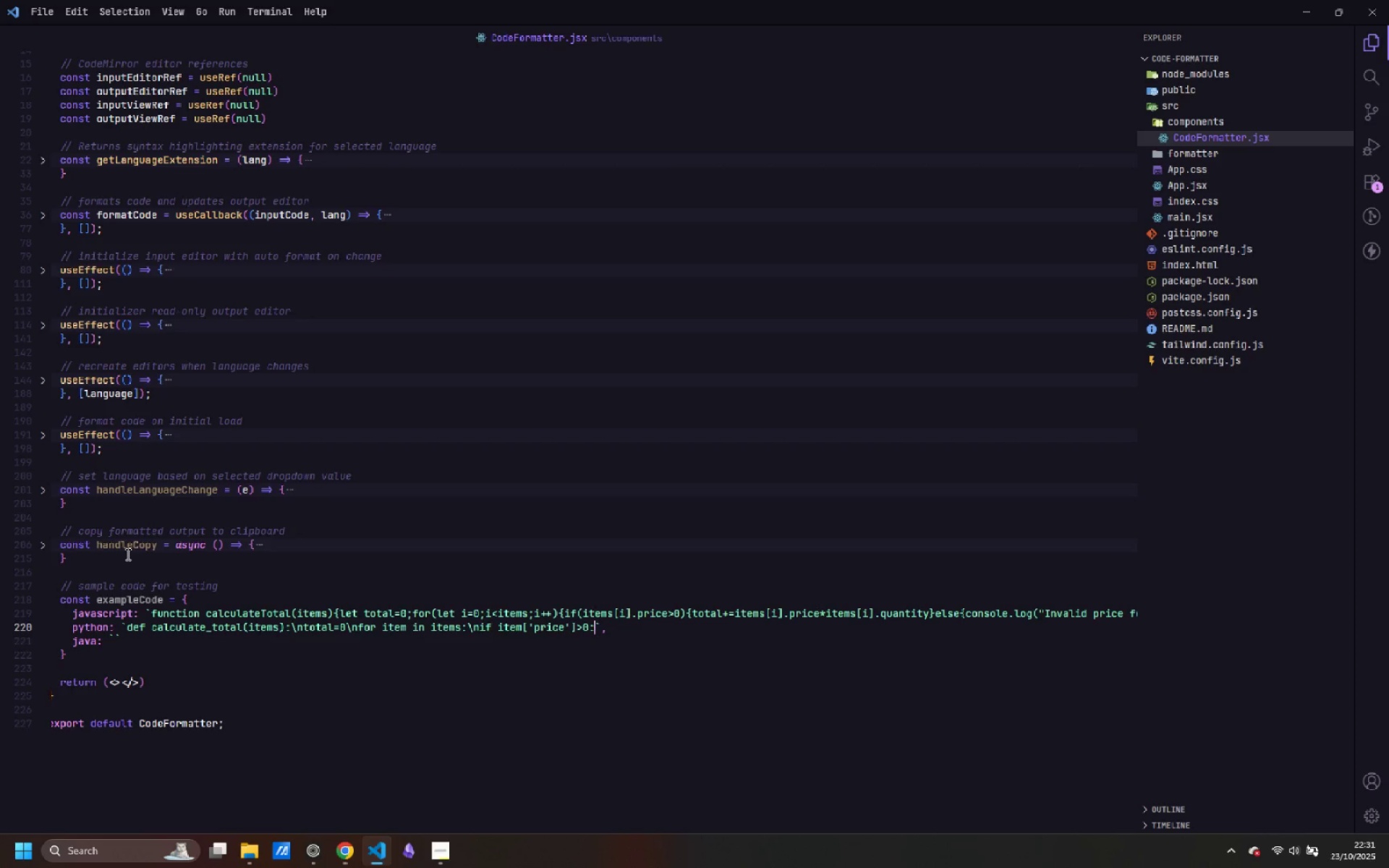 
wait(6.7)
 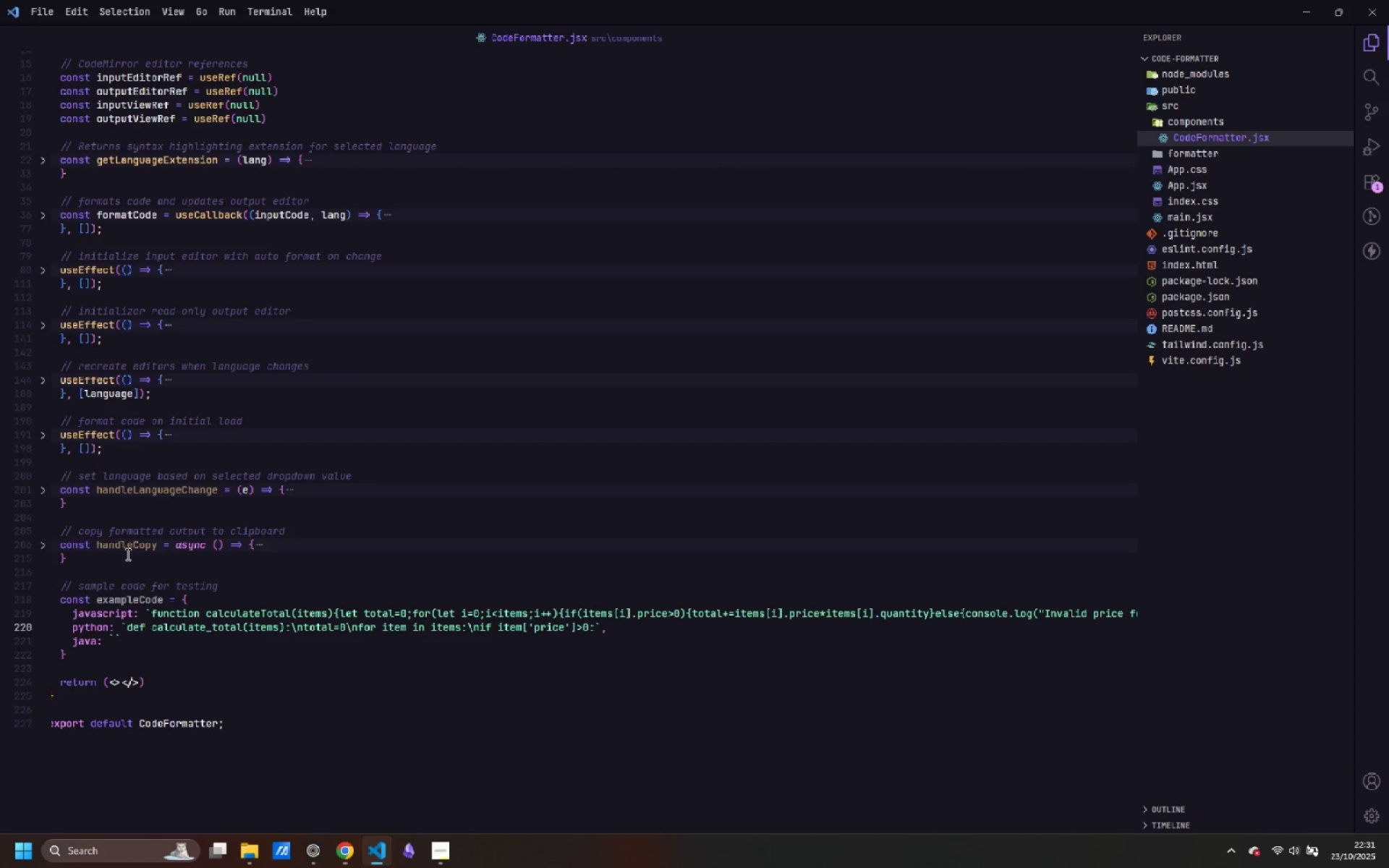 
type(\ntotal+=item[prive)
key(Backspace)
key(Backspace)
type(ce)
 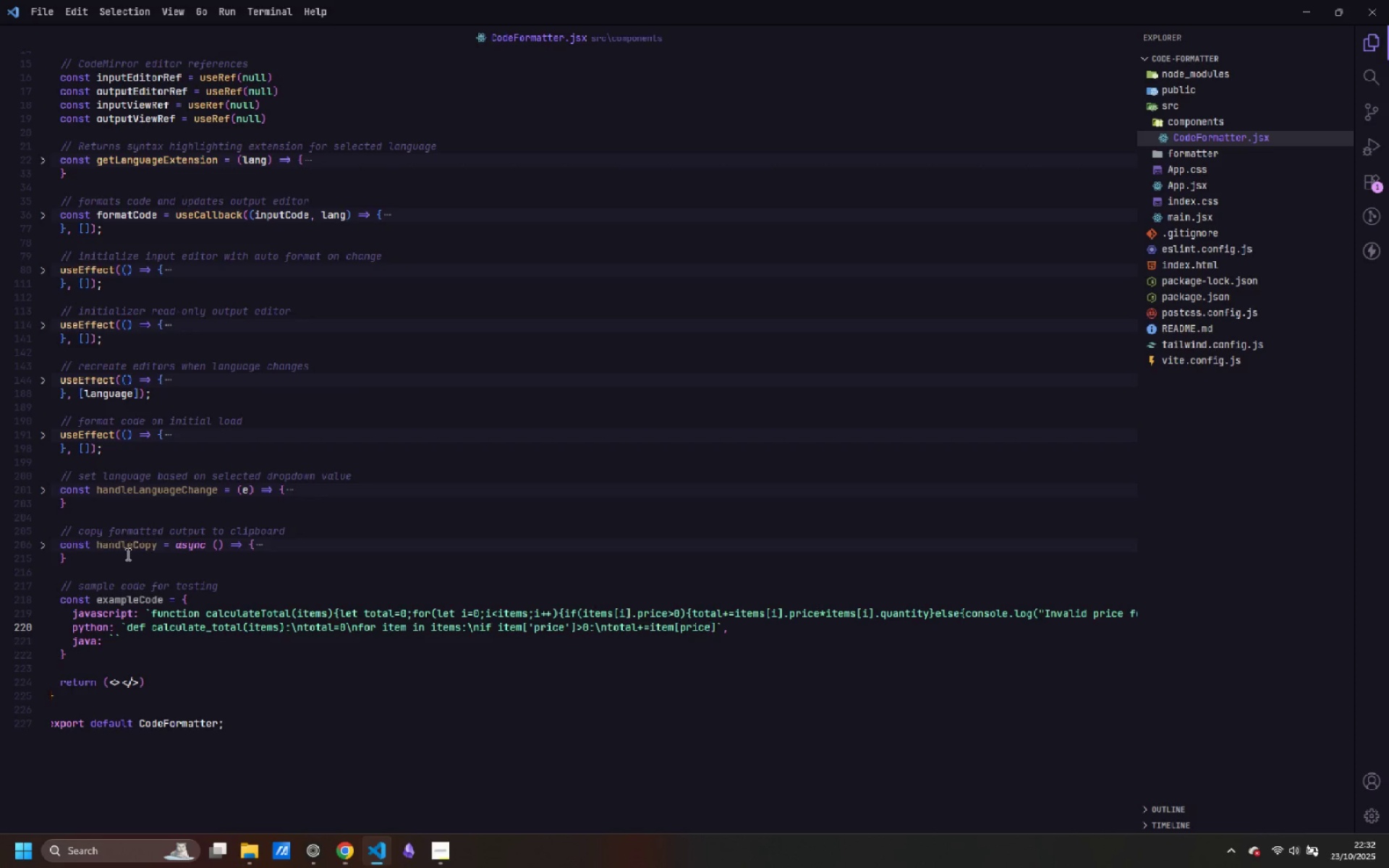 
key(Control+Shift+ControlLeft)
 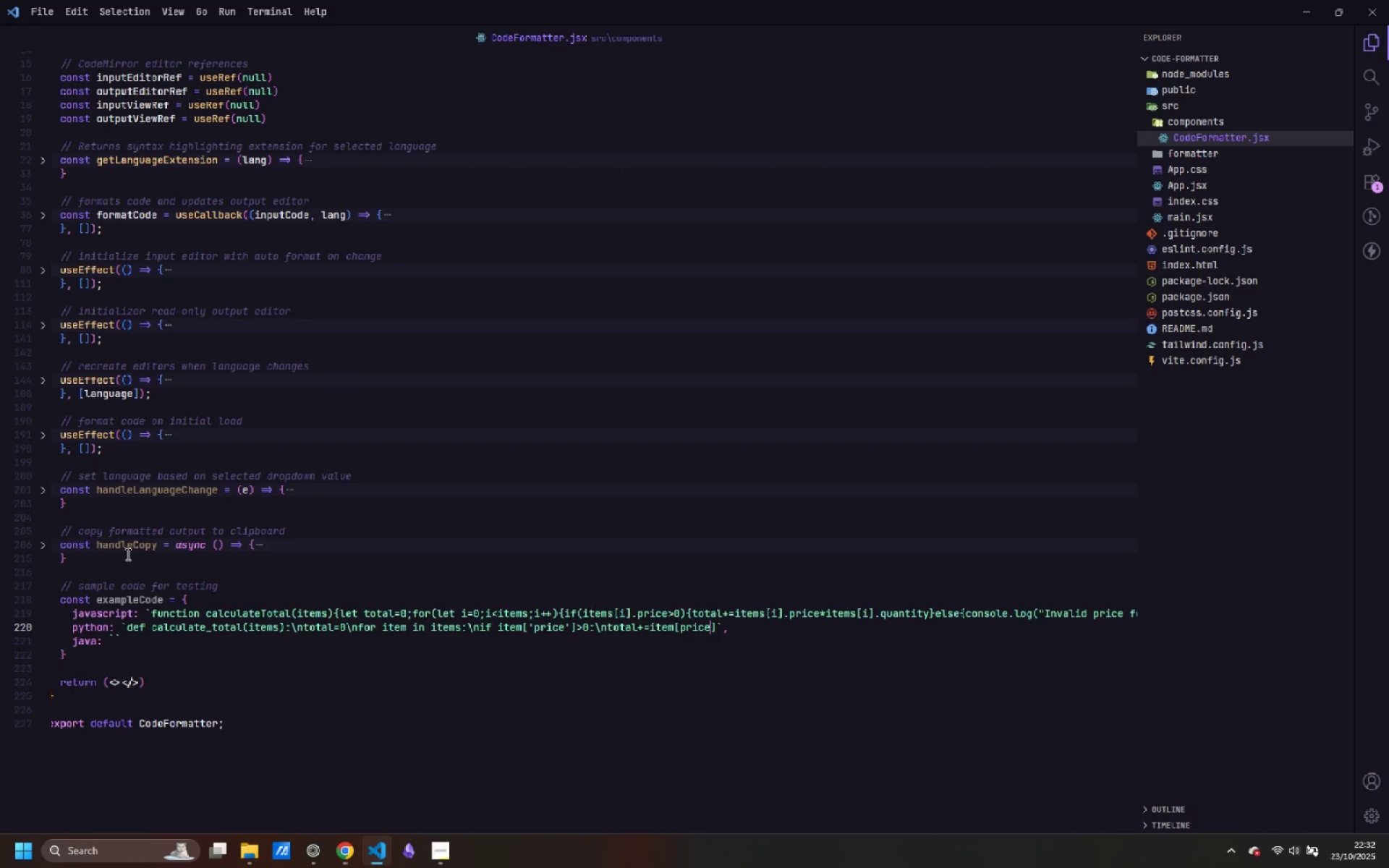 
key(Control+Shift+ArrowLeft)
 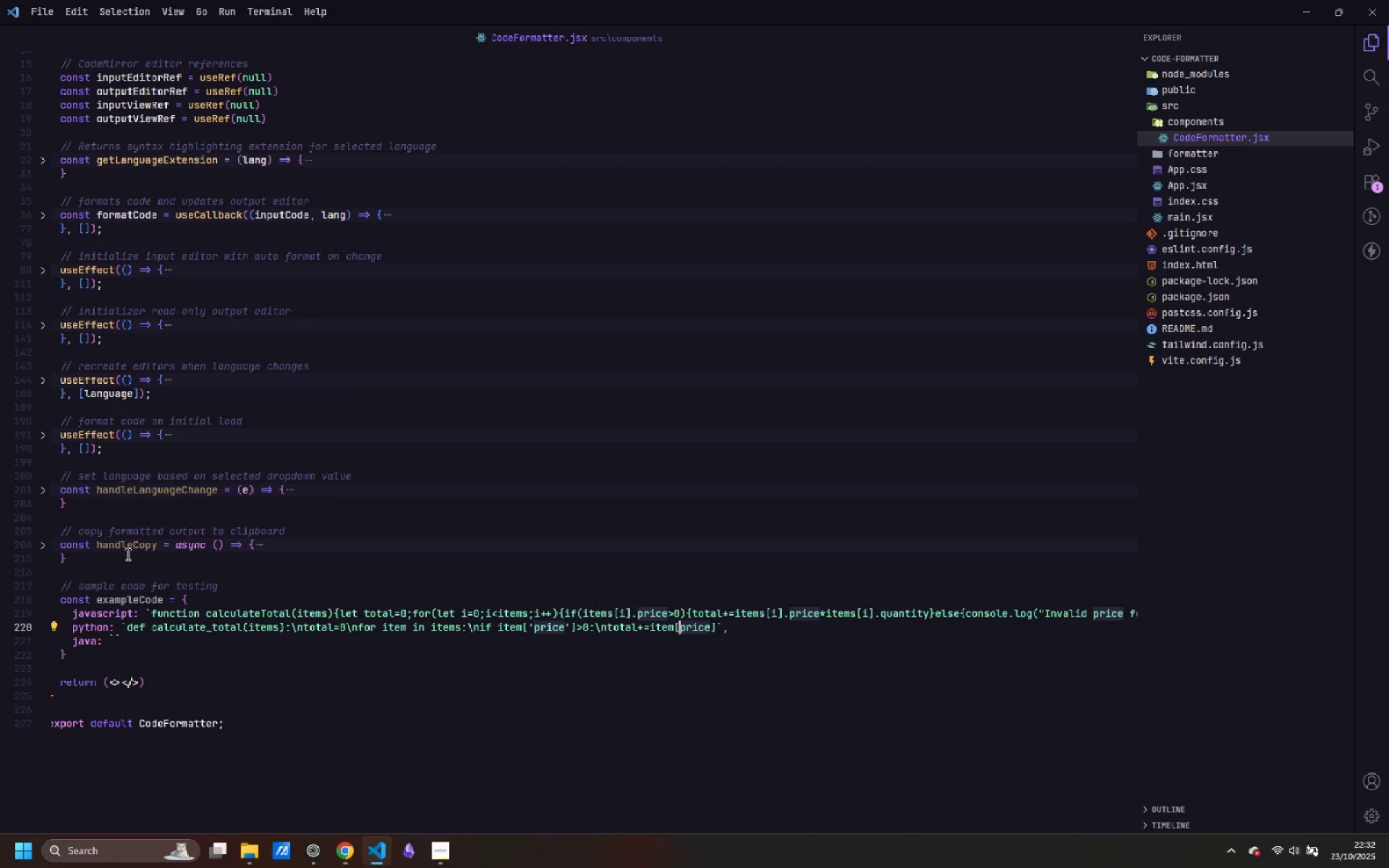 
key(Quote)
 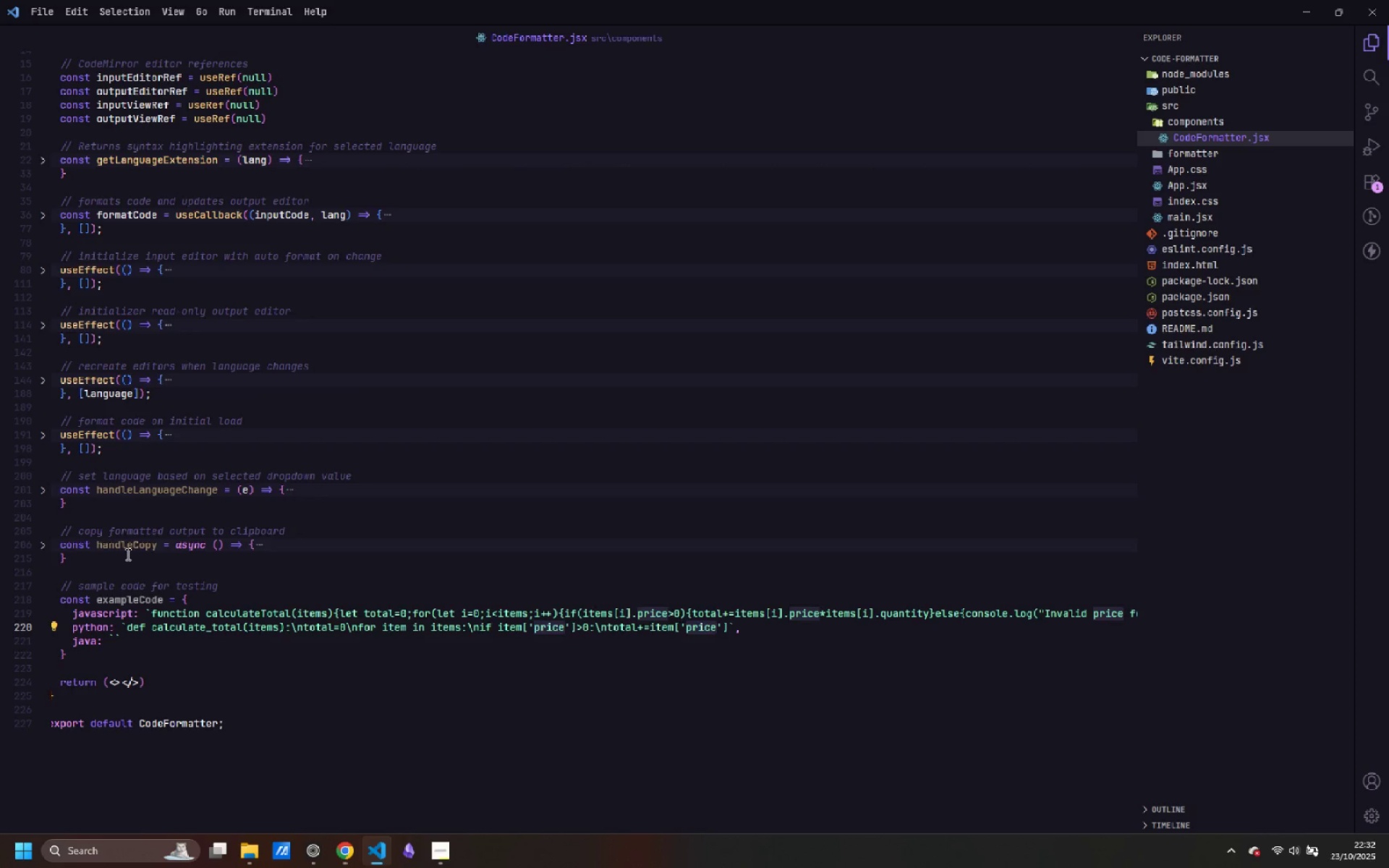 
key(ArrowRight)
 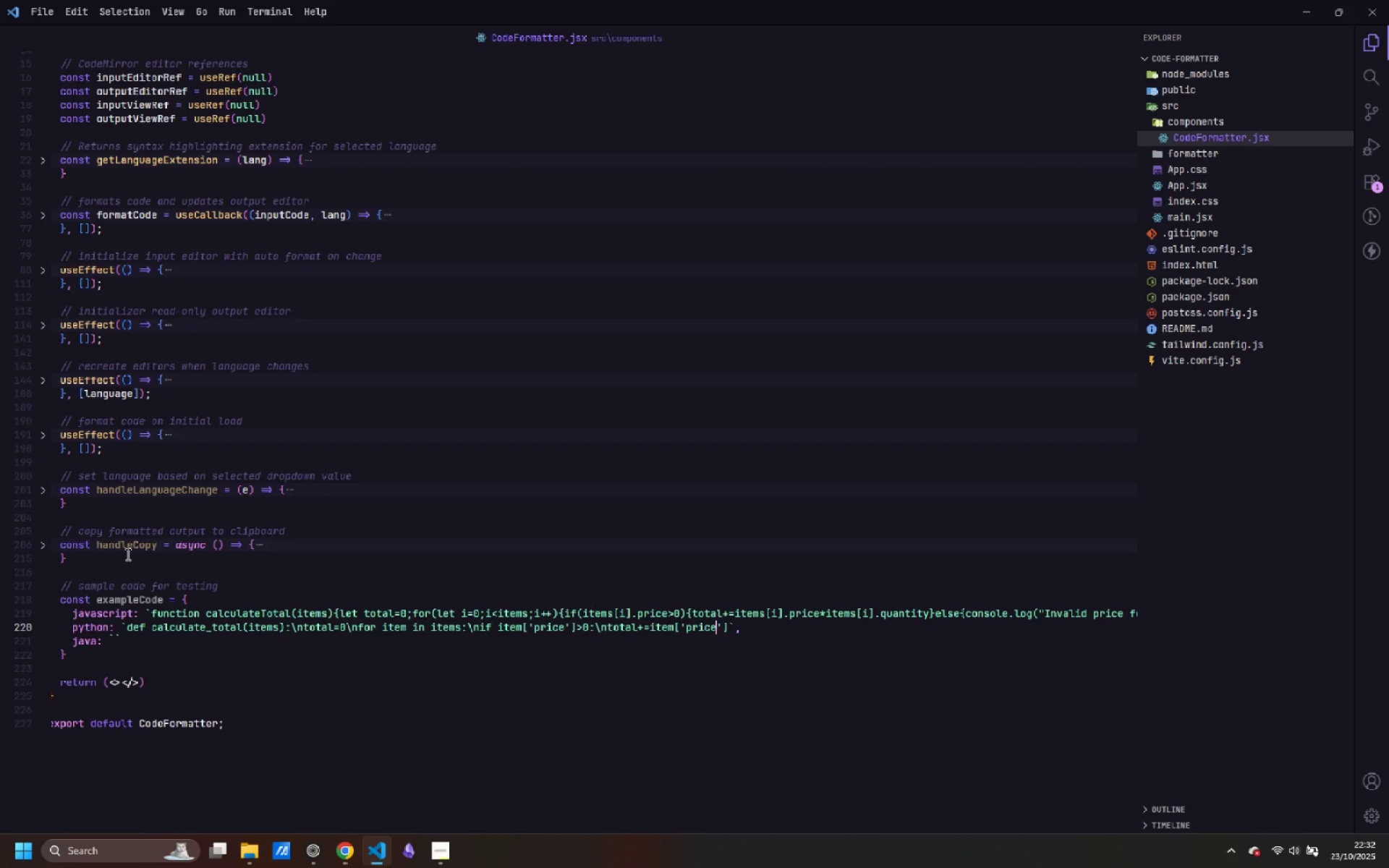 
key(ArrowRight)
 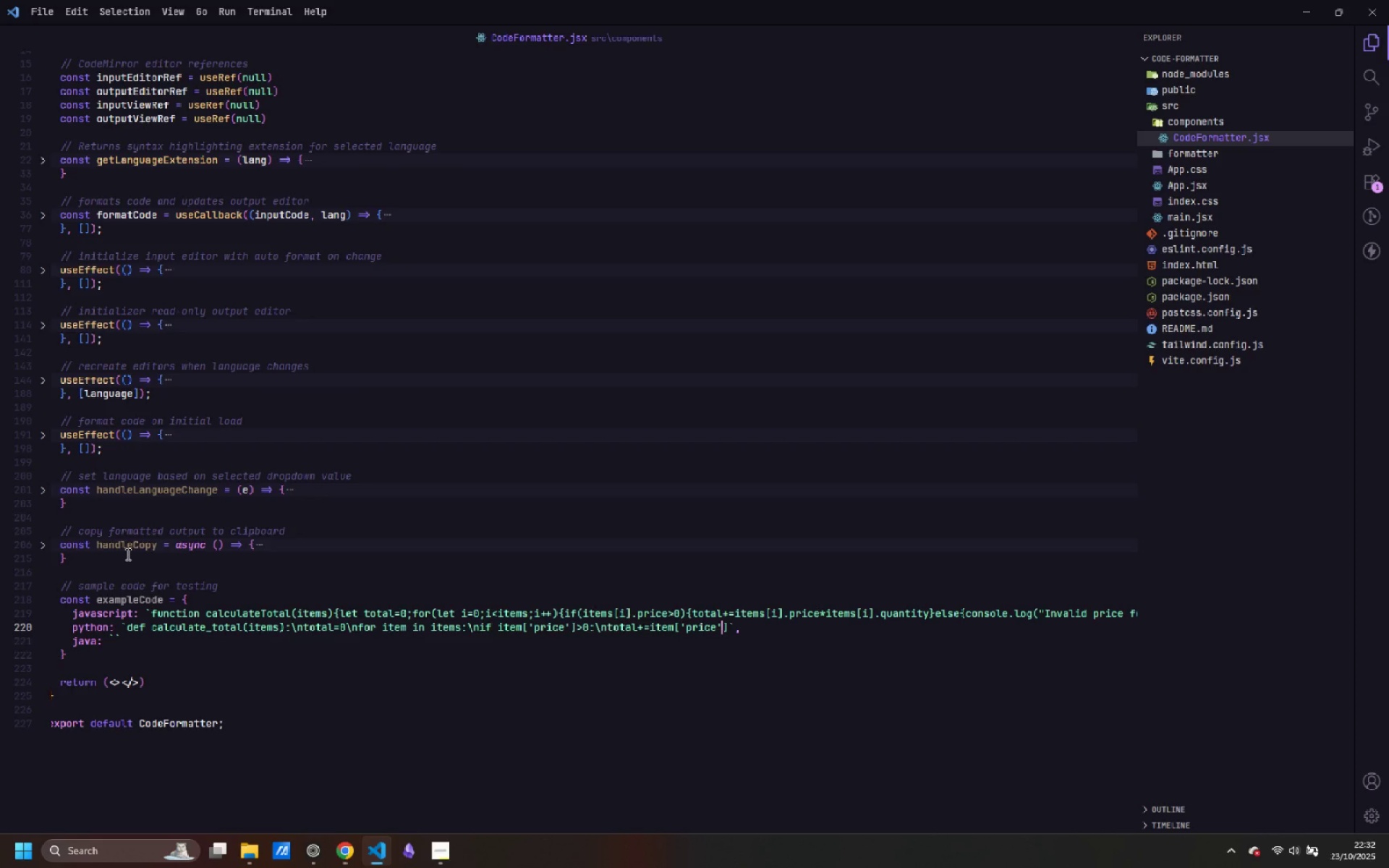 
key(ArrowRight)
 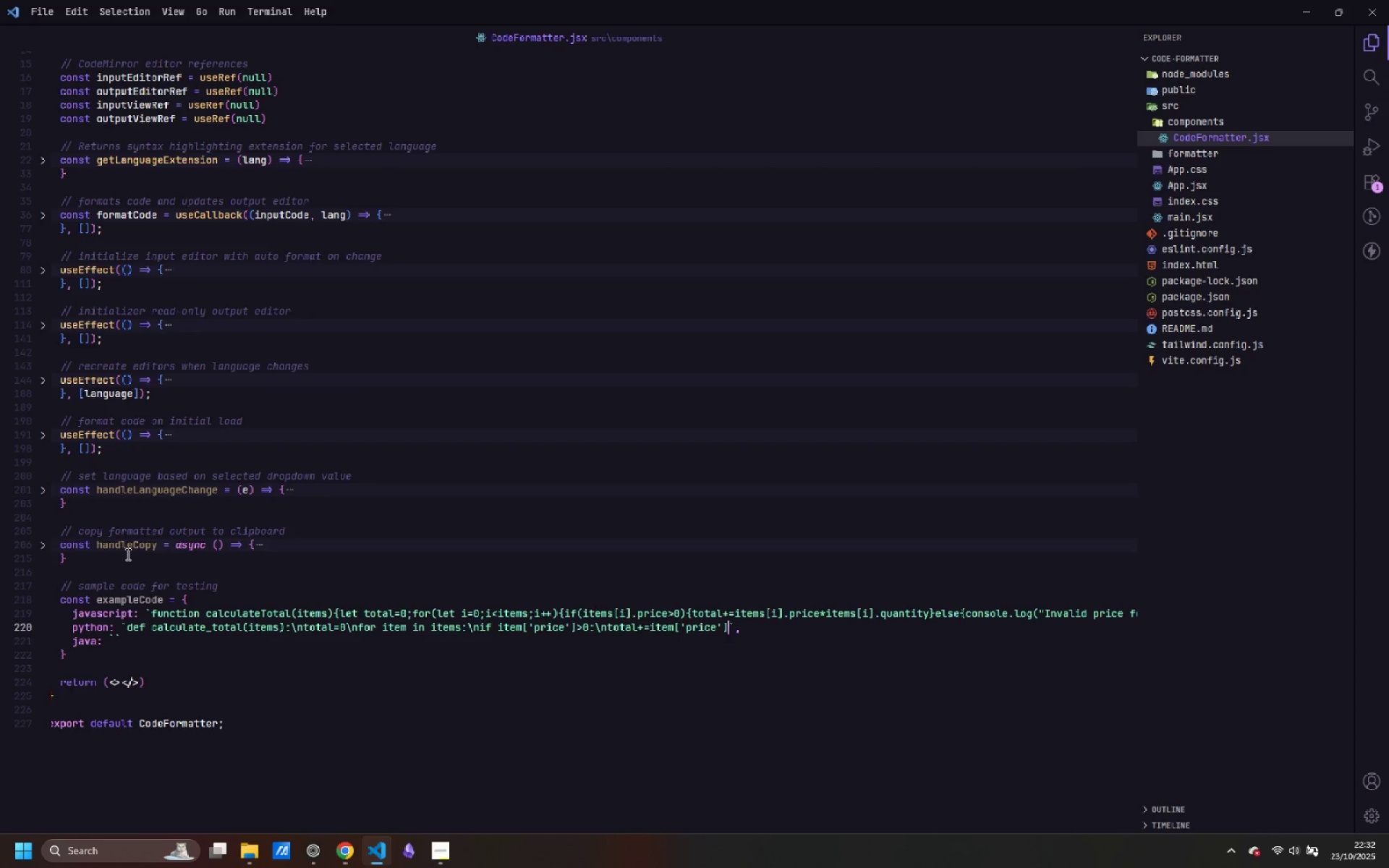 
type(*item['')
 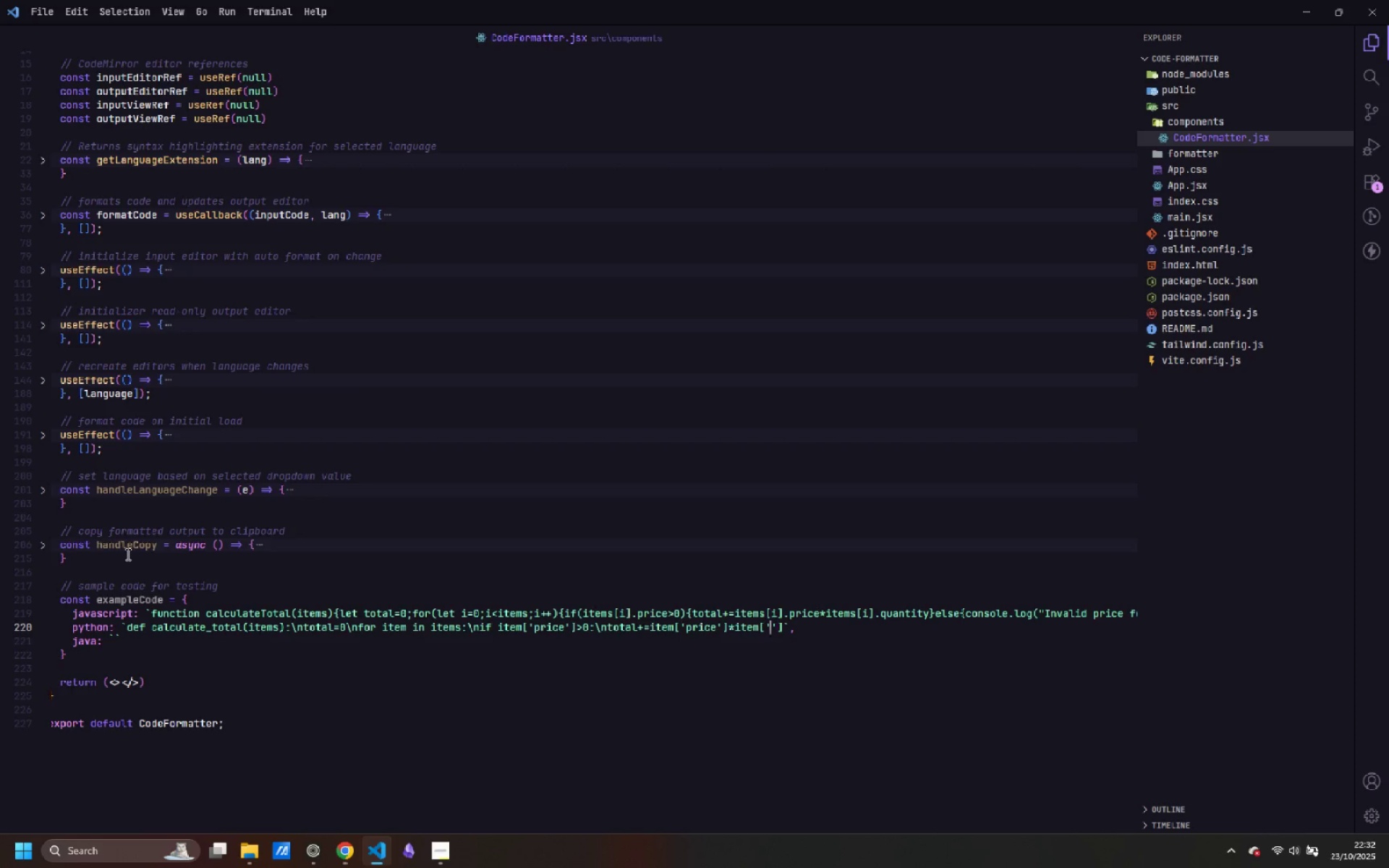 
key(ArrowLeft)
 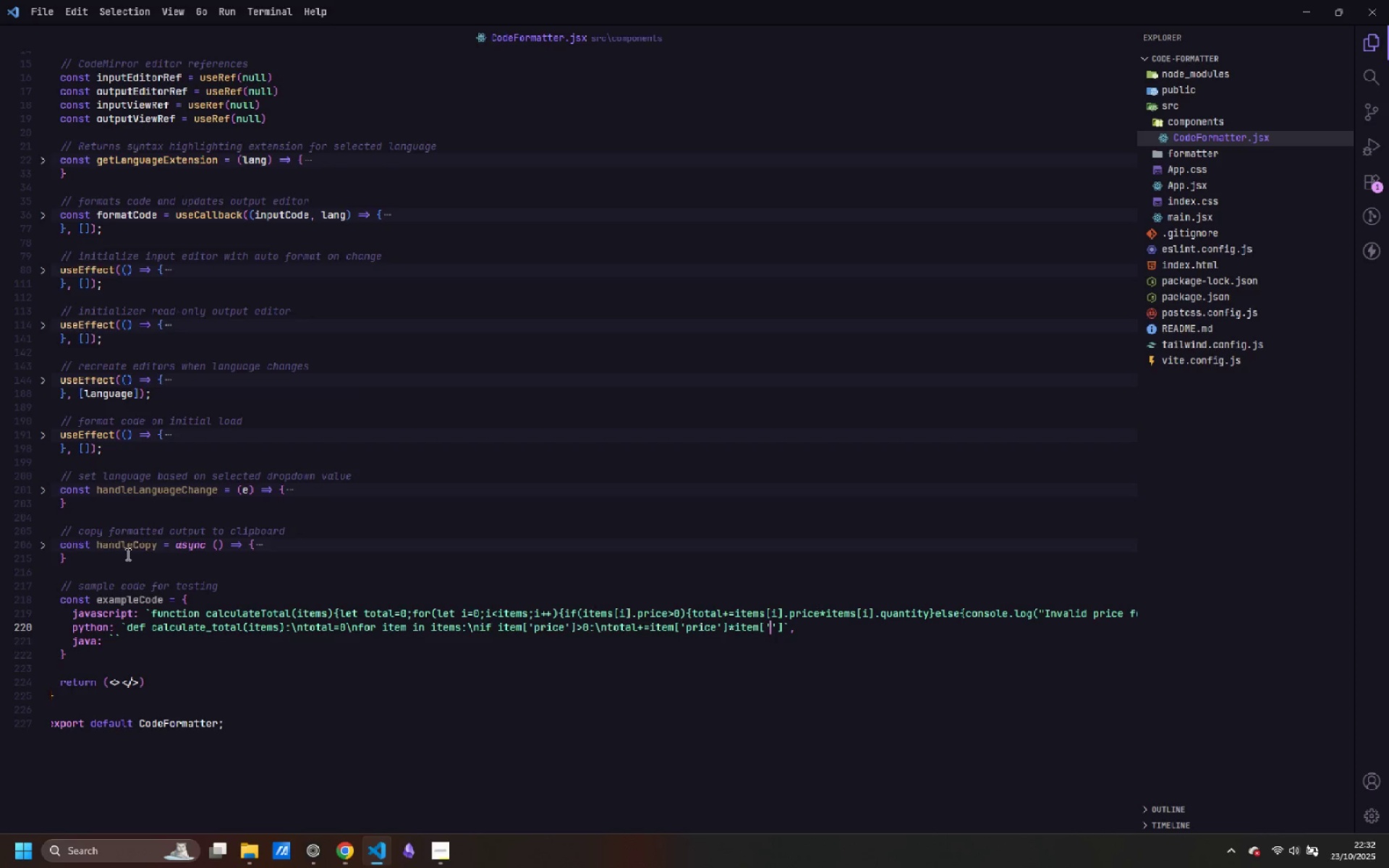 
type(quantity)
 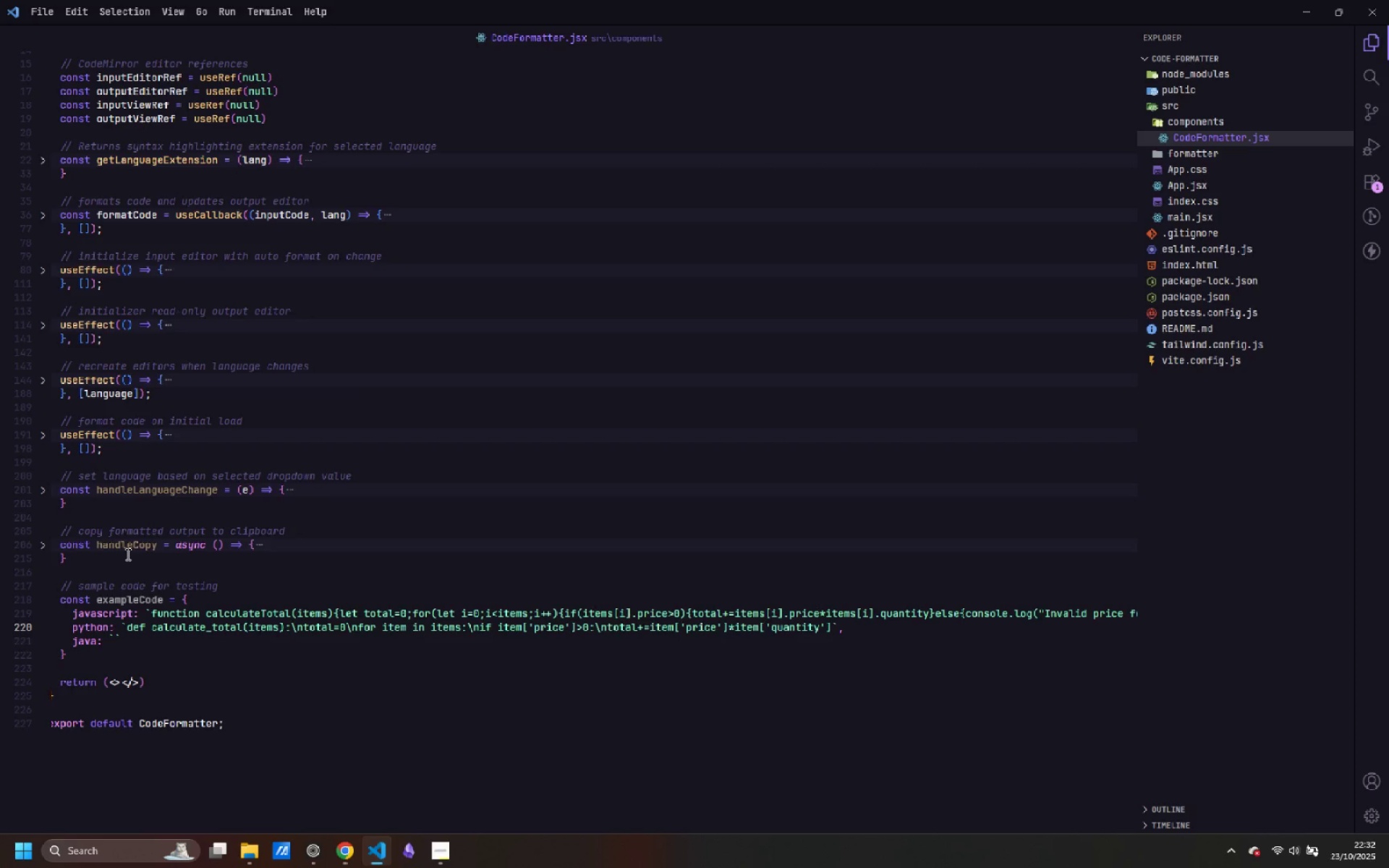 
key(ArrowRight)
 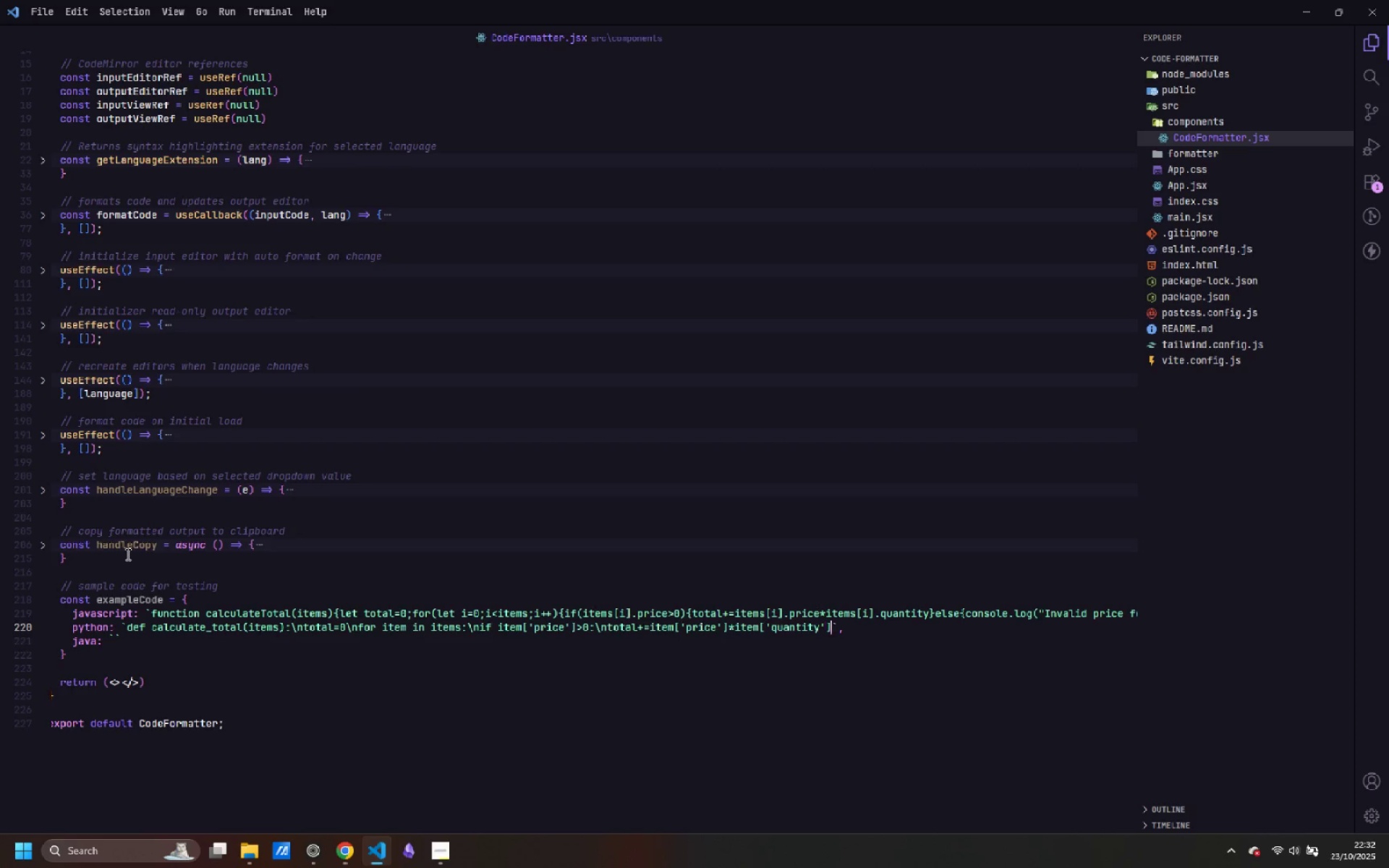 
key(ArrowRight)
 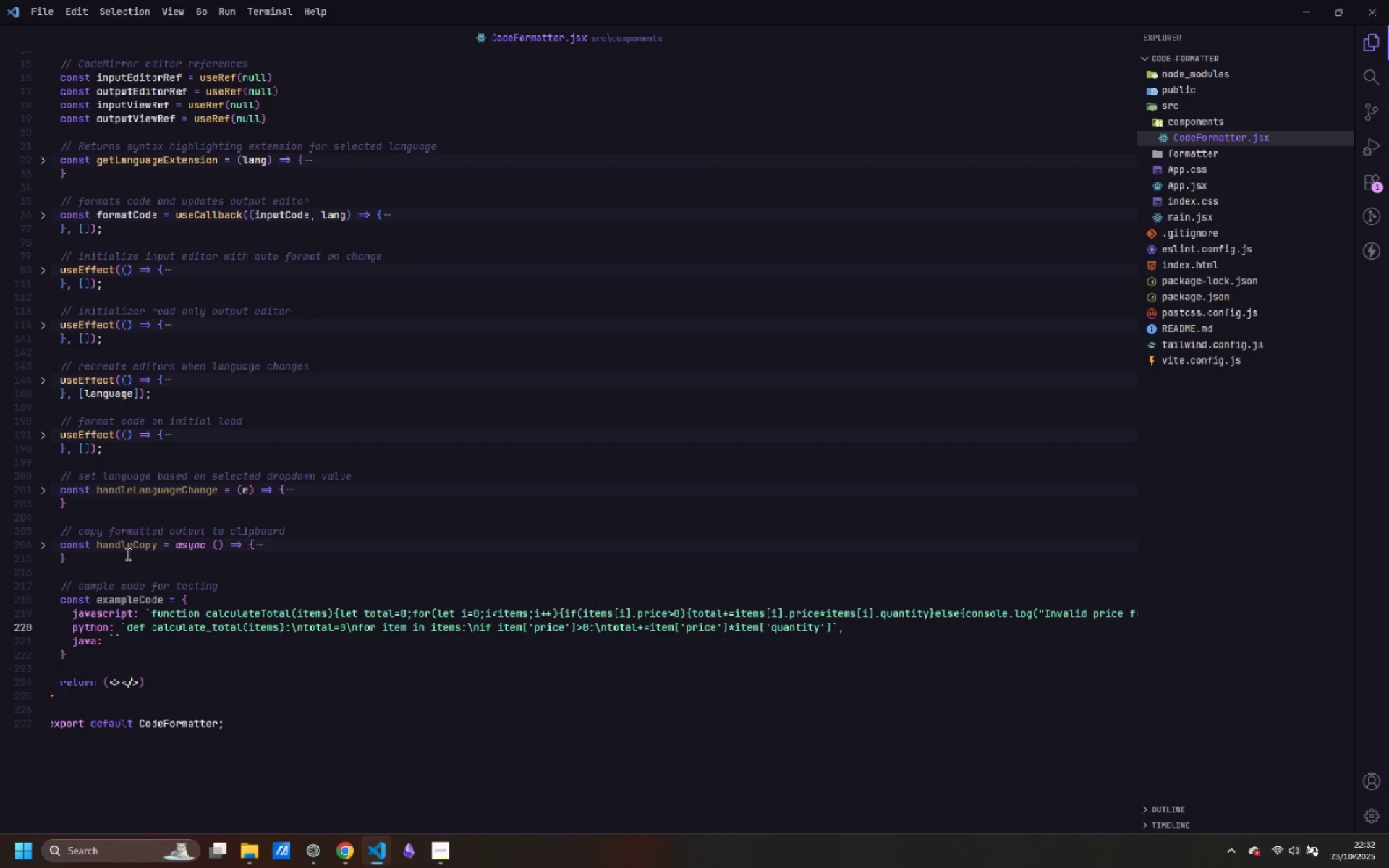 
type(\en)
key(Backspace)
key(Backspace)
type(nelse: )
key(Backspace)
type(\n)
 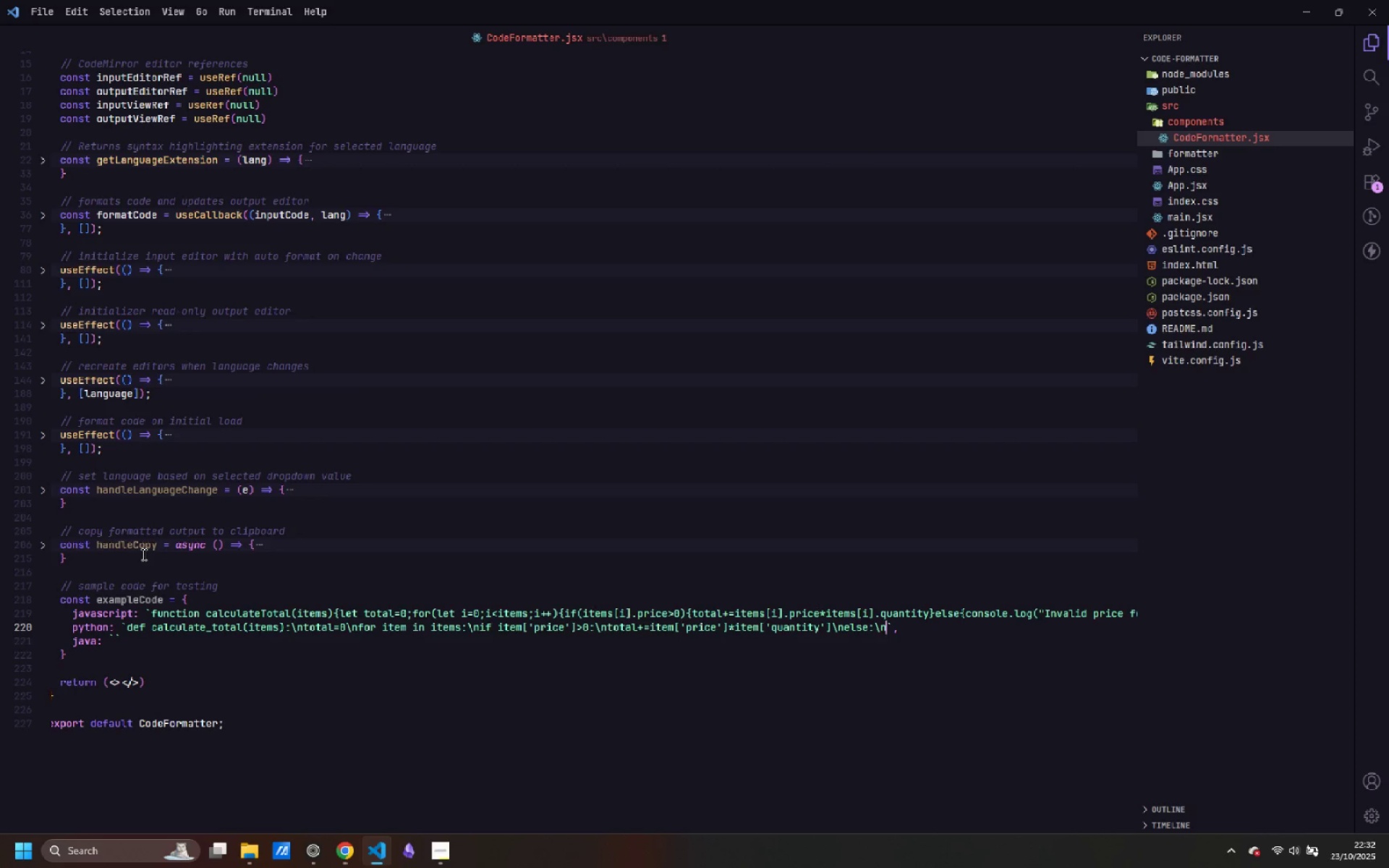 
type(print(f"")
 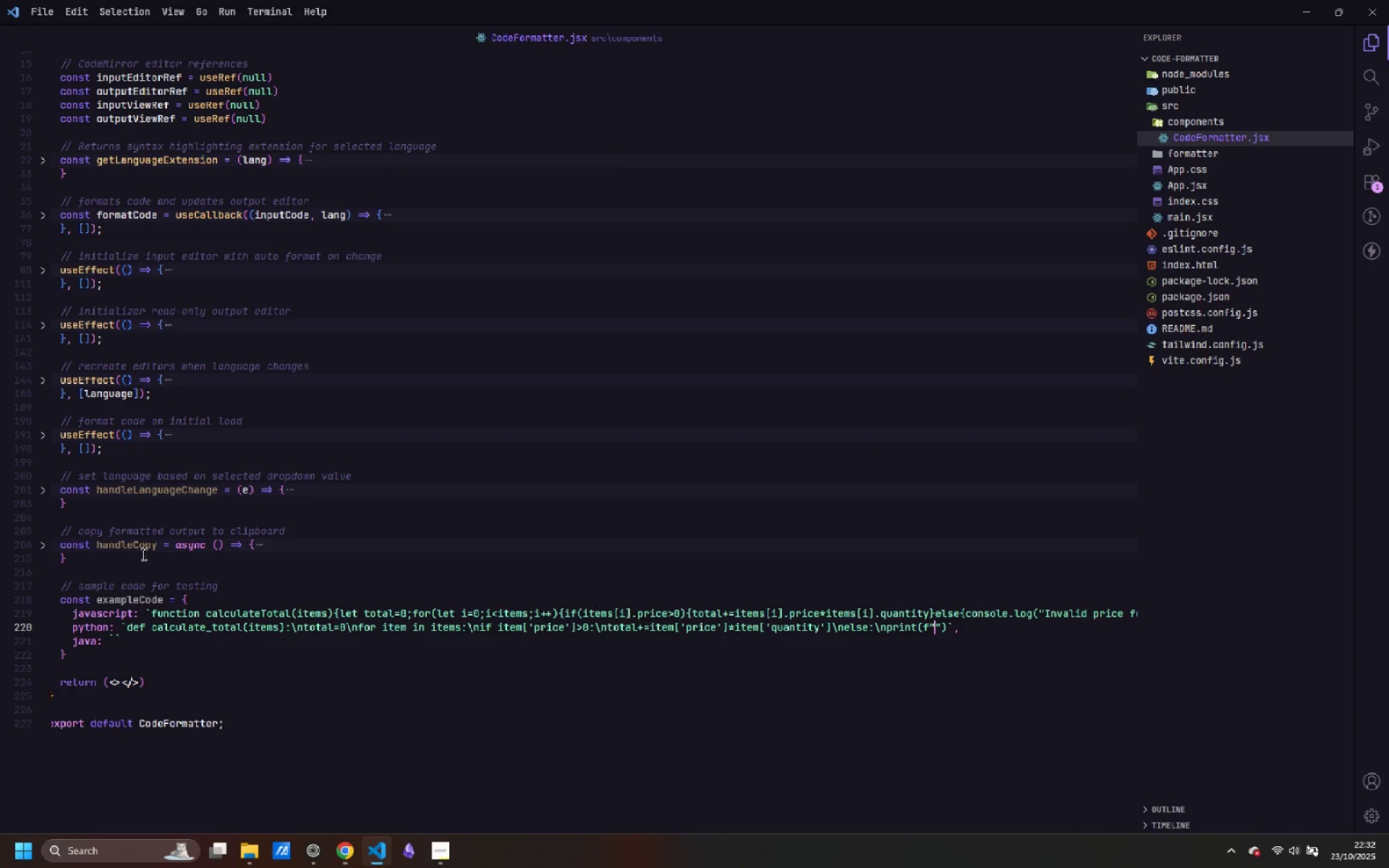 
 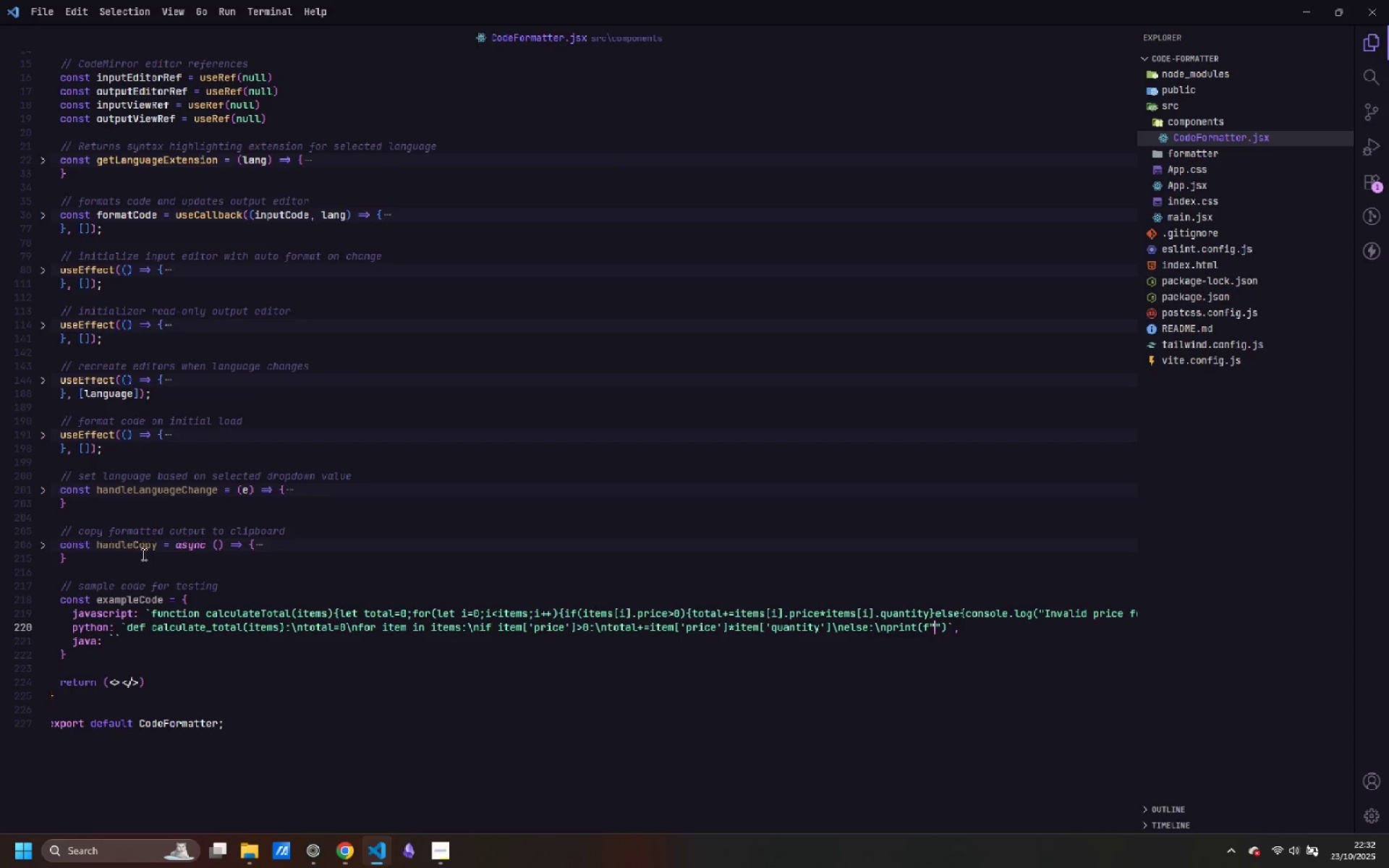 
key(ArrowLeft)
 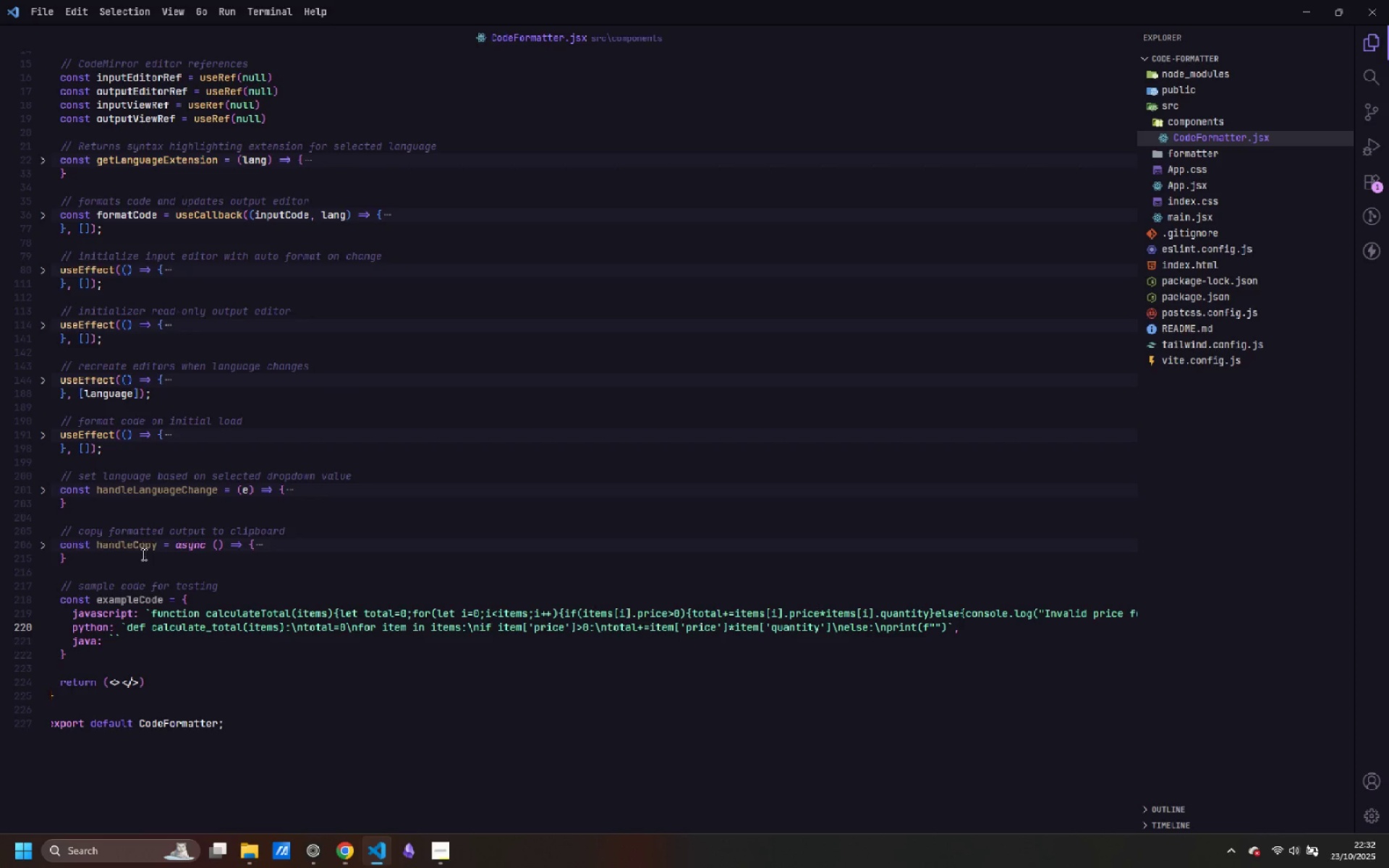 
type(Invalid proce)
key(Backspace)
key(Backspace)
key(Backspace)
type(ice for item: )
 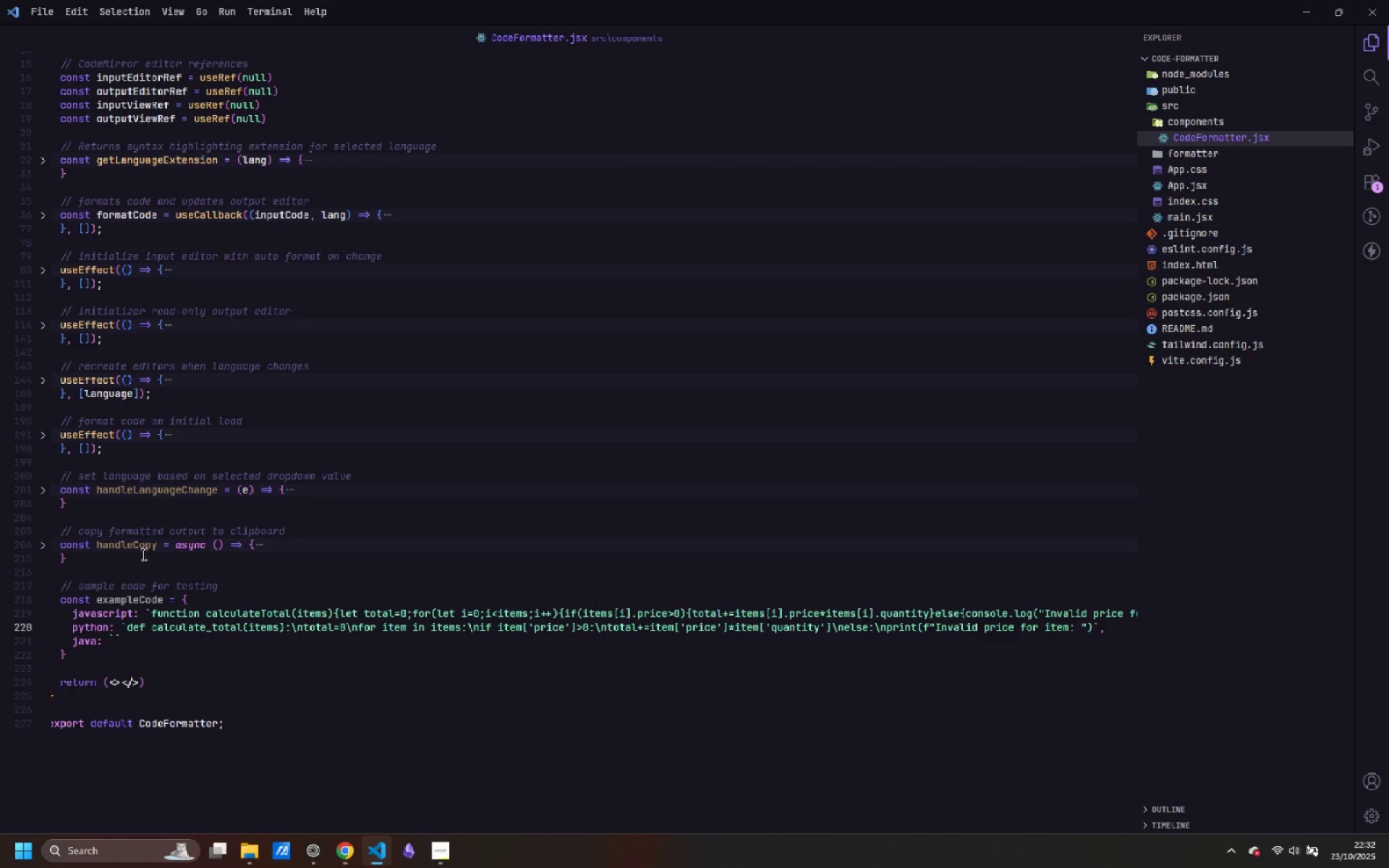 
wait(6.54)
 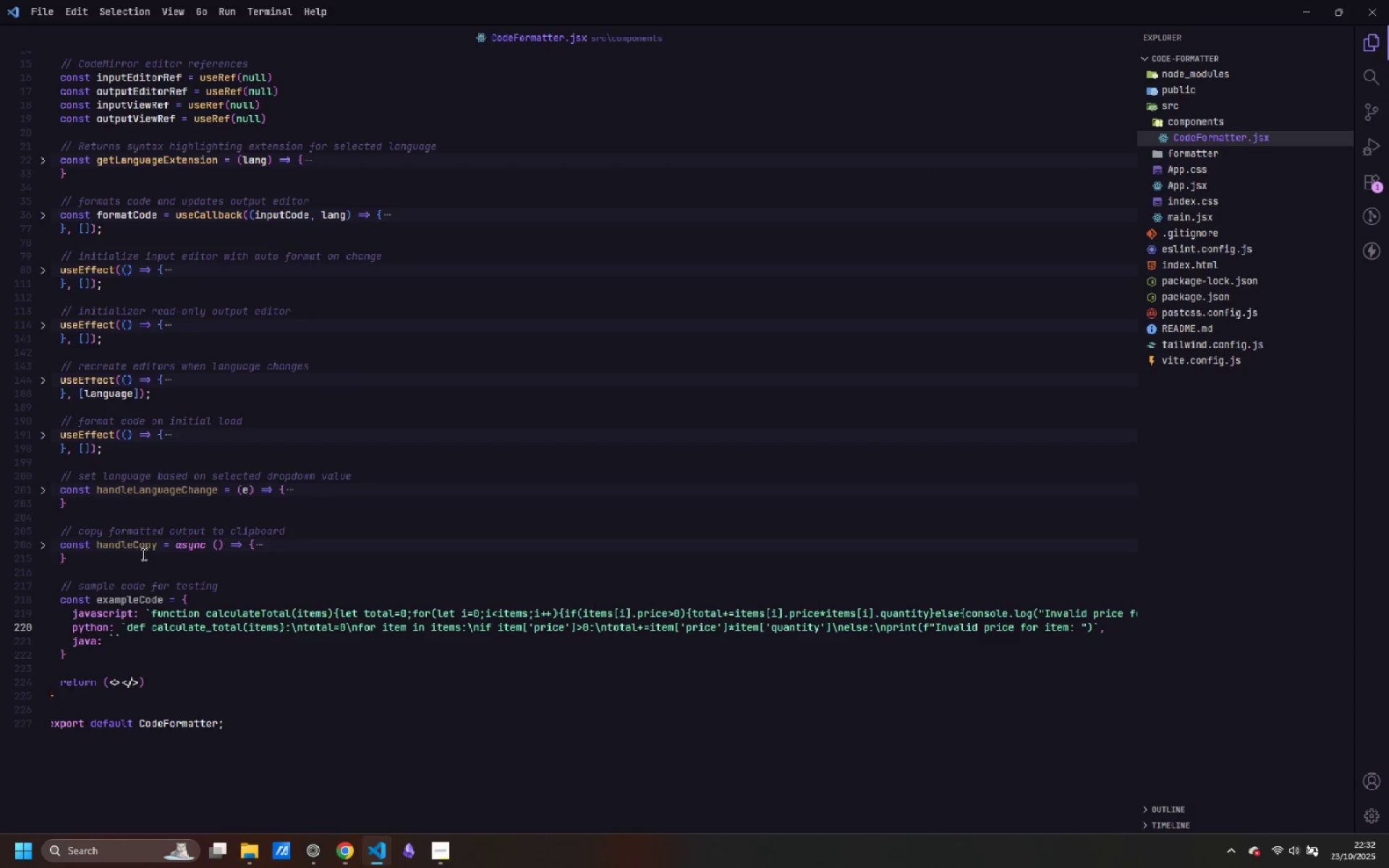 
key(Shift+BracketLeft)
 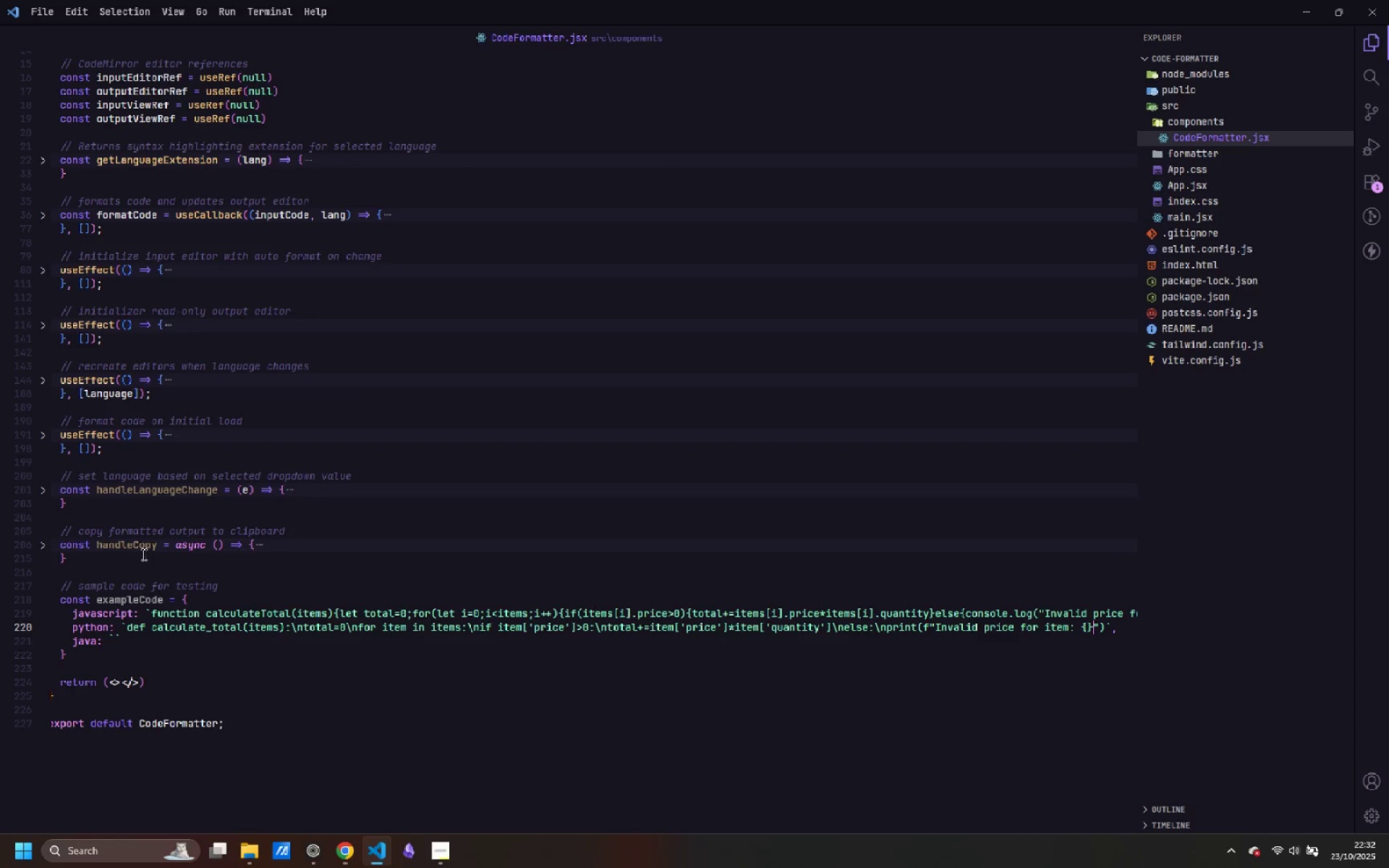 
key(Shift+BracketRight)
 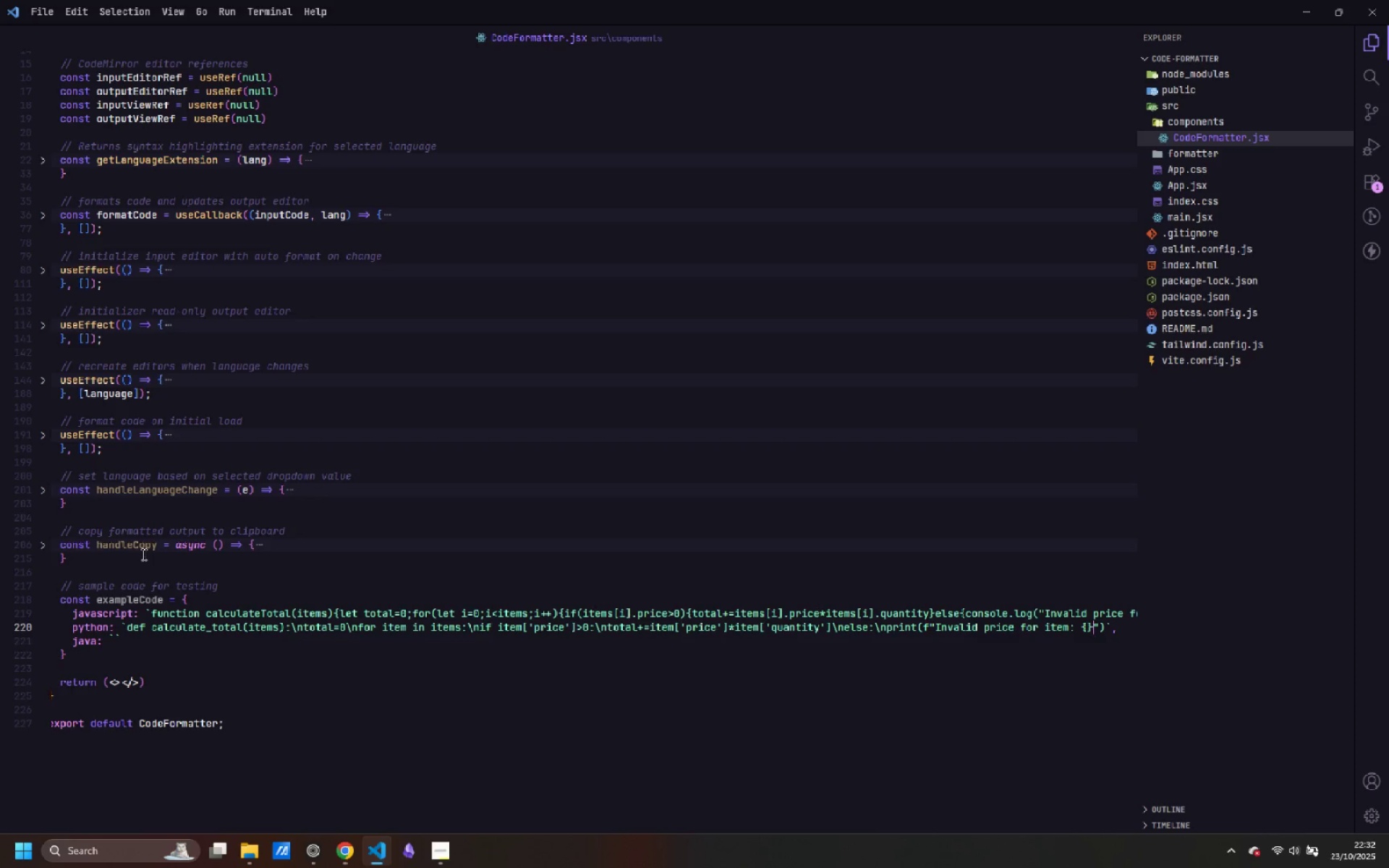 
key(ArrowLeft)
 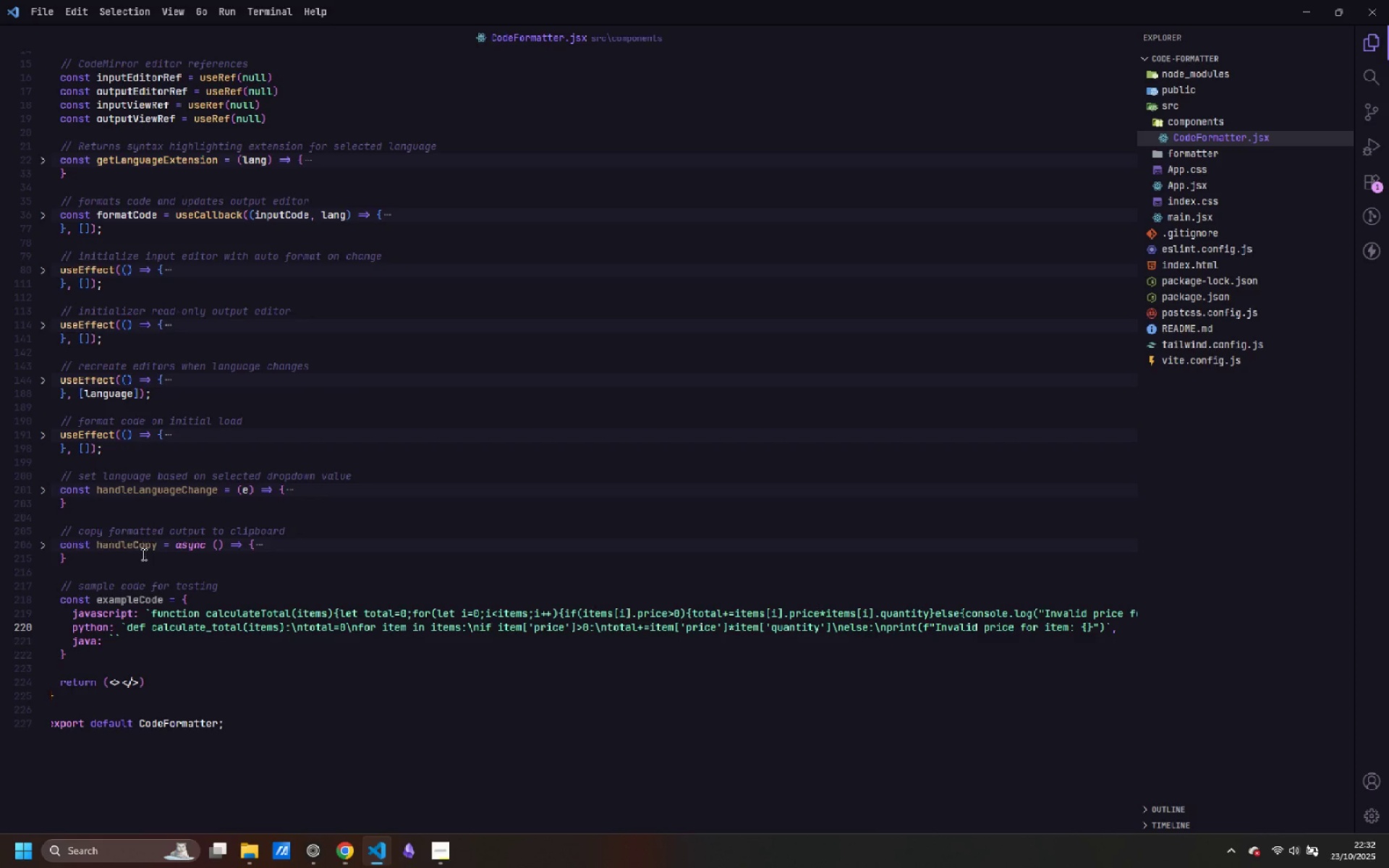 
type(item['')
 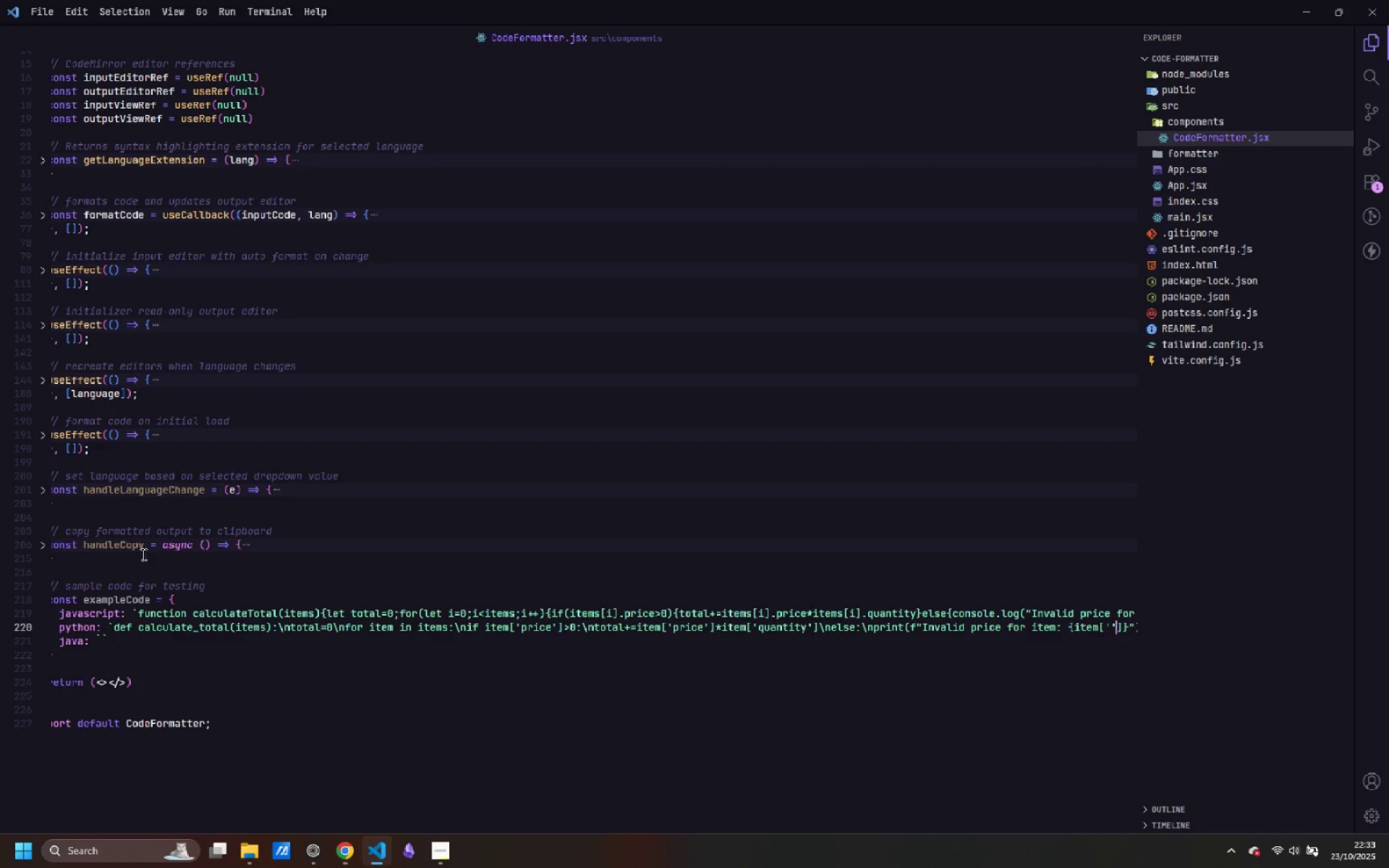 
key(ArrowLeft)
 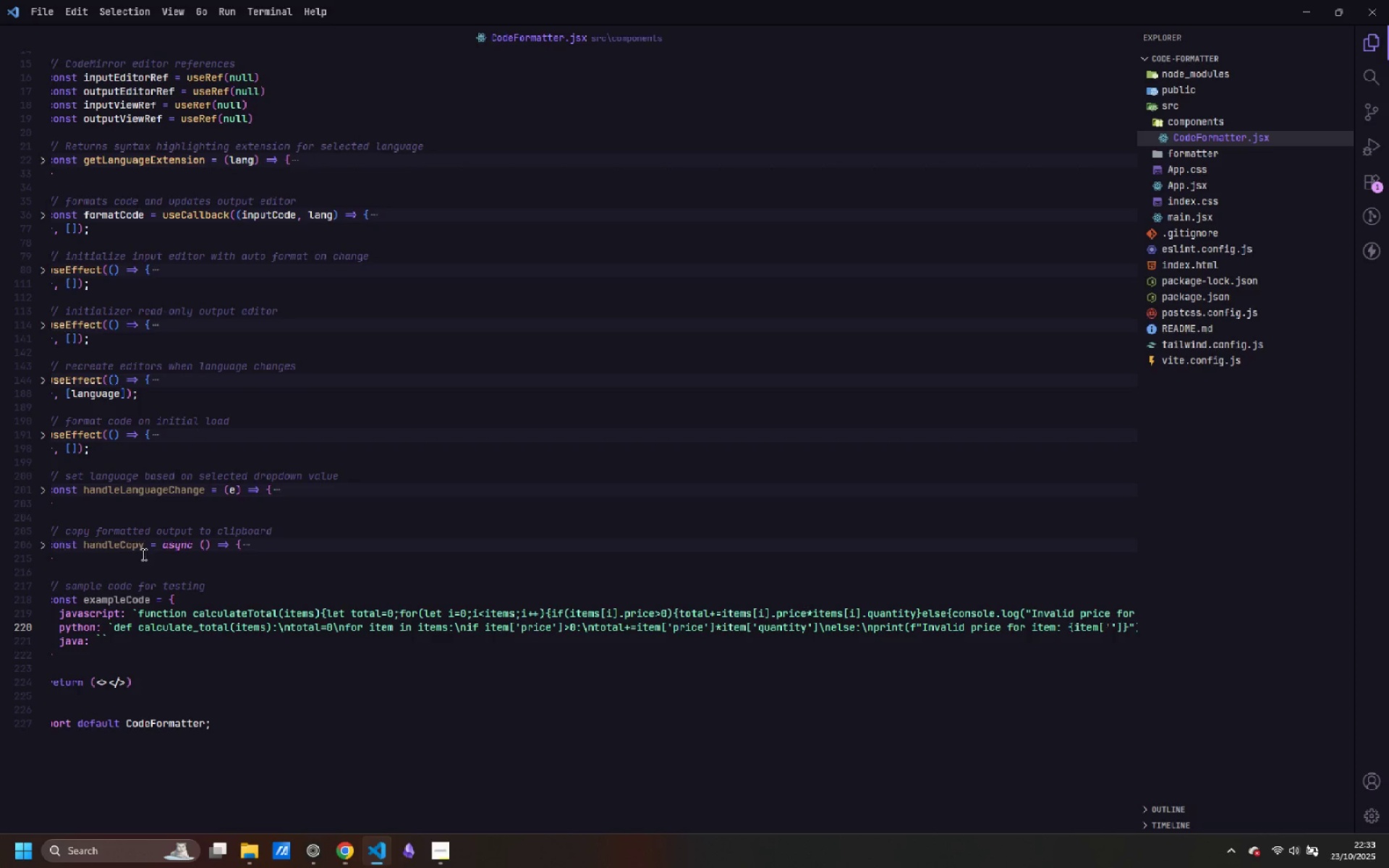 
type(name)
 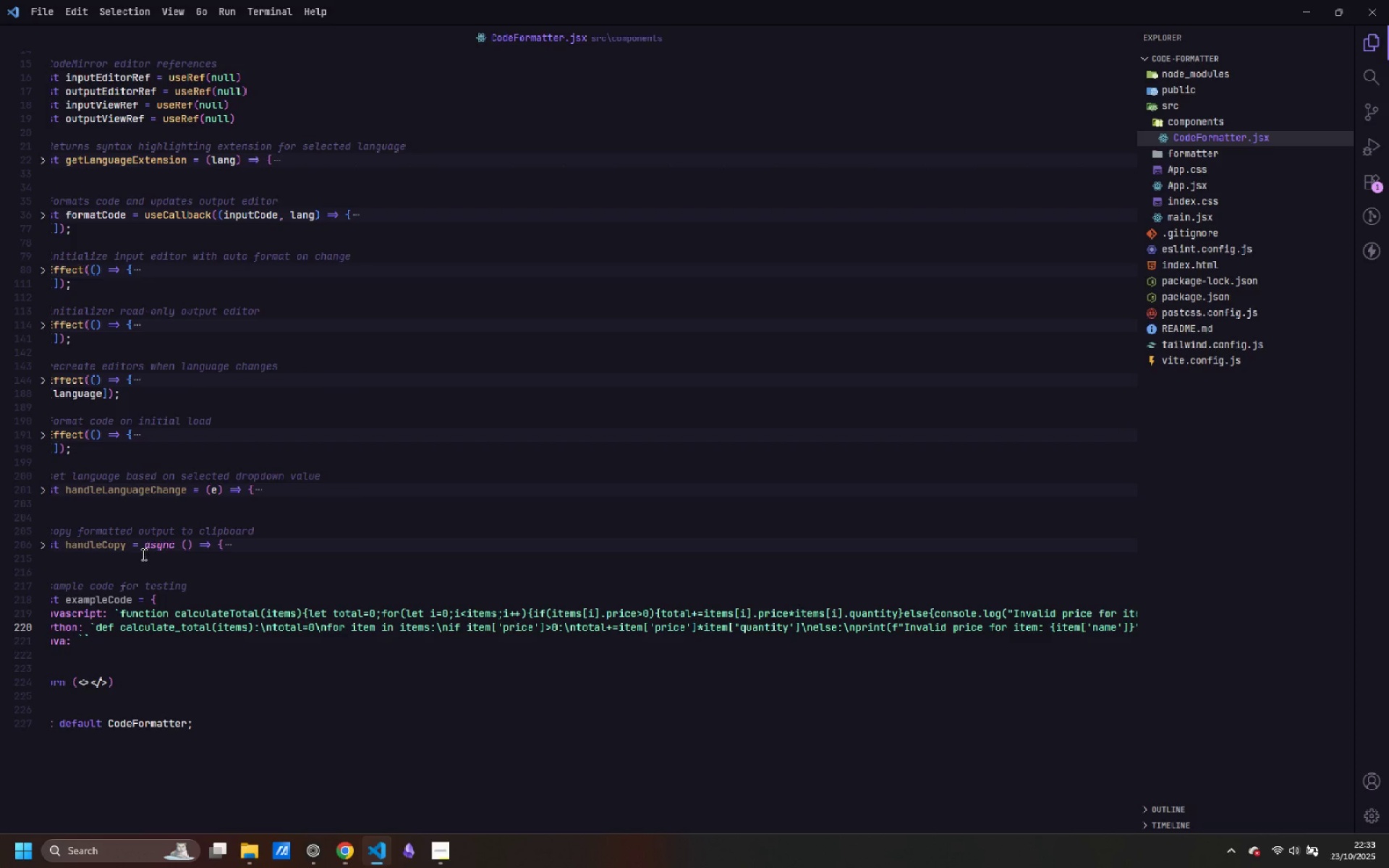 
key(ArrowRight)
 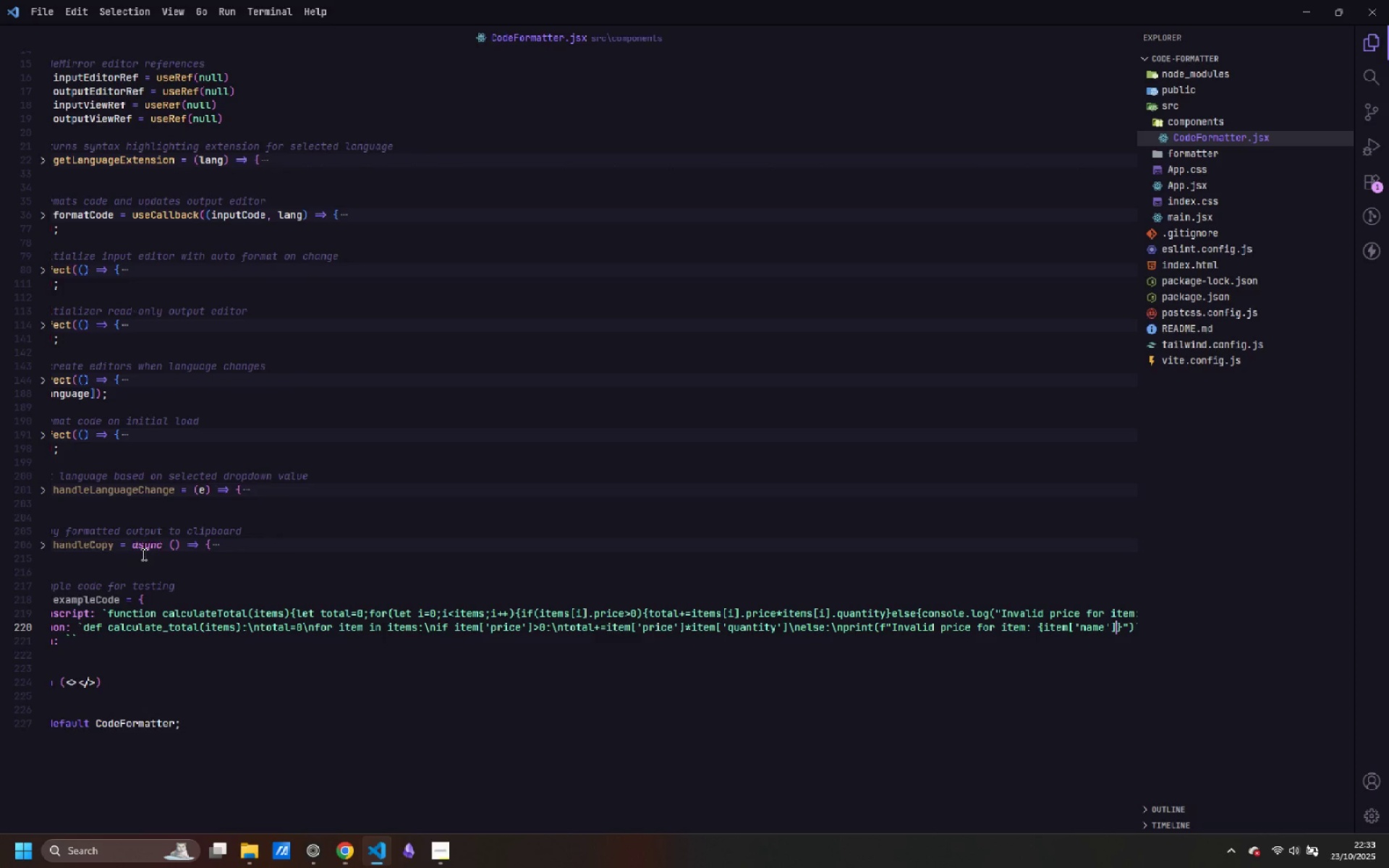 
key(ArrowRight)
 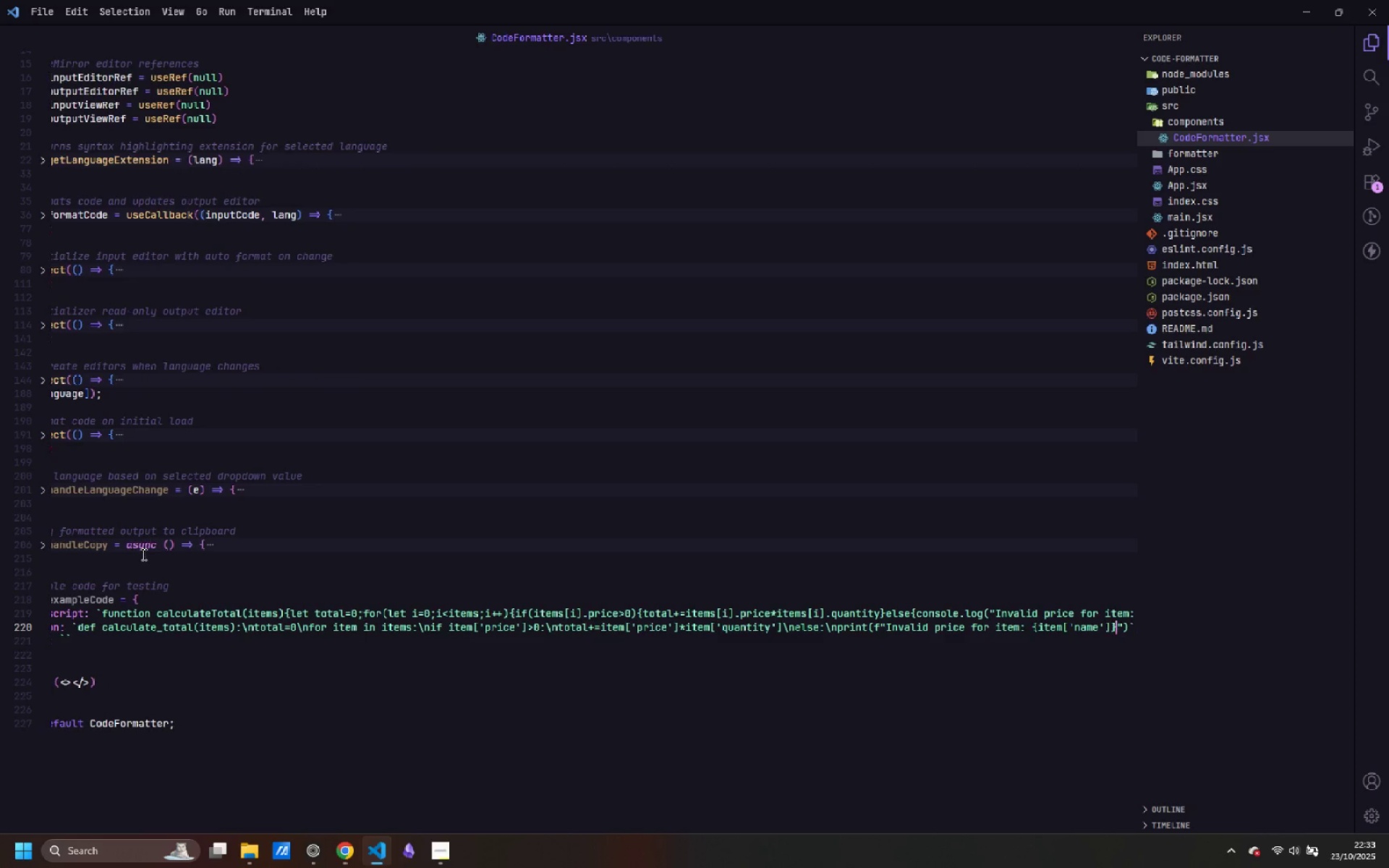 
key(ArrowRight)
 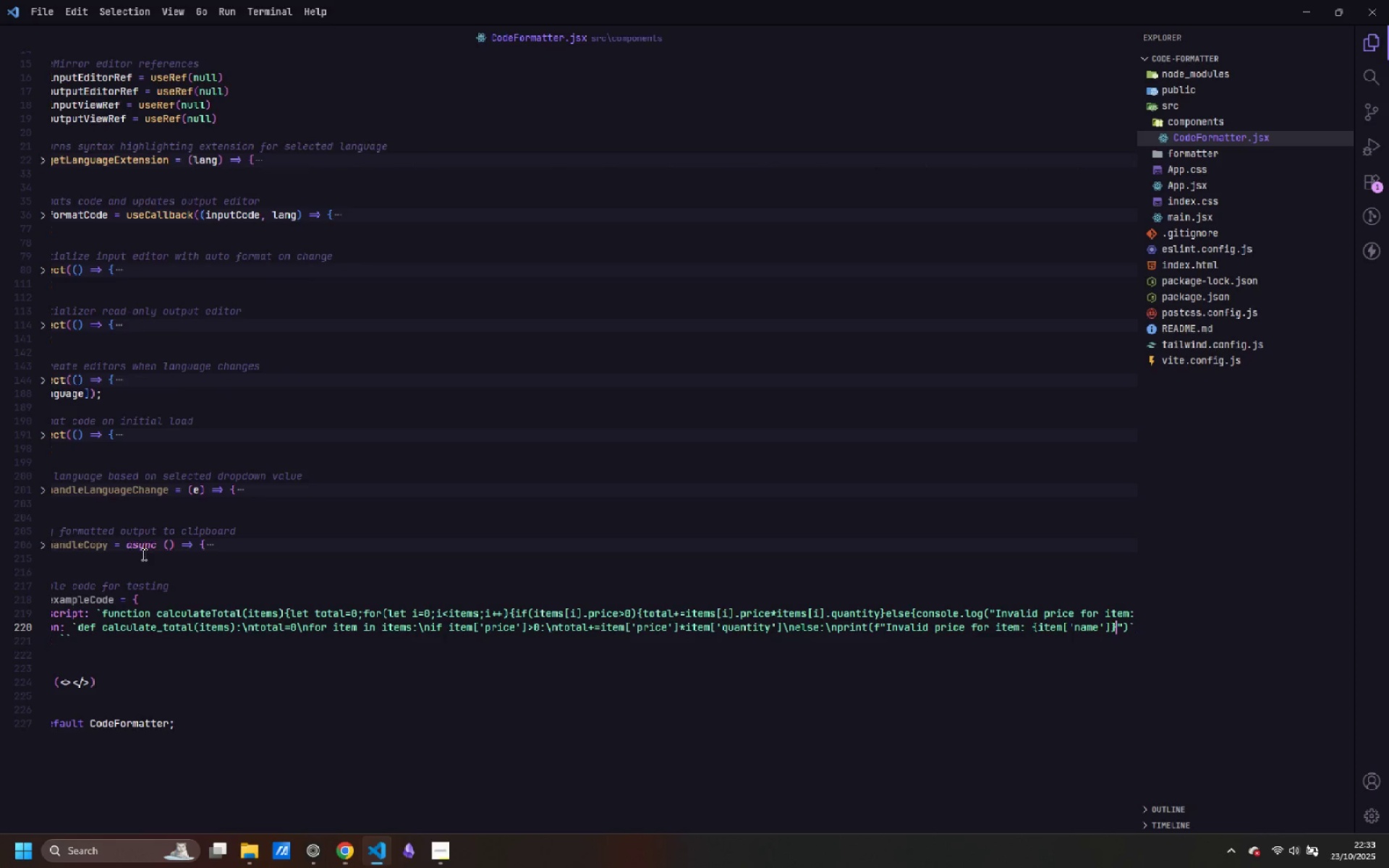 
key(ArrowRight)
 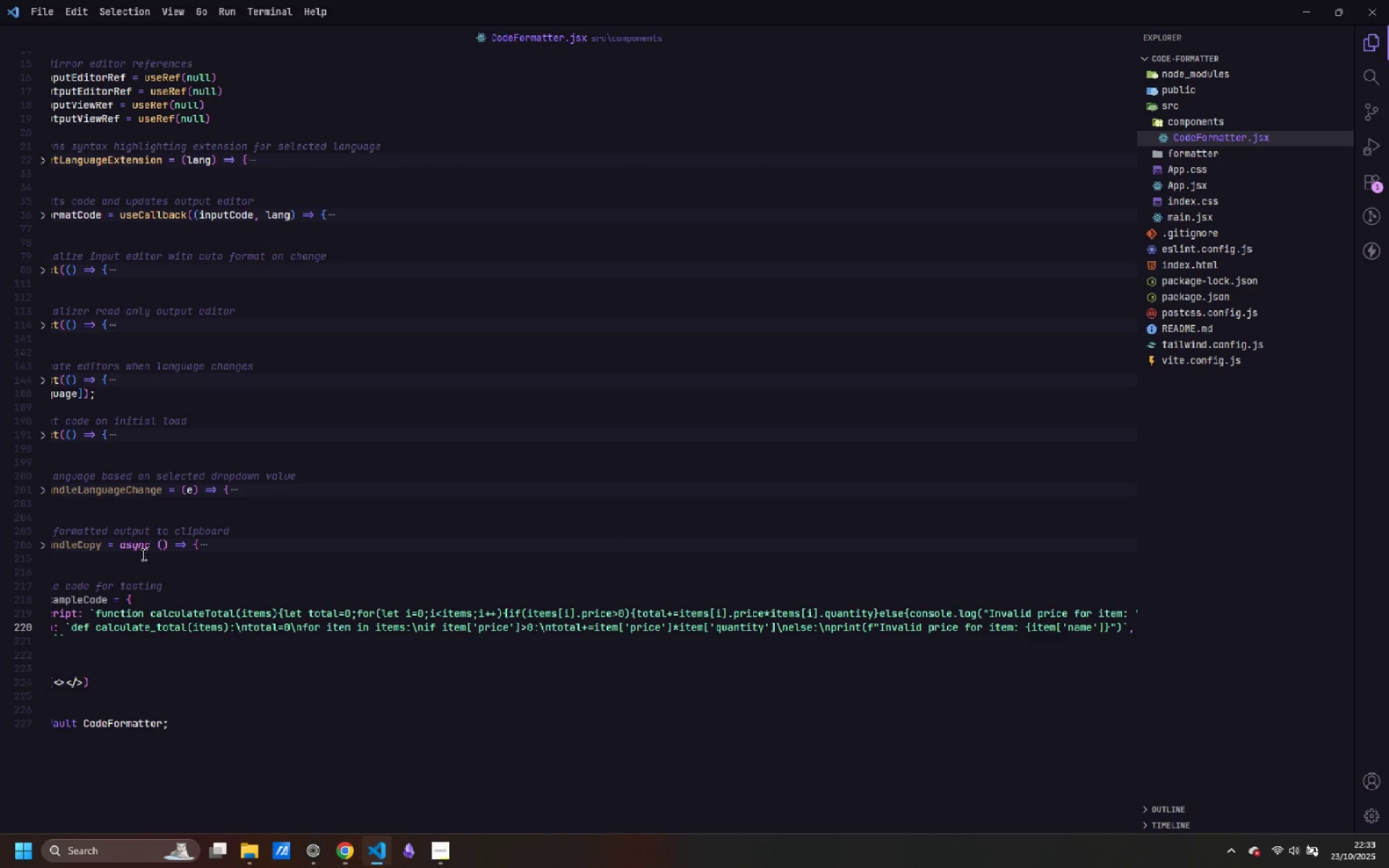 
key(ArrowRight)
 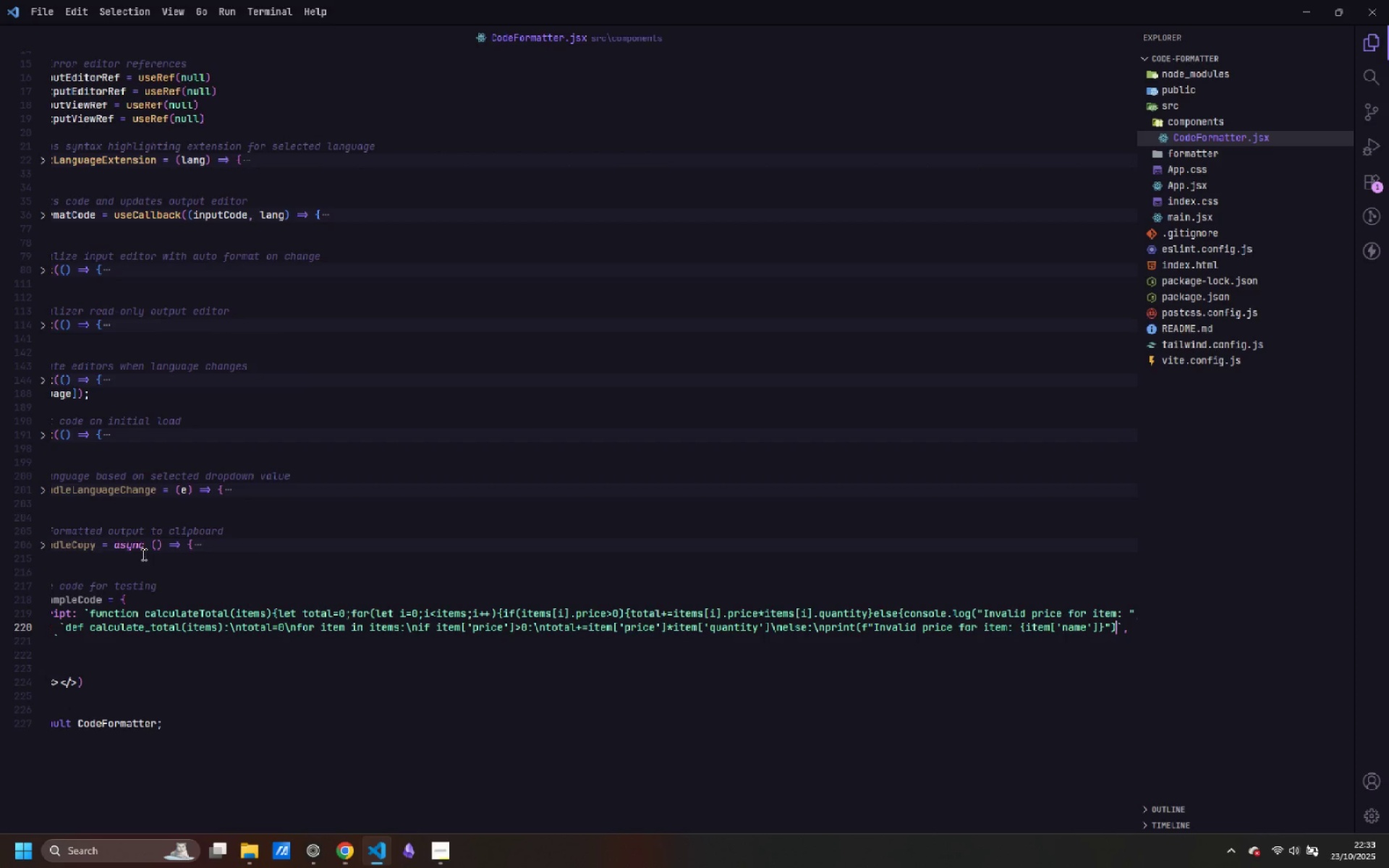 
wait(5.61)
 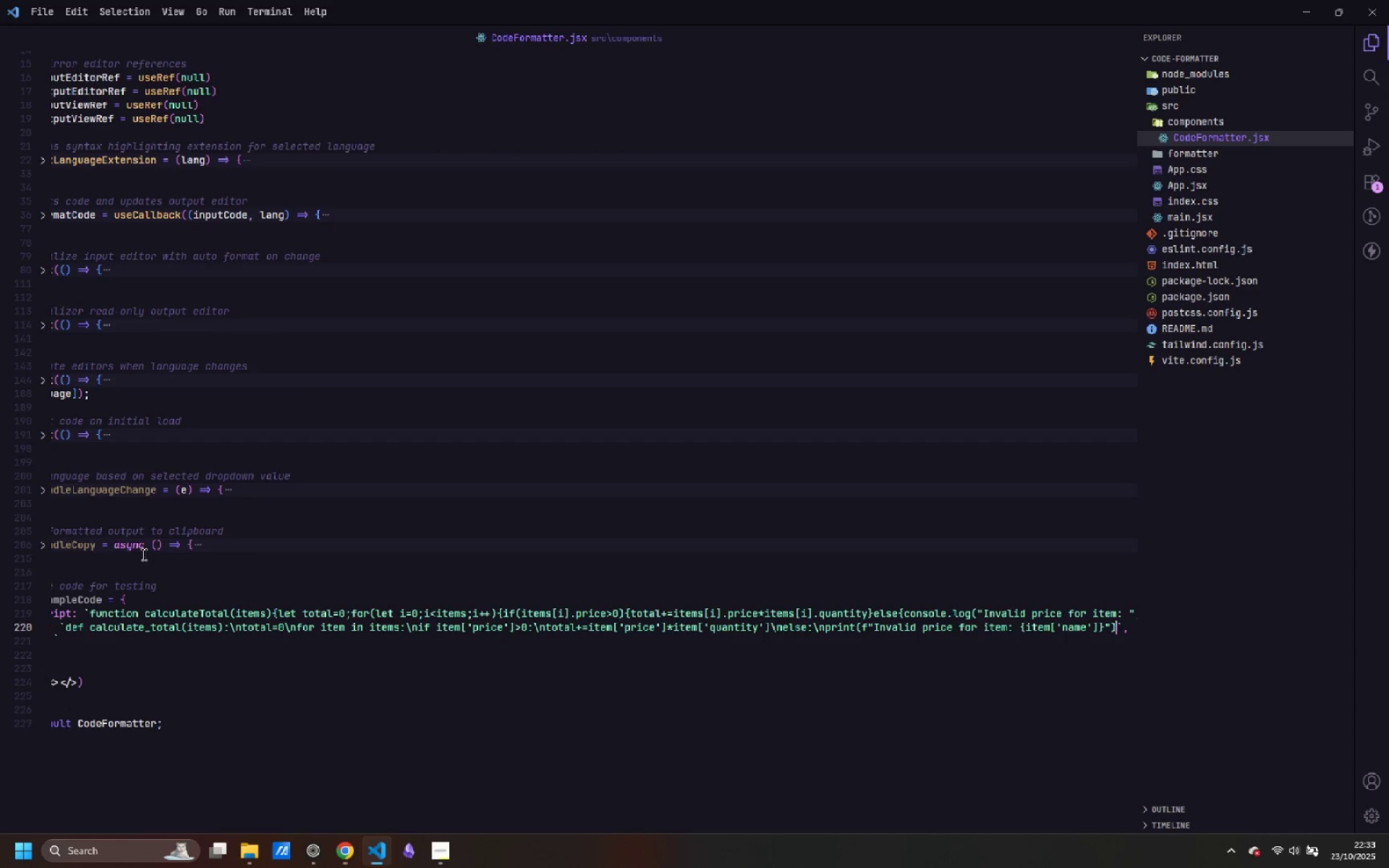 
type(\nreturn total)
 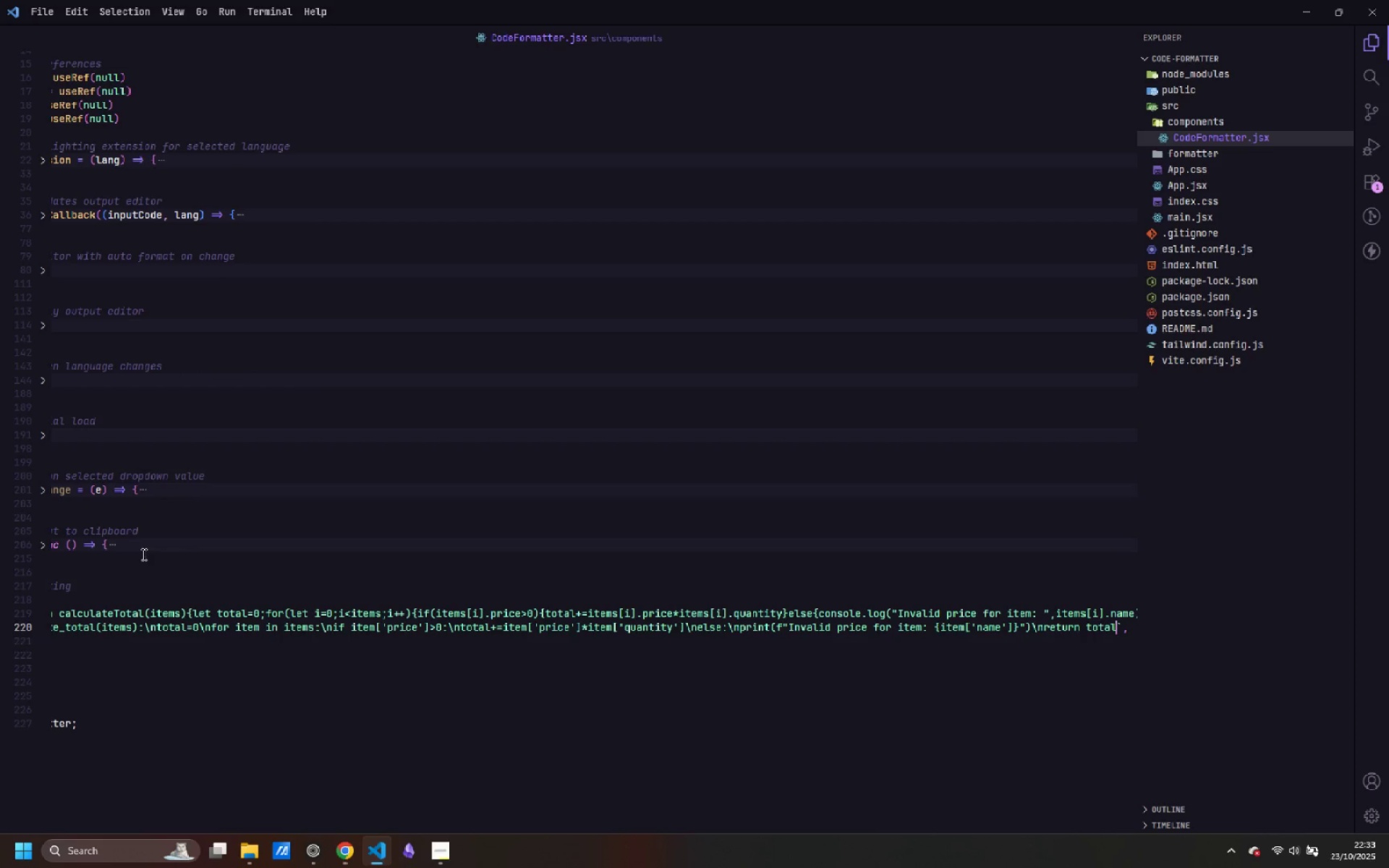 
key(ArrowRight)
 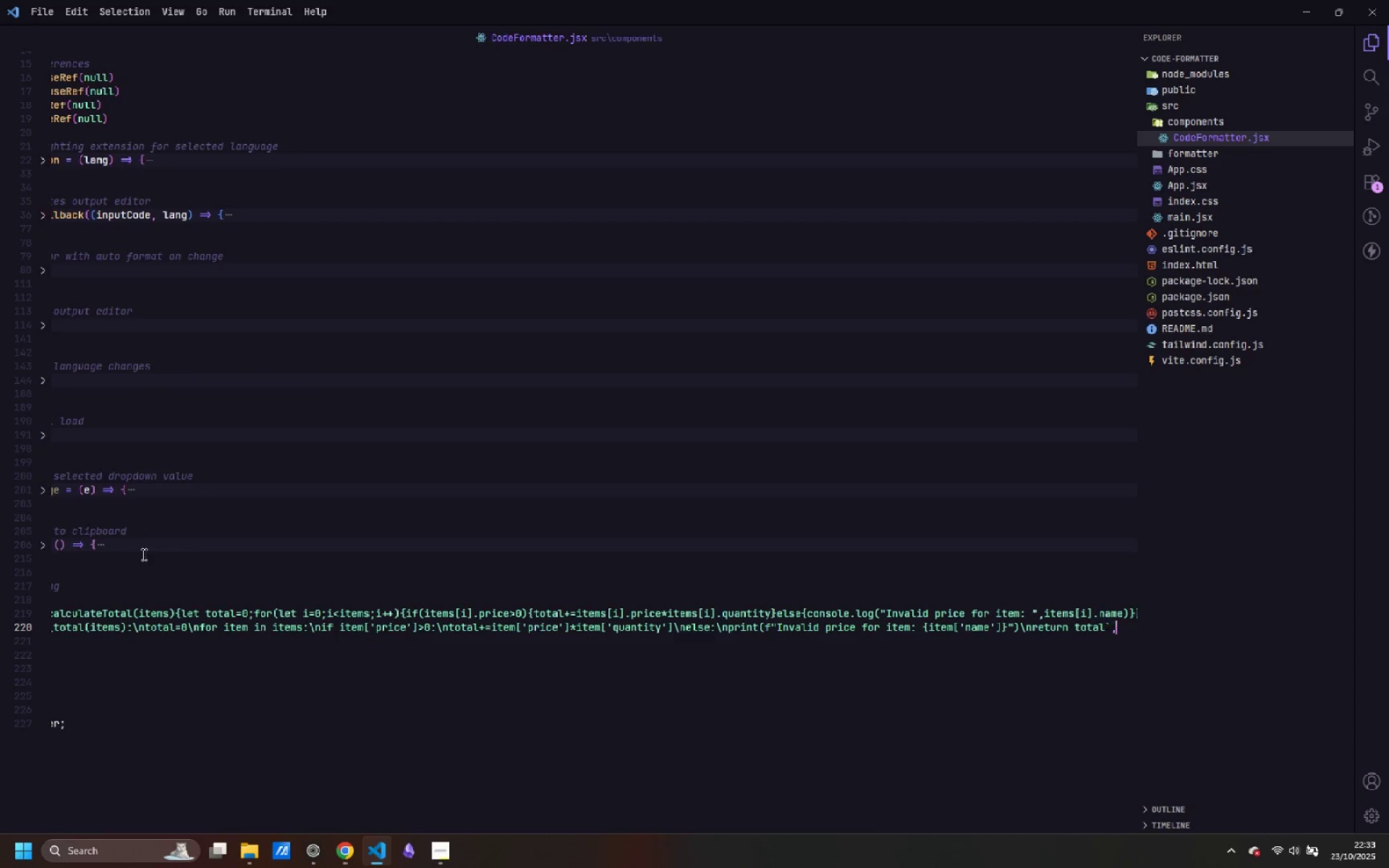 
key(ArrowRight)
 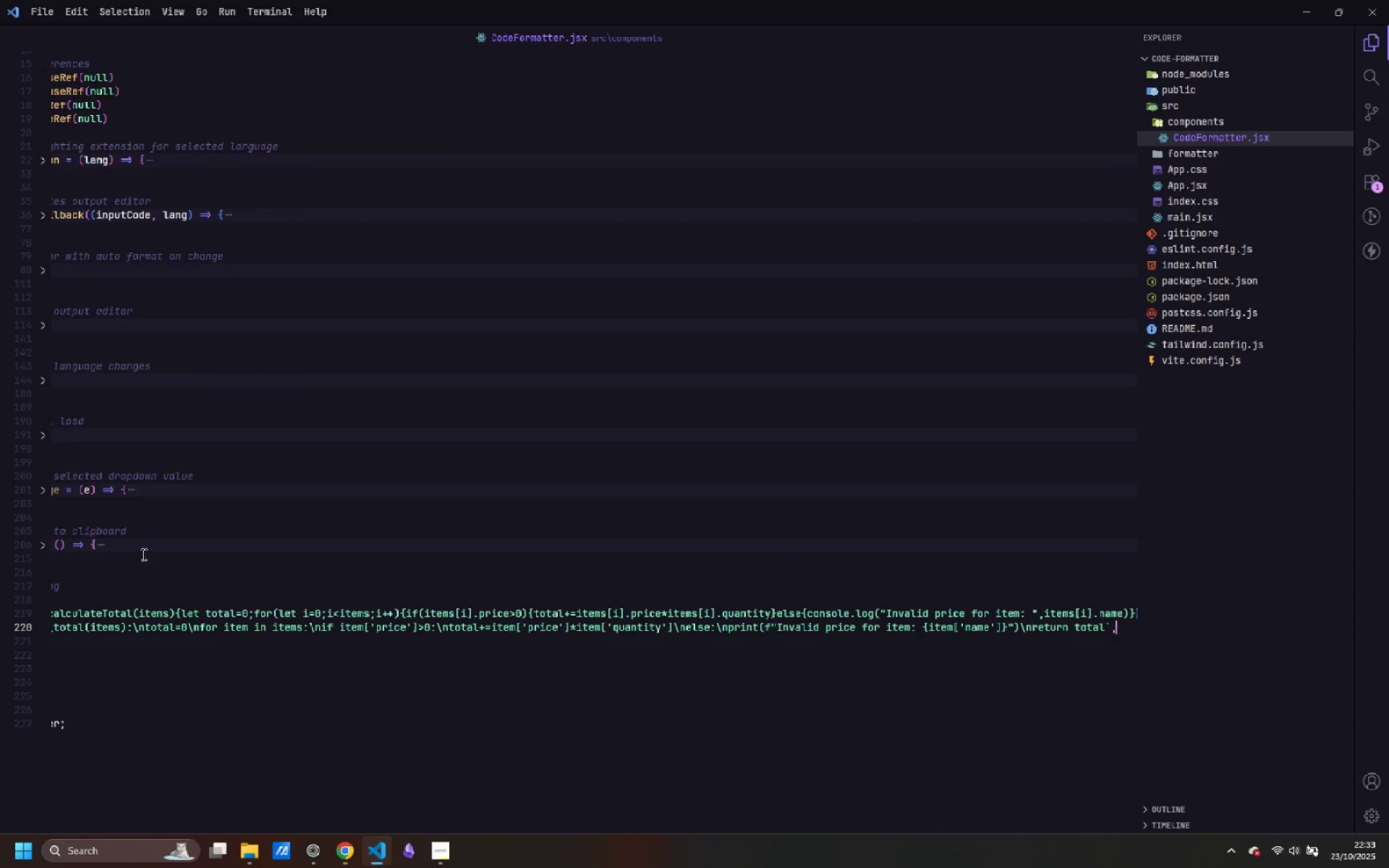 
key(Enter)
 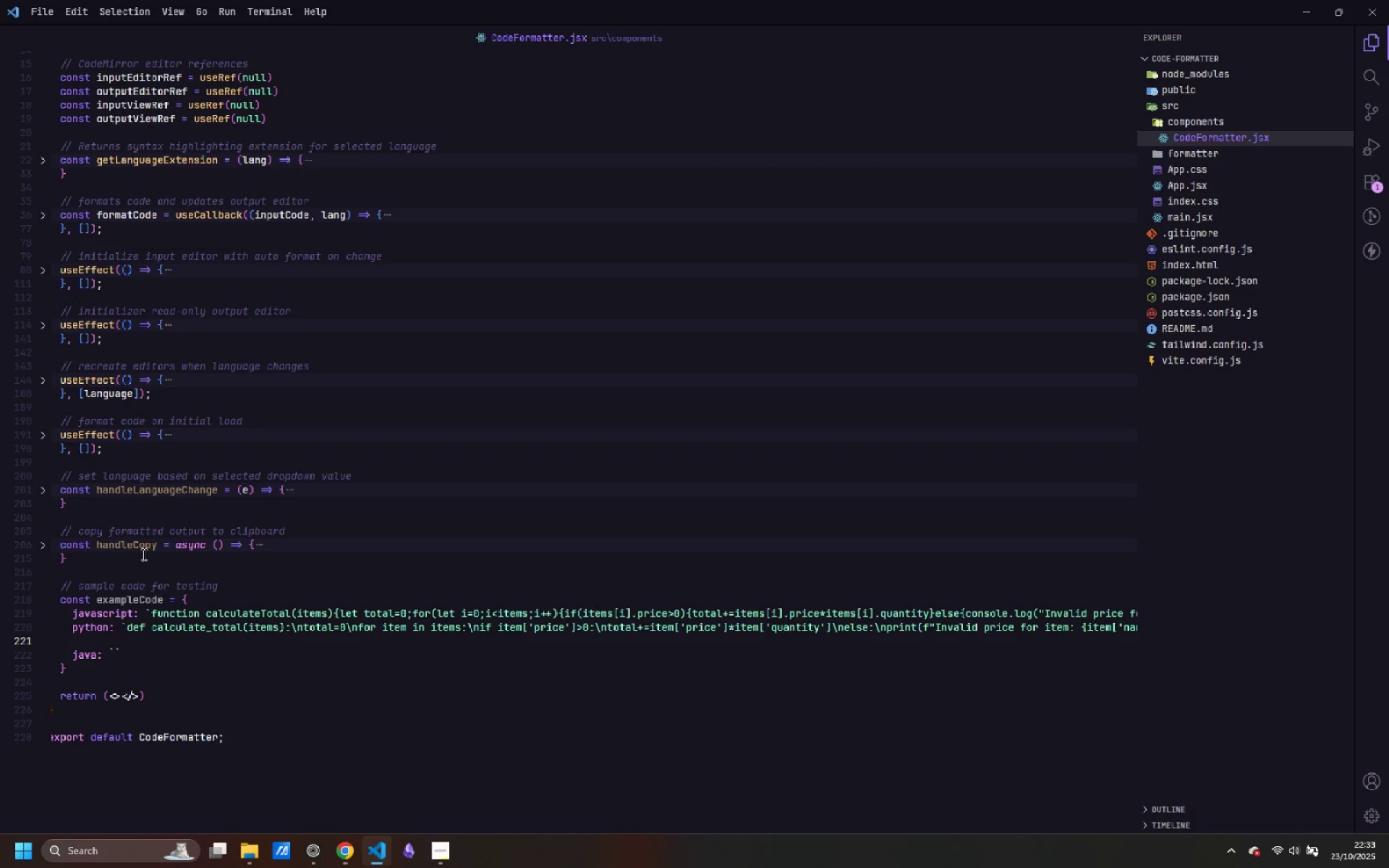 
key(Backspace)
 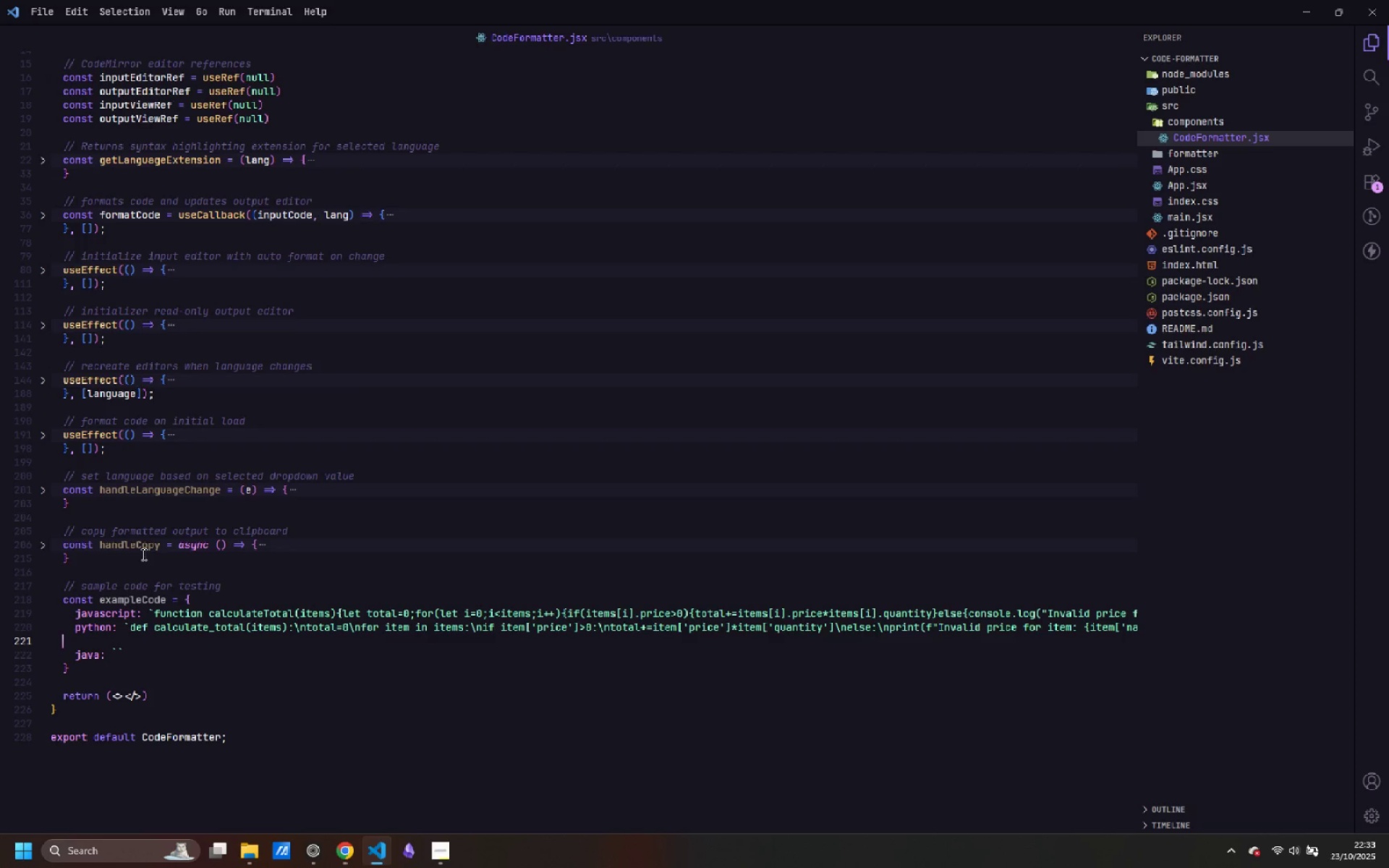 
key(Backspace)
 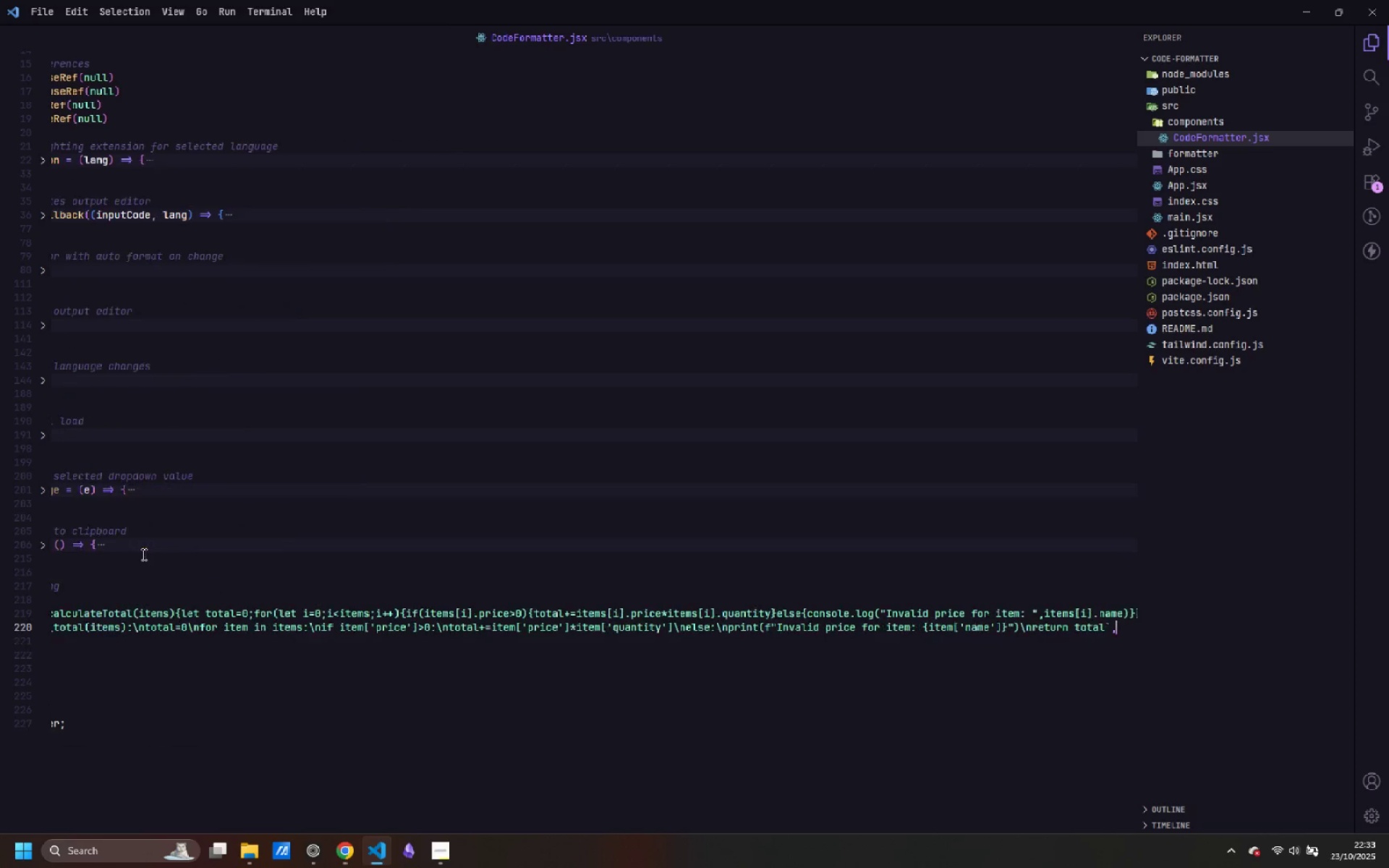 
key(Backspace)
 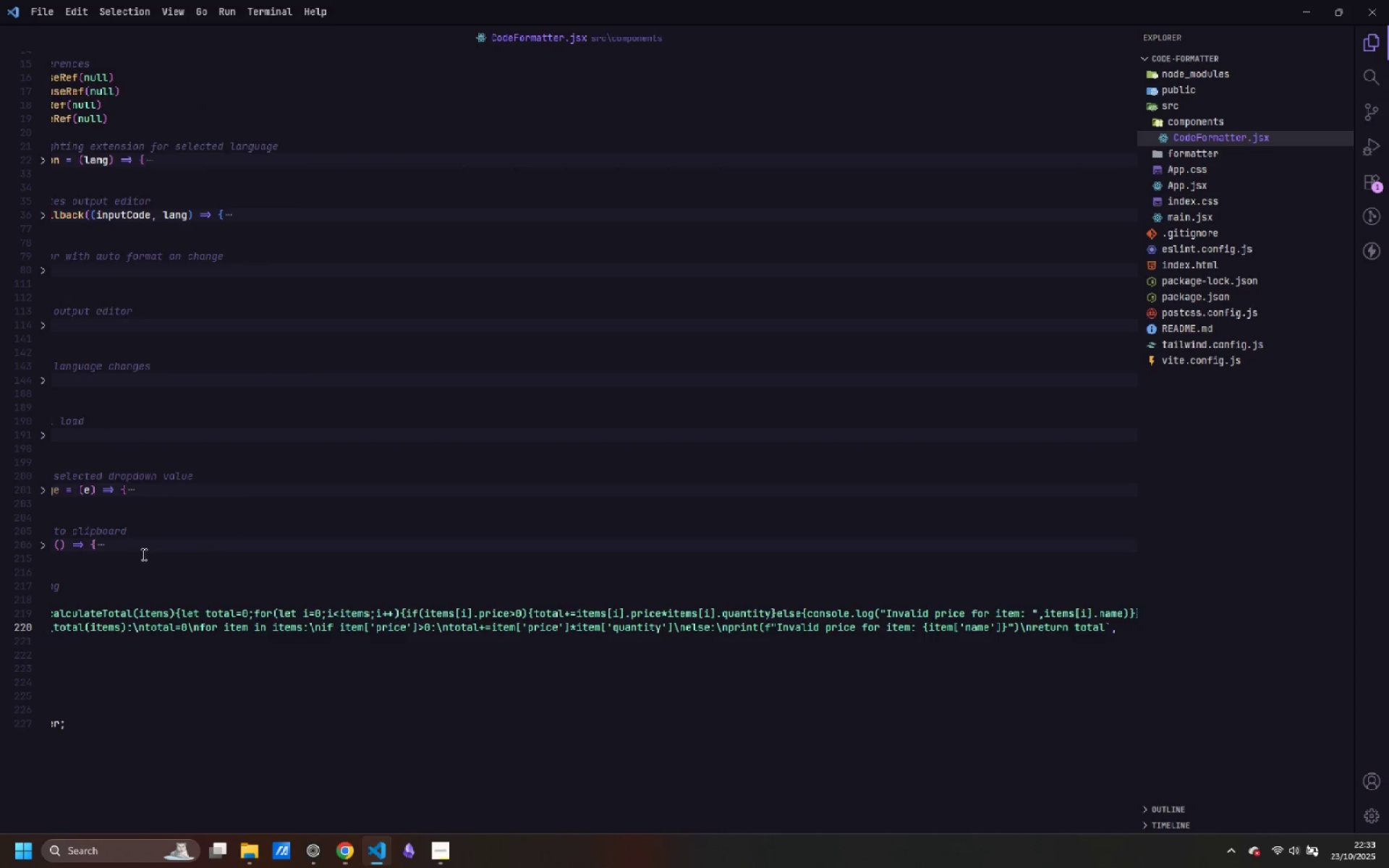 
key(ArrowDown)
 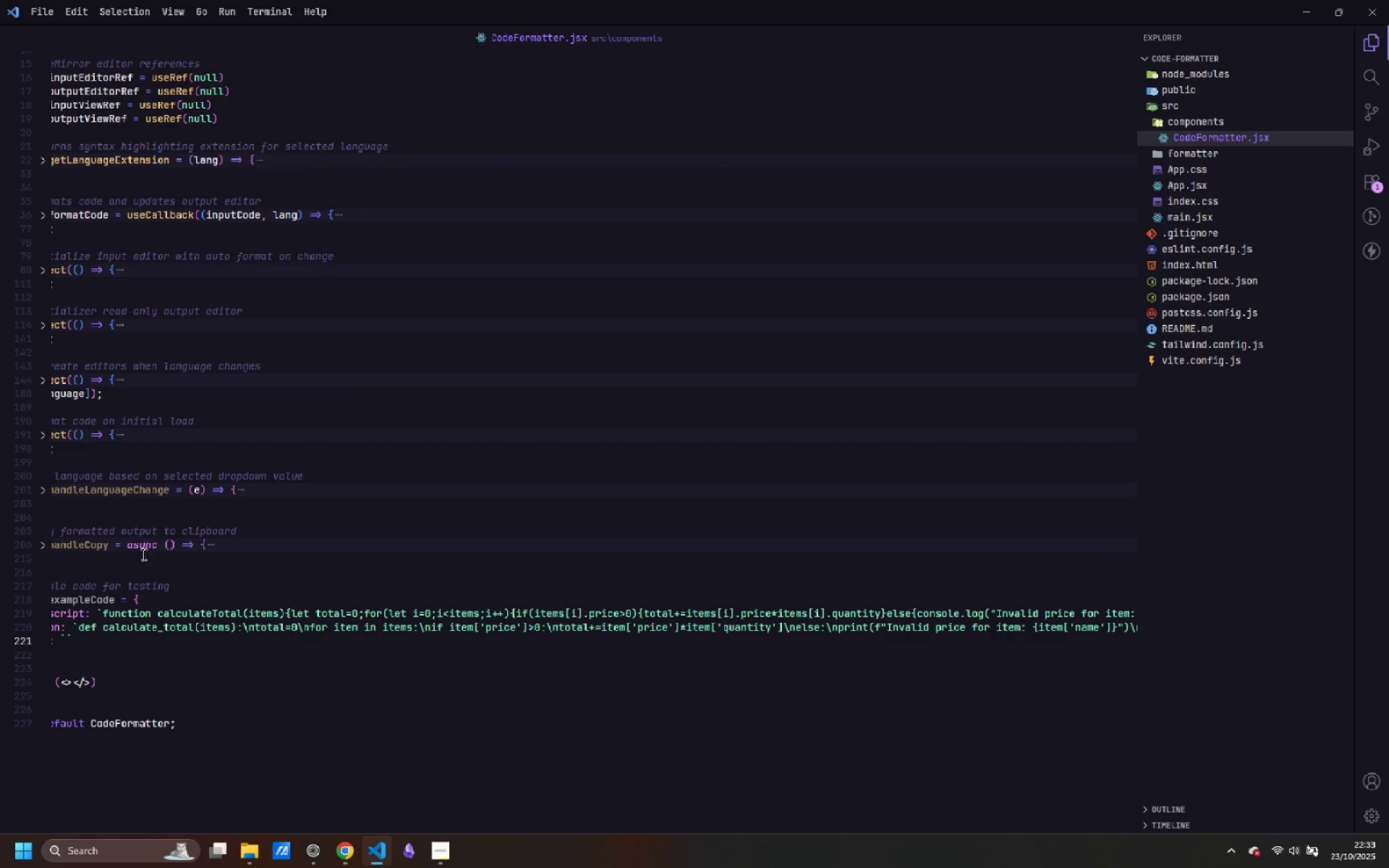 
key(ArrowLeft)
 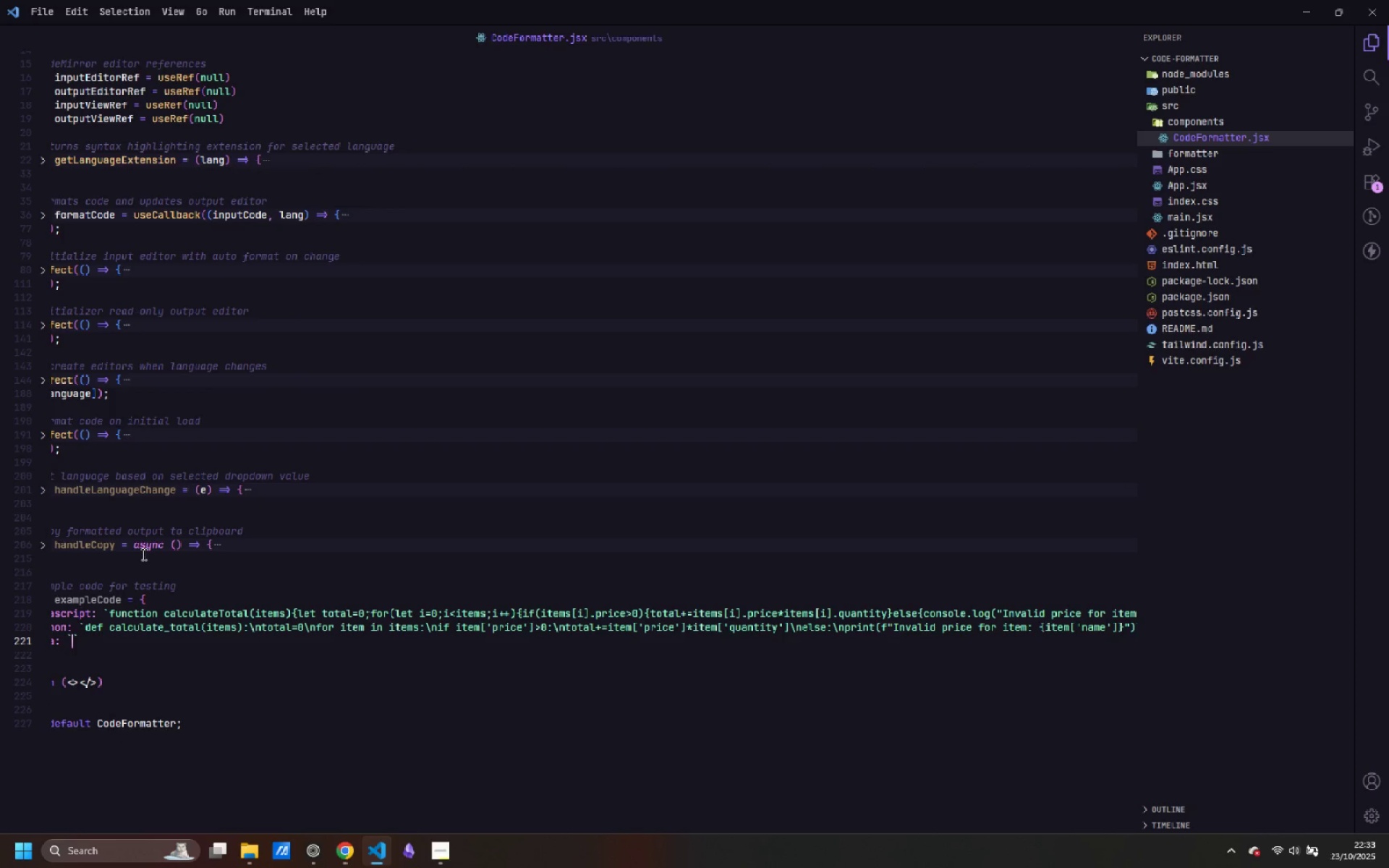 
type(public class)
 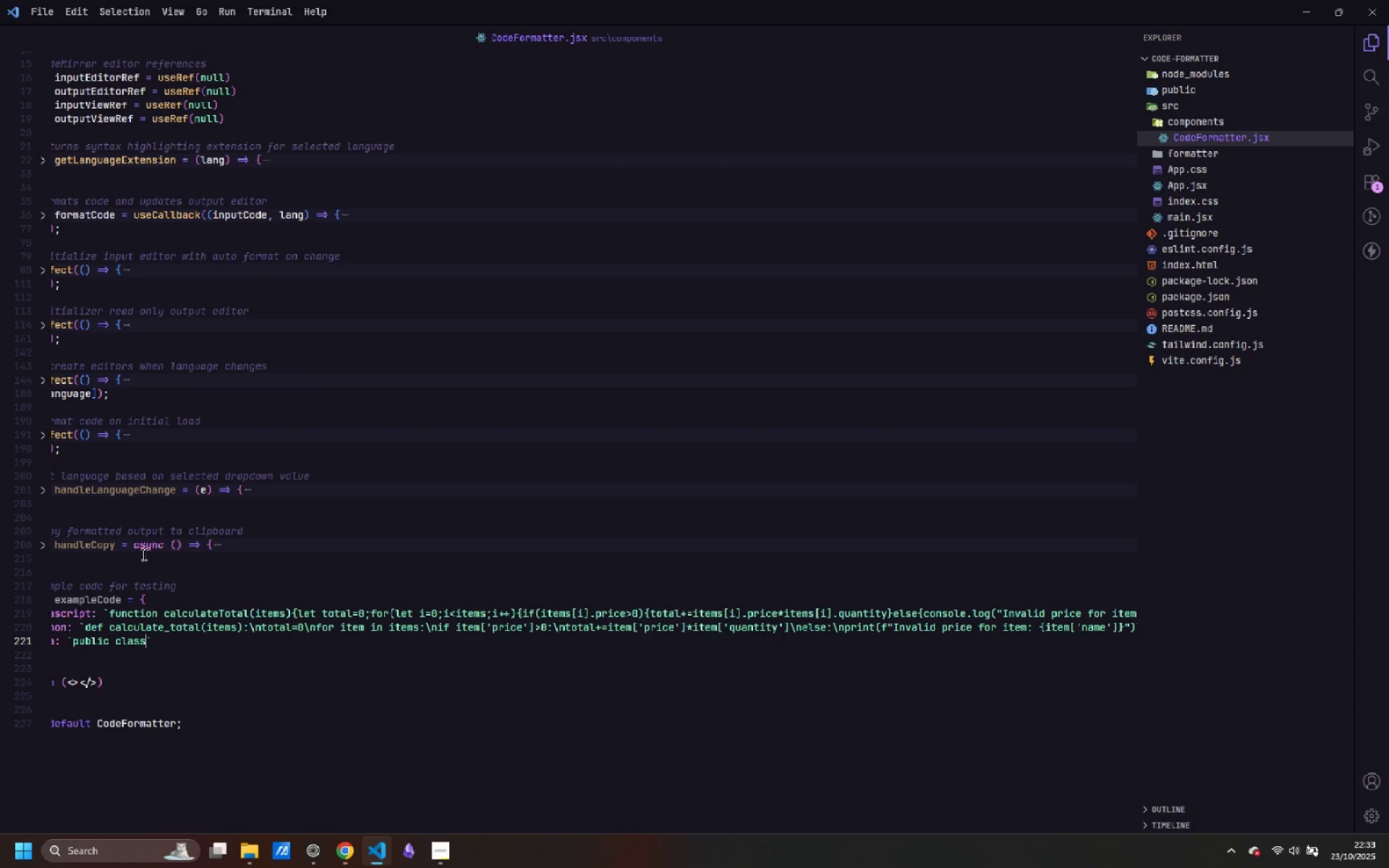 
type(Calcula)
 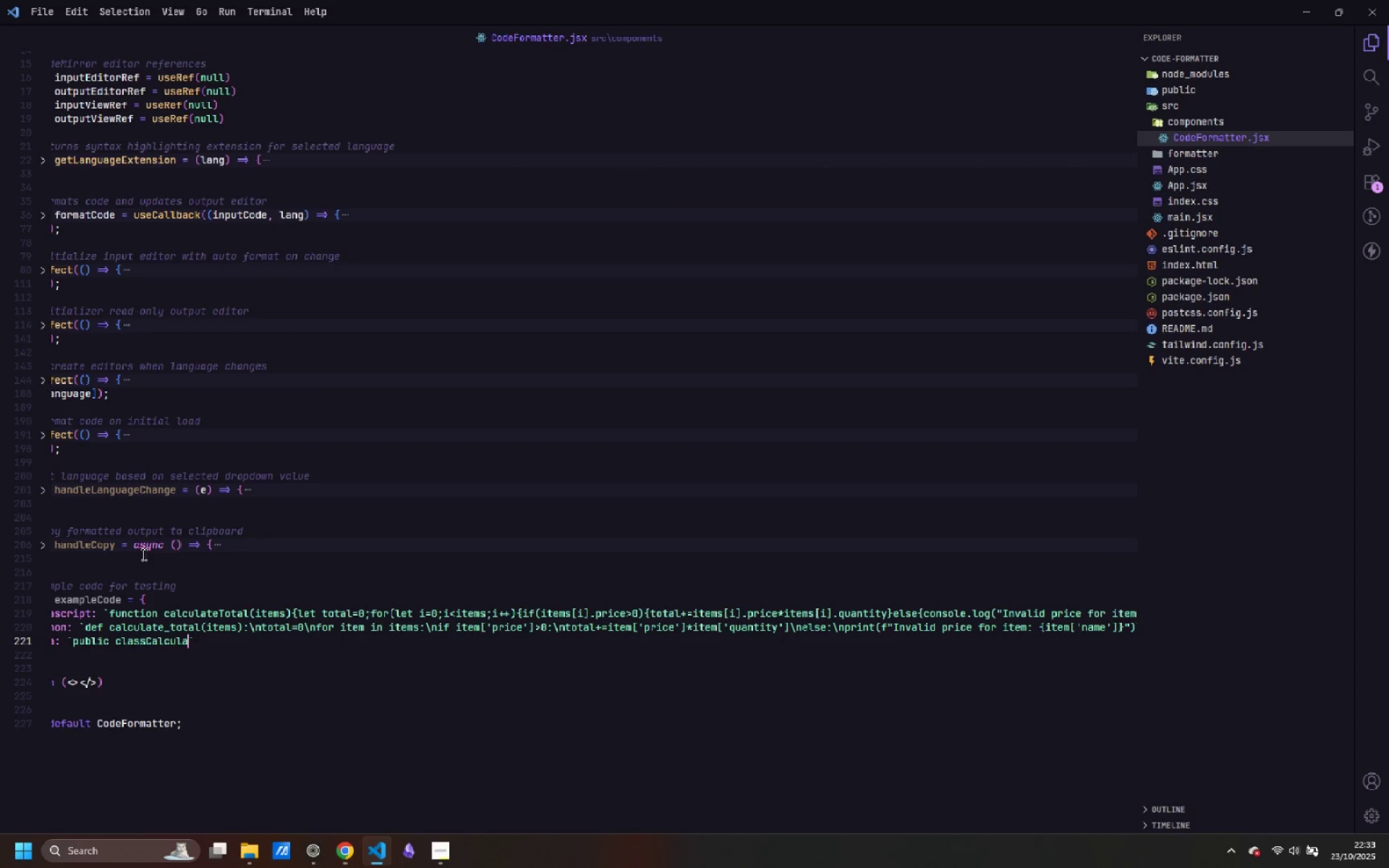 
key(Control+ControlLeft)
 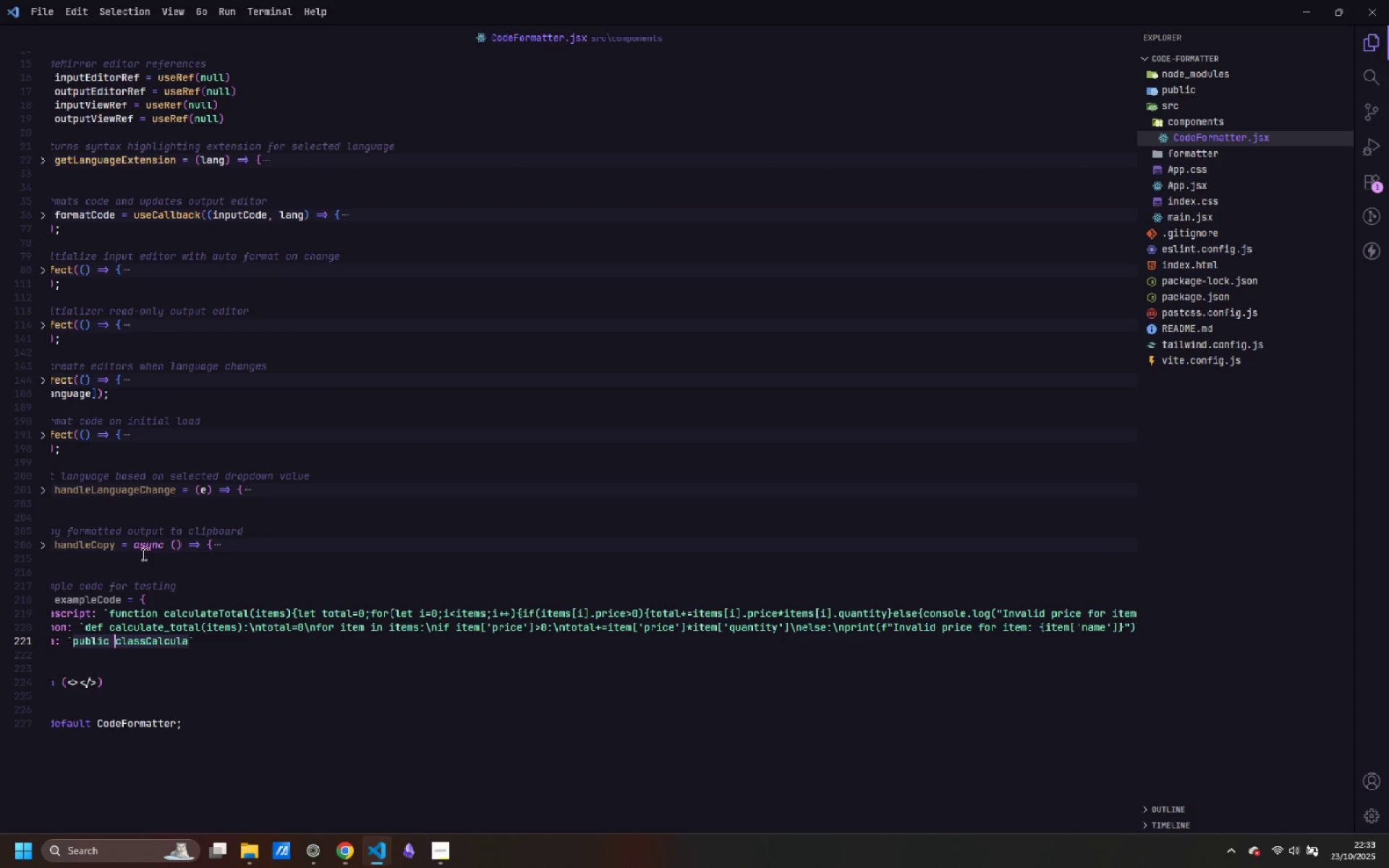 
key(Control+ArrowLeft)
 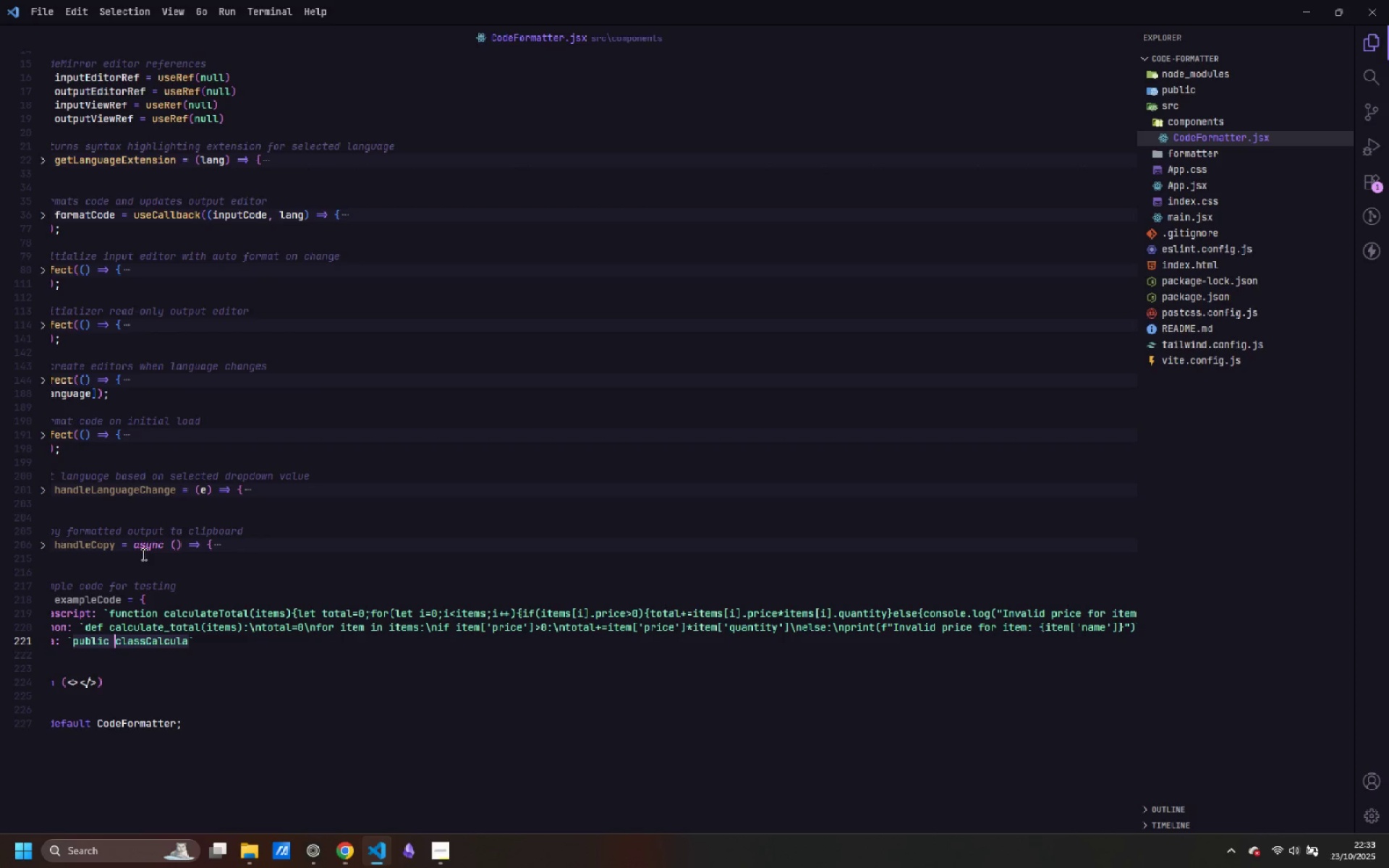 
key(ArrowRight)
 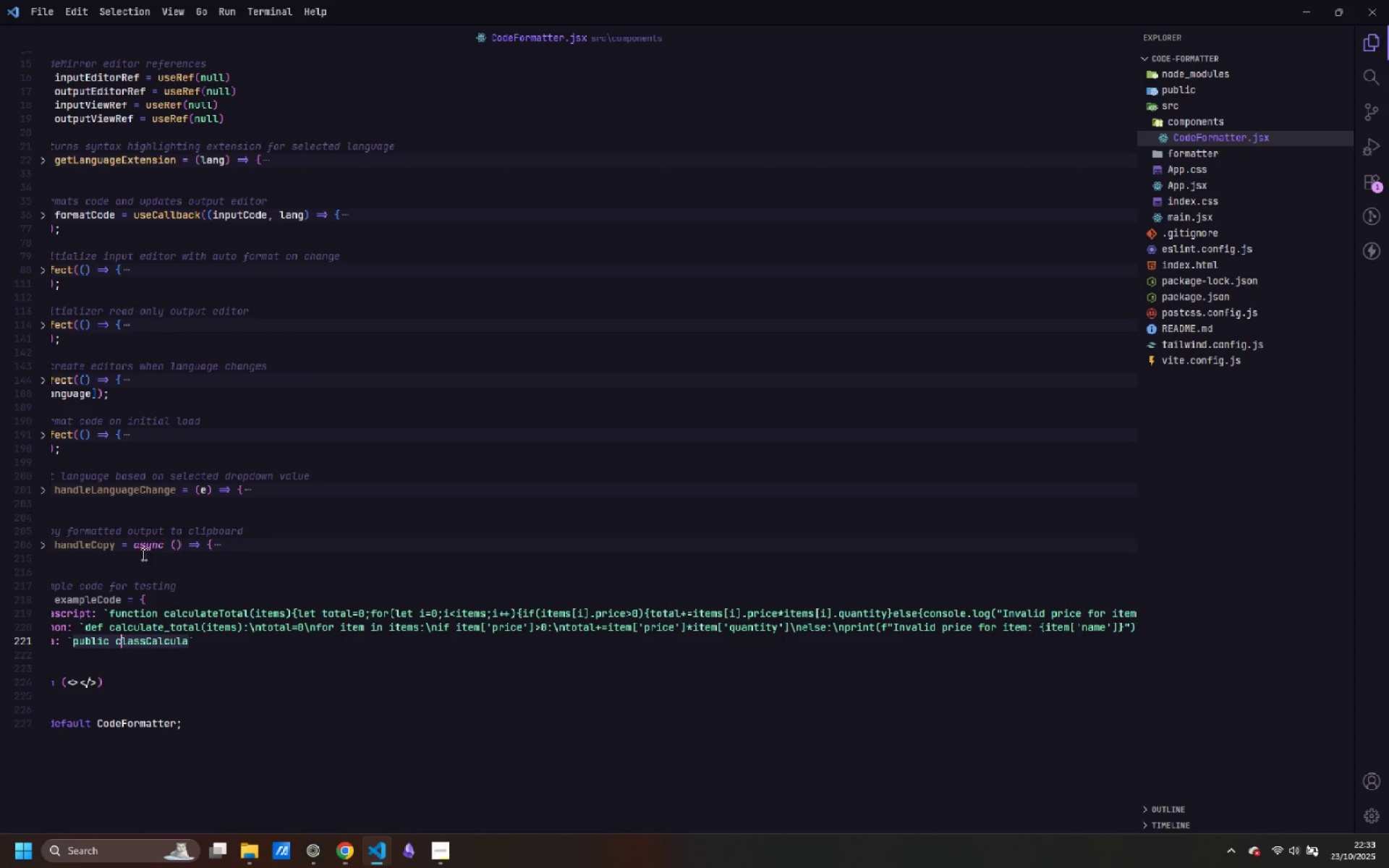 
key(ArrowRight)
 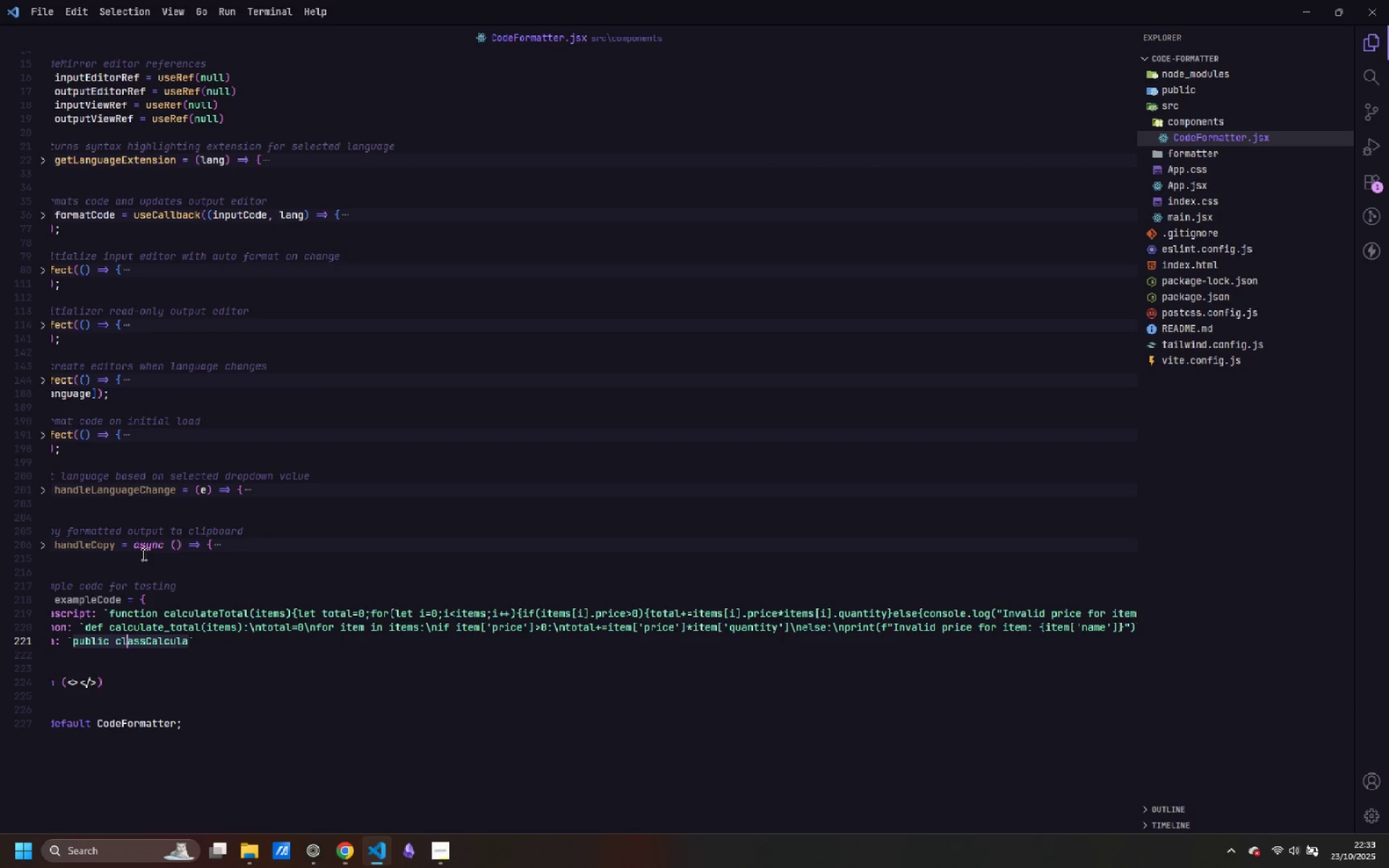 
key(ArrowRight)
 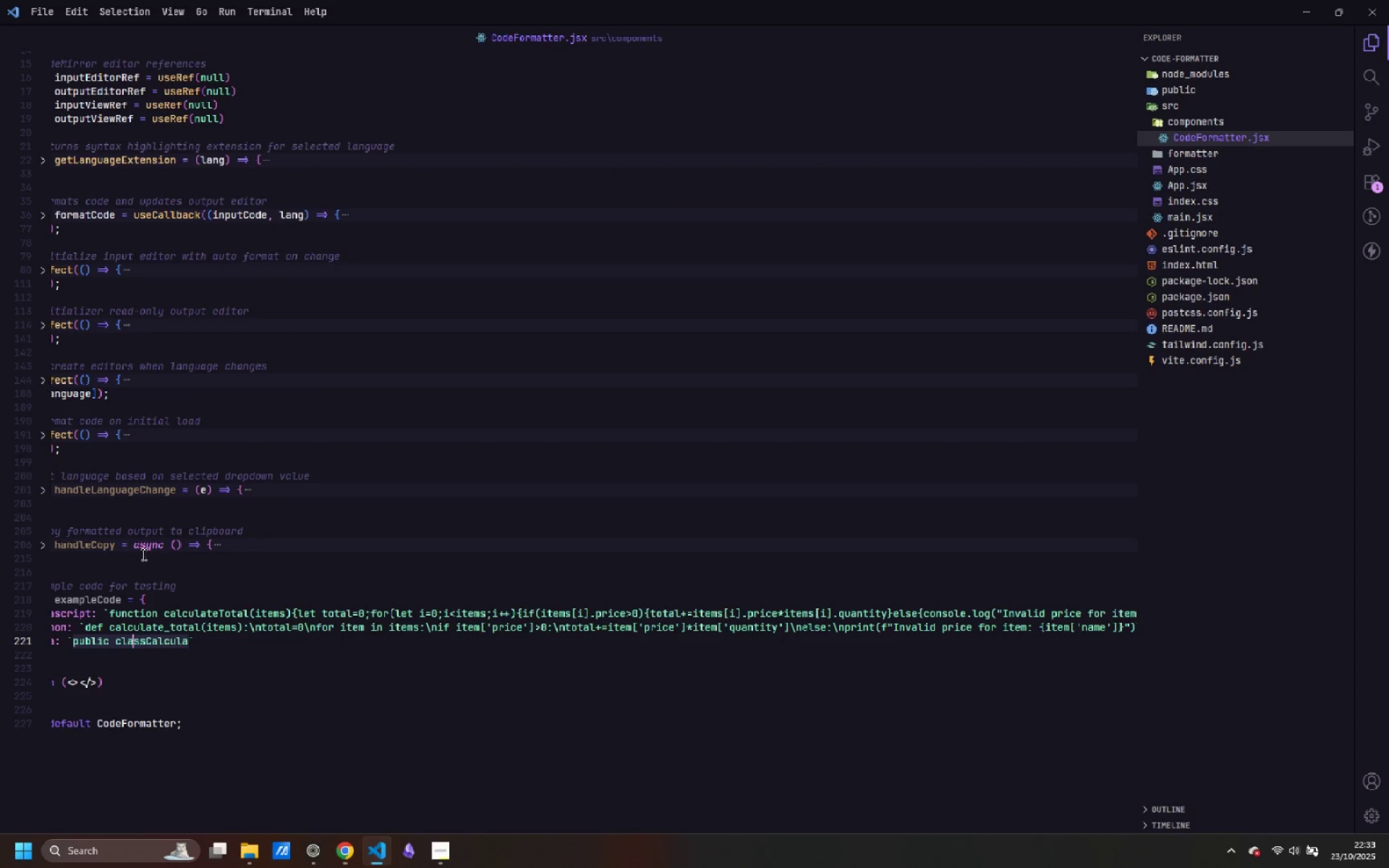 
key(ArrowRight)
 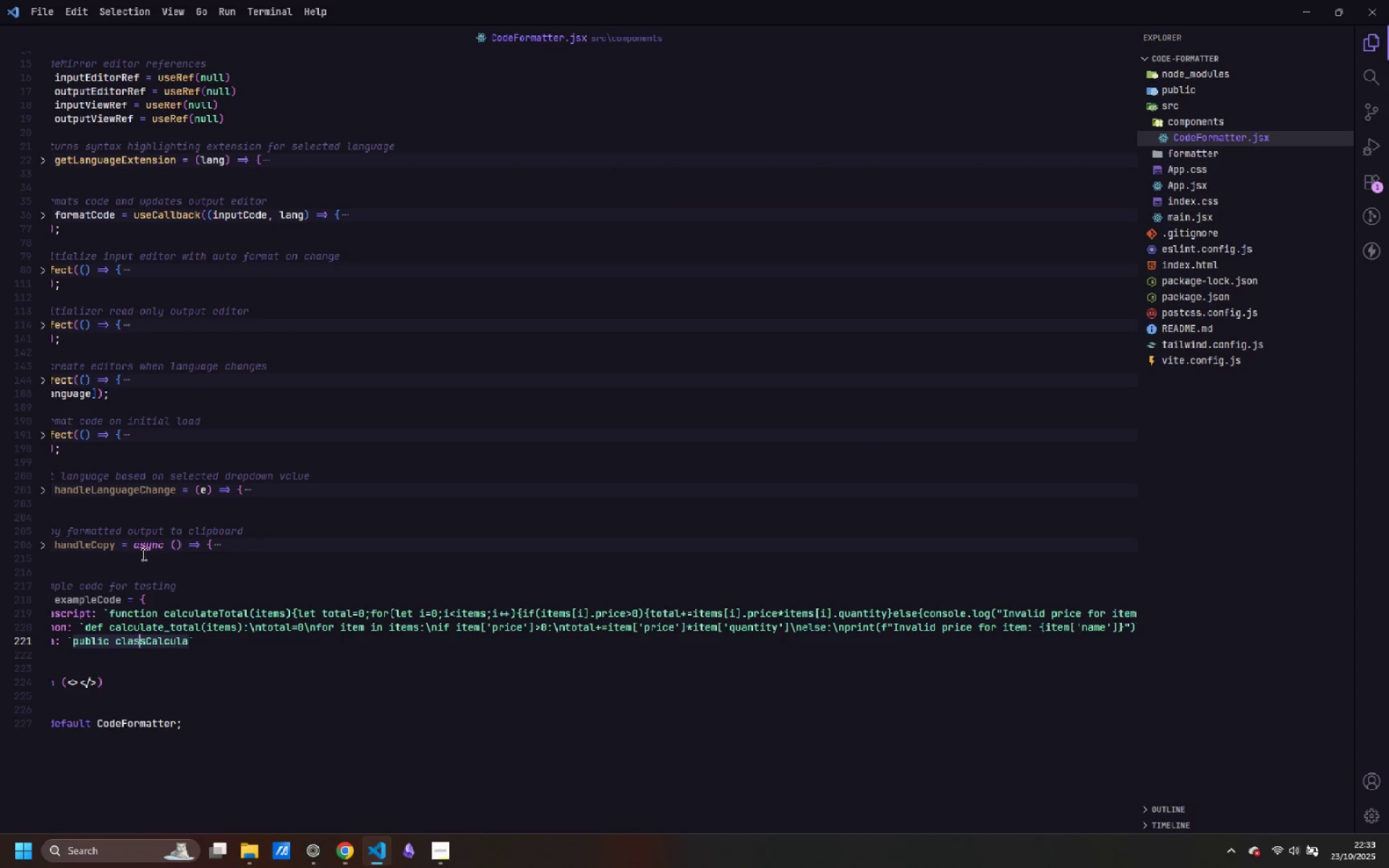 
key(ArrowRight)
 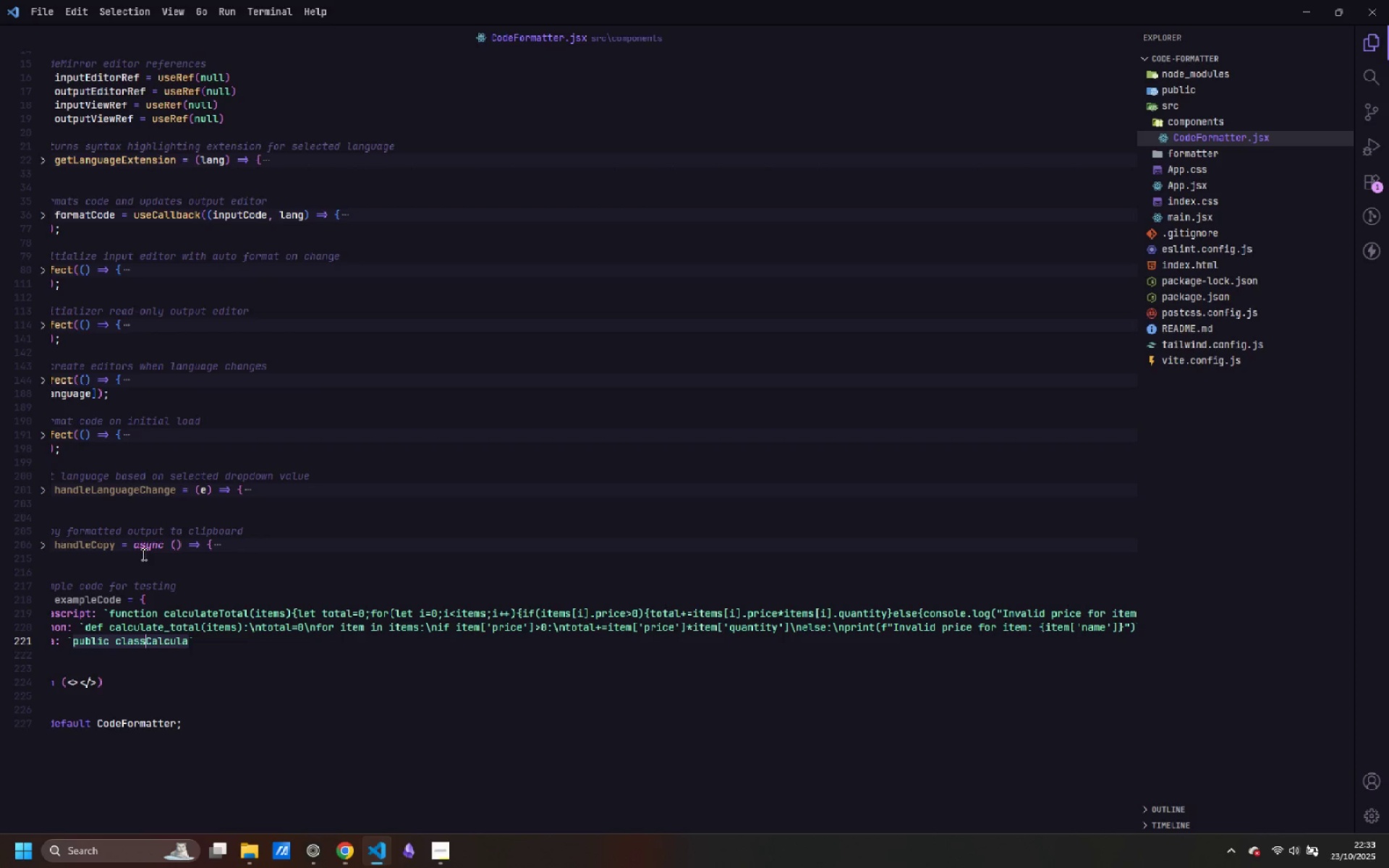 
key(Space)
 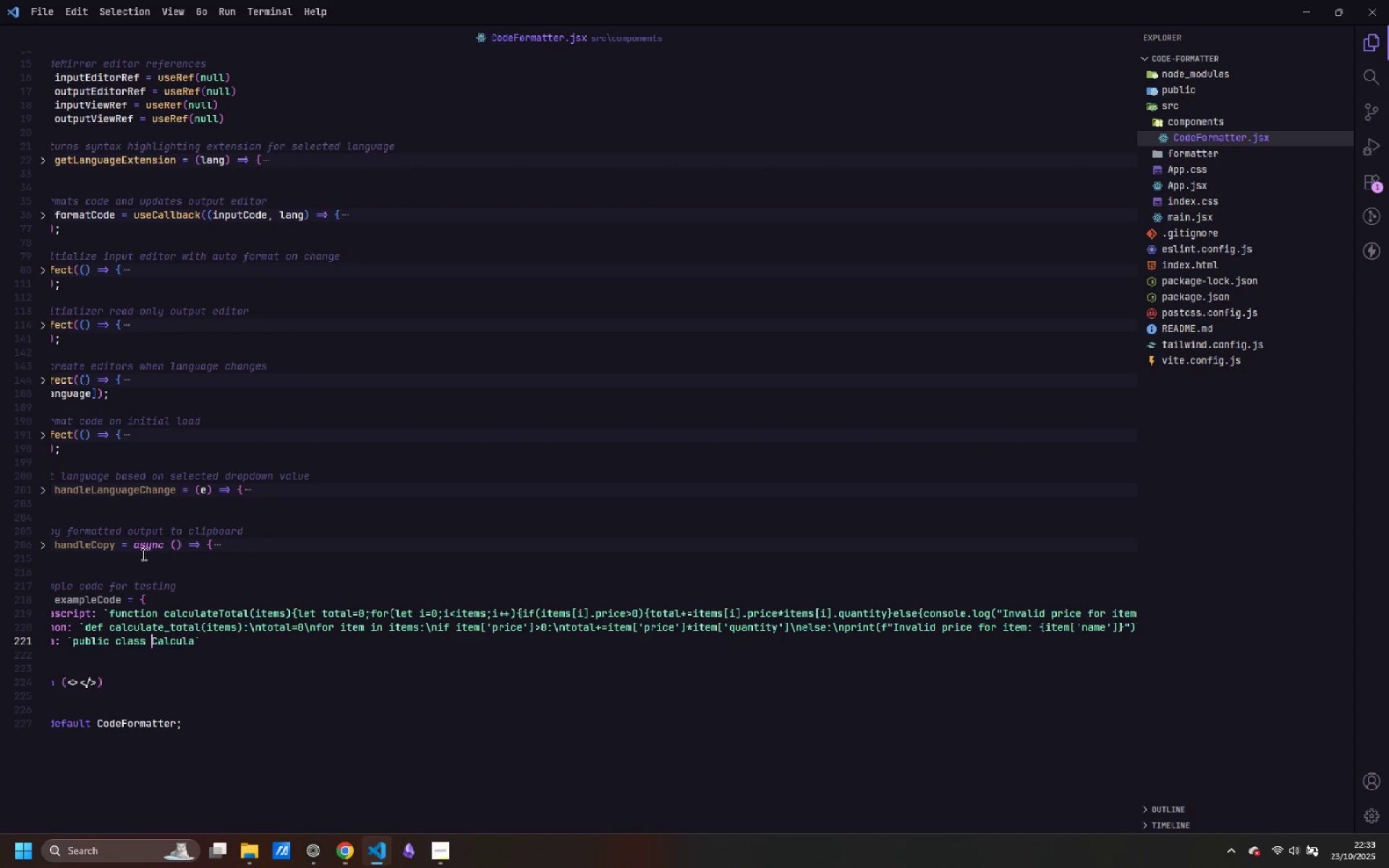 
key(Control+ControlLeft)
 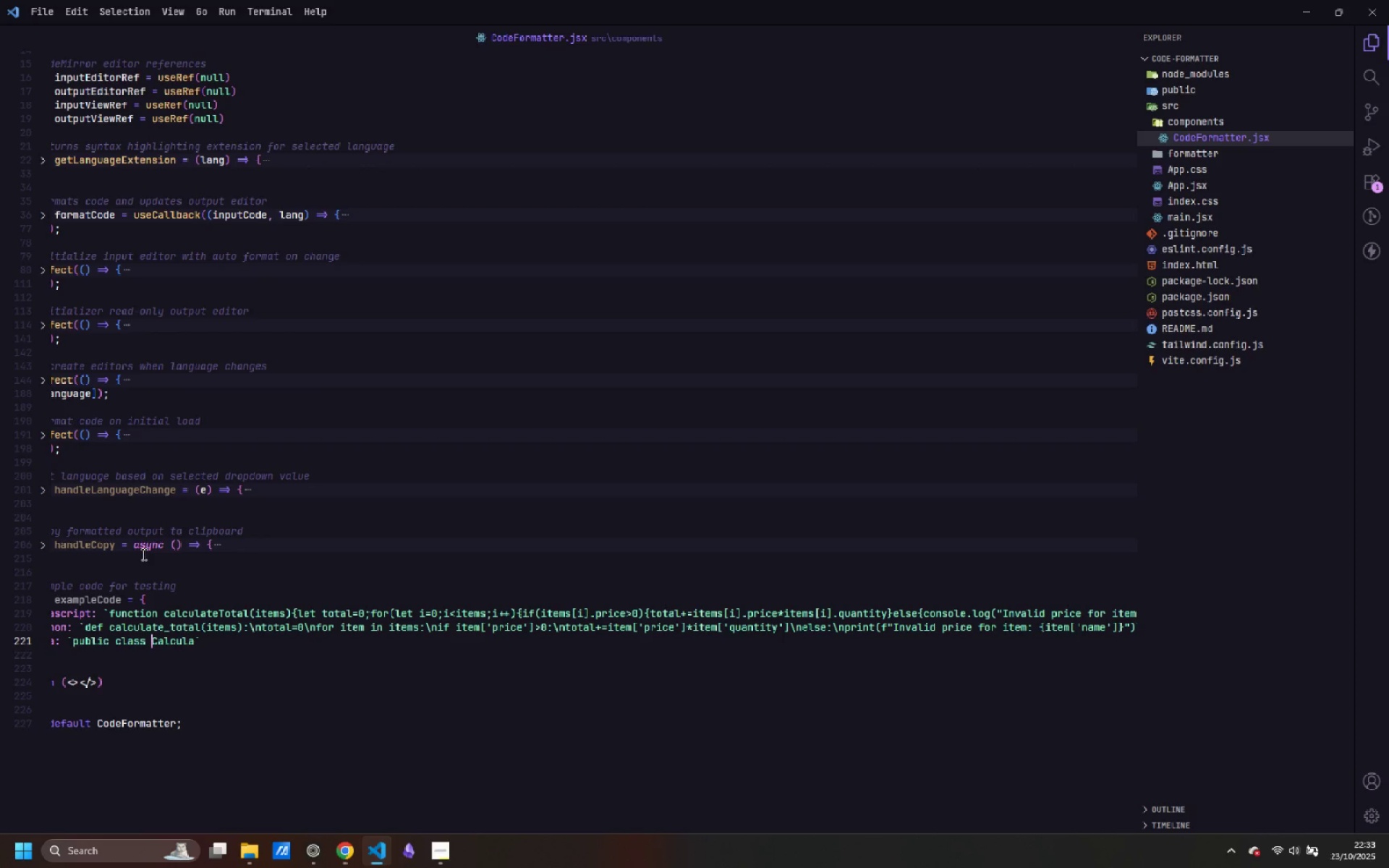 
key(Control+ArrowRight)
 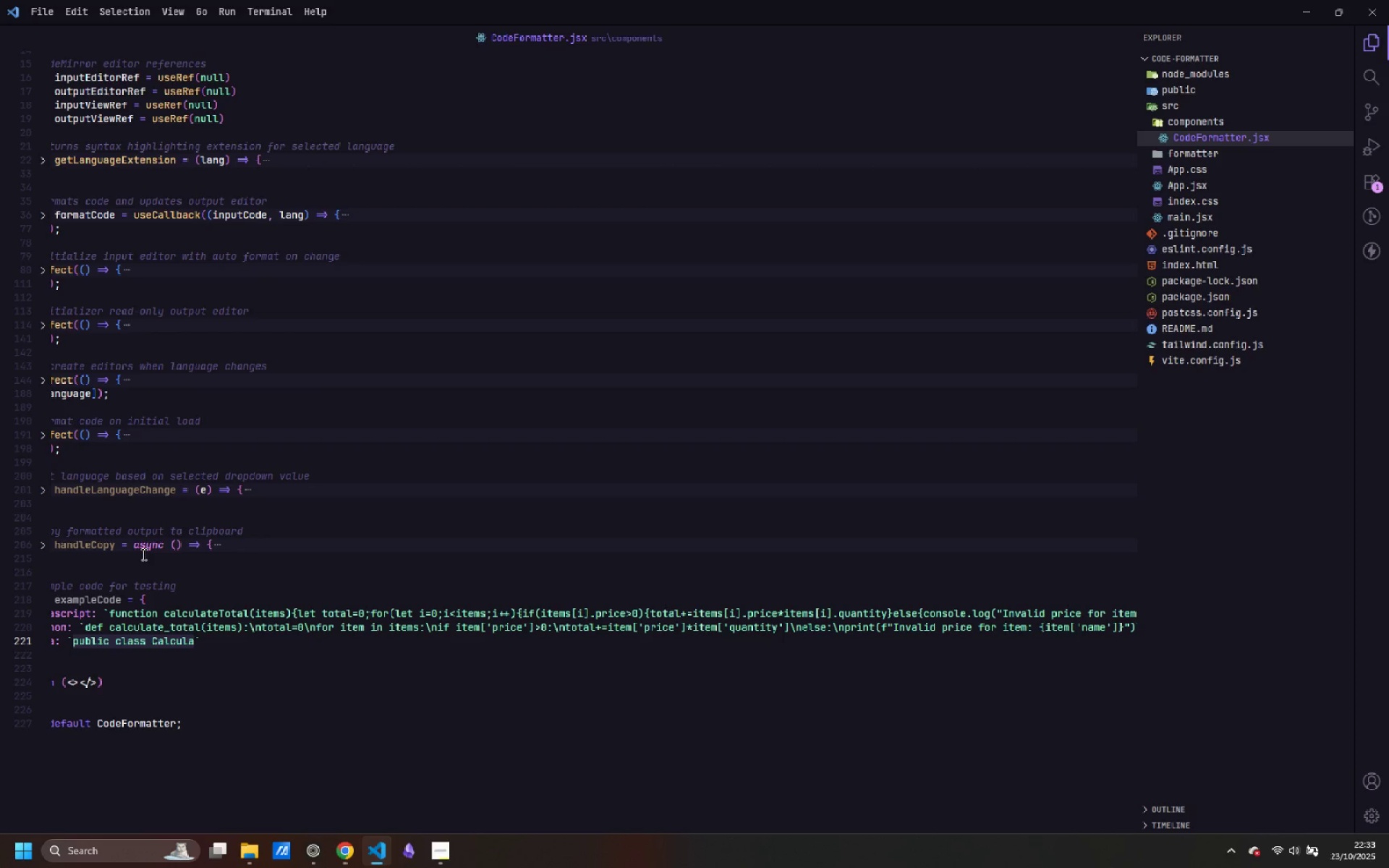 
type(tor{})
 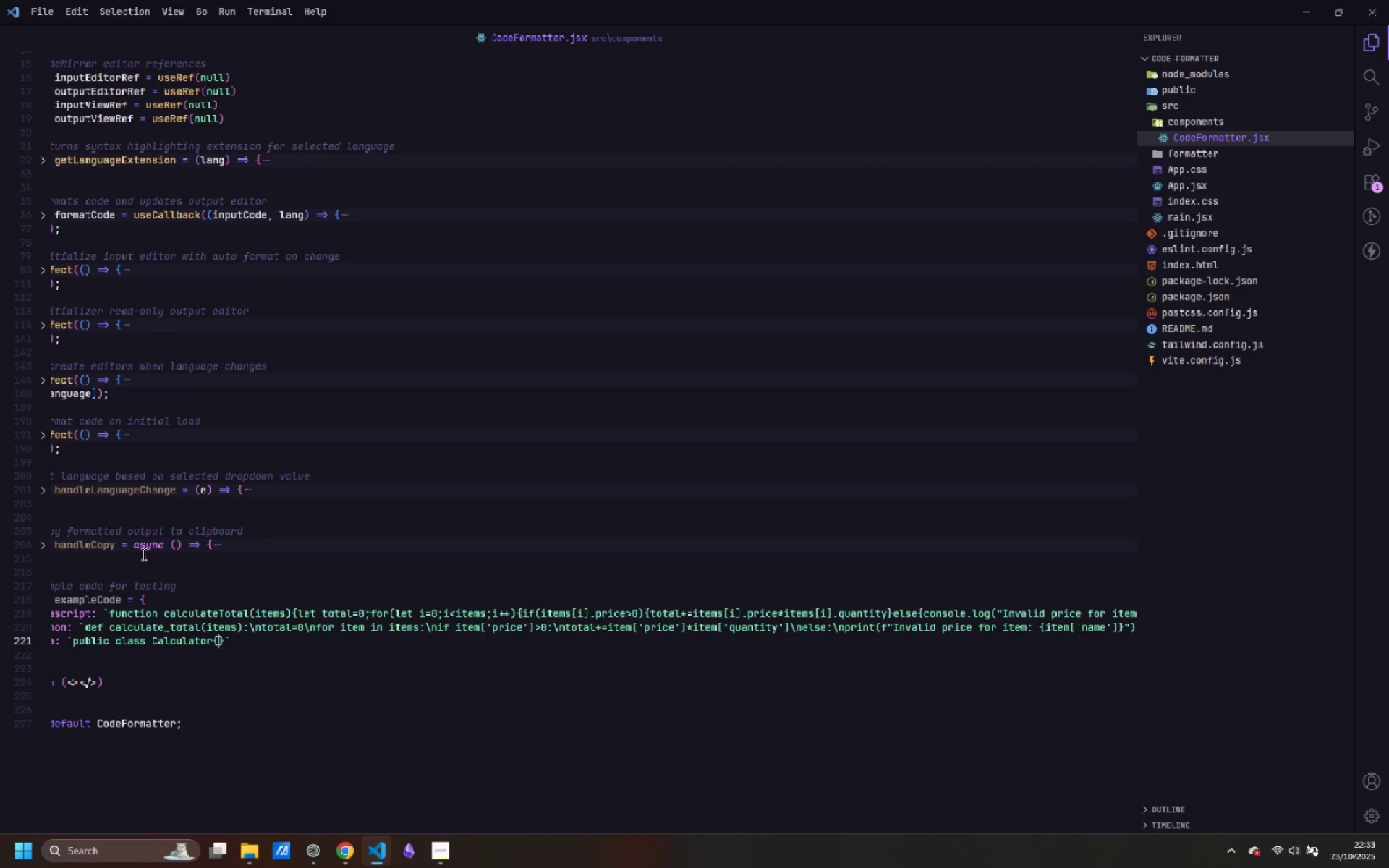 
 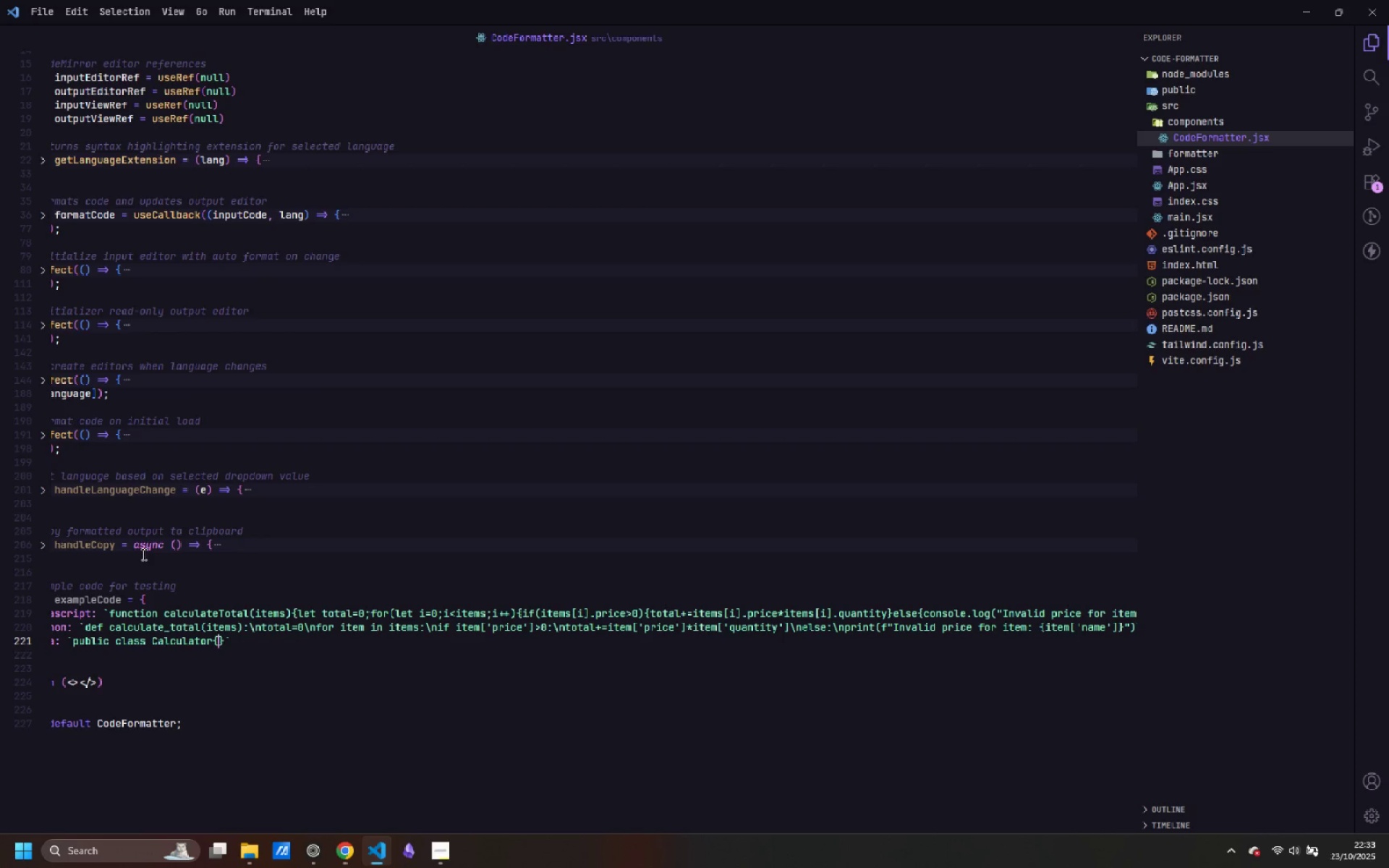 
key(ArrowLeft)
 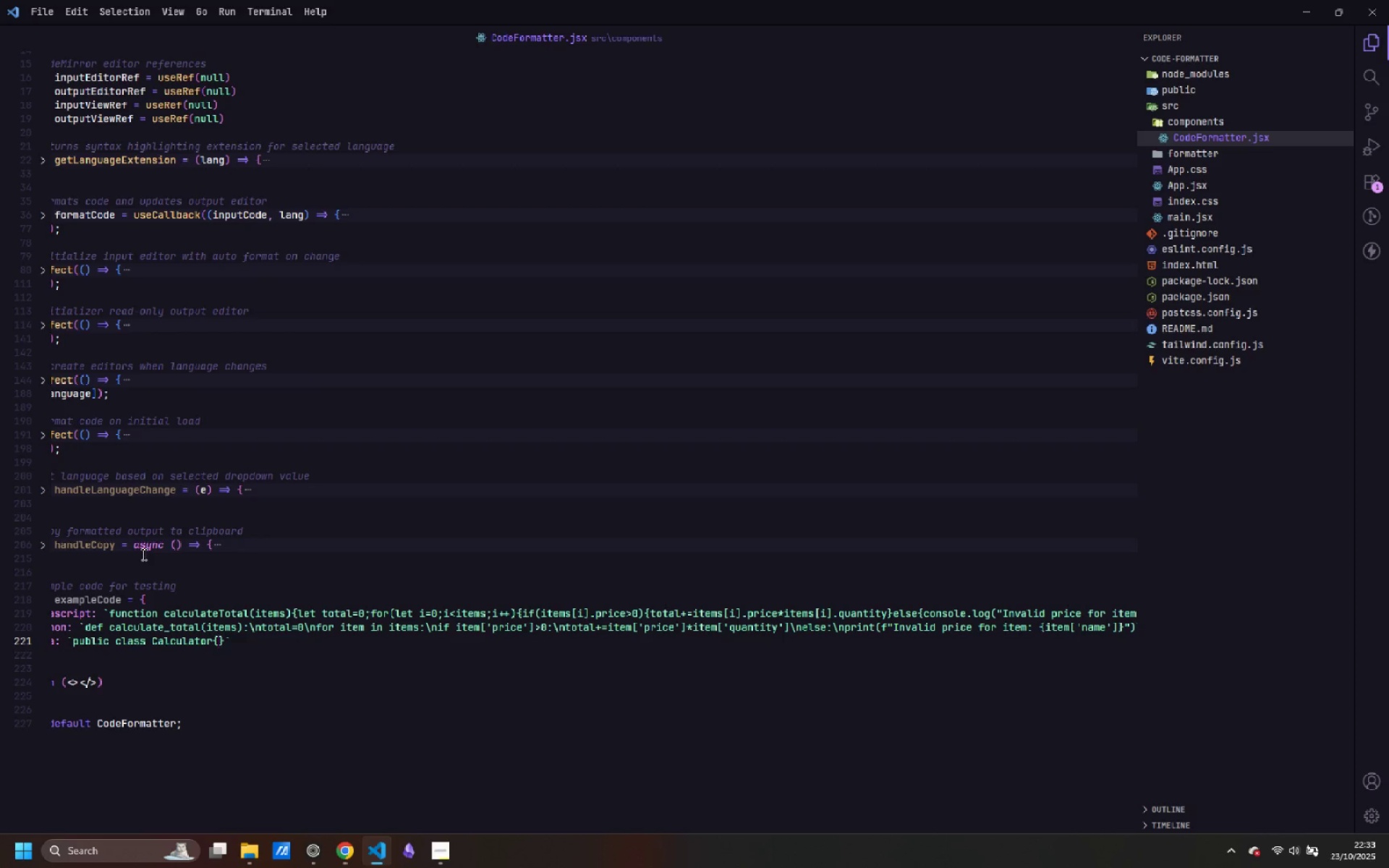 
type(public )
 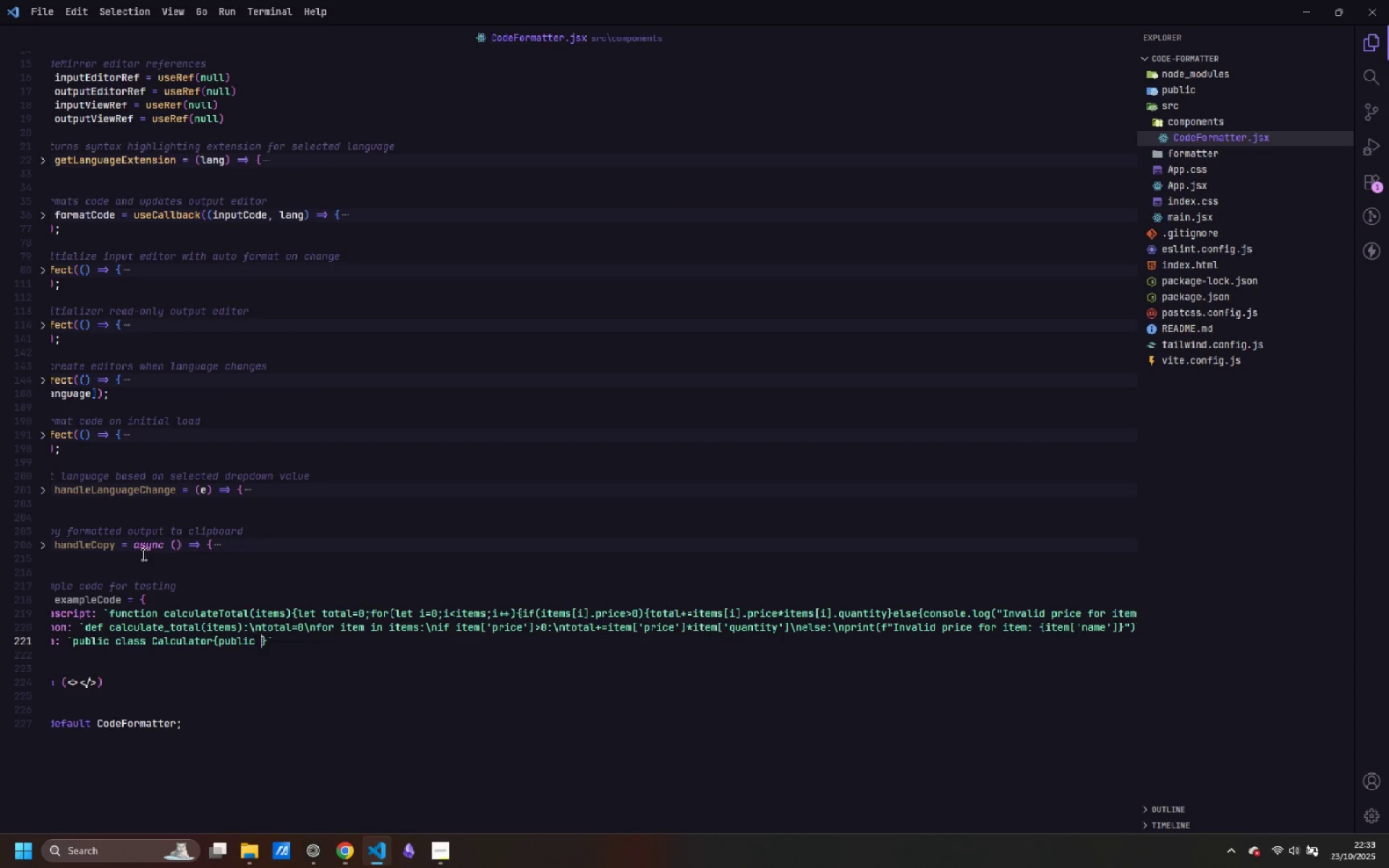 
type(double calculateTotal())
 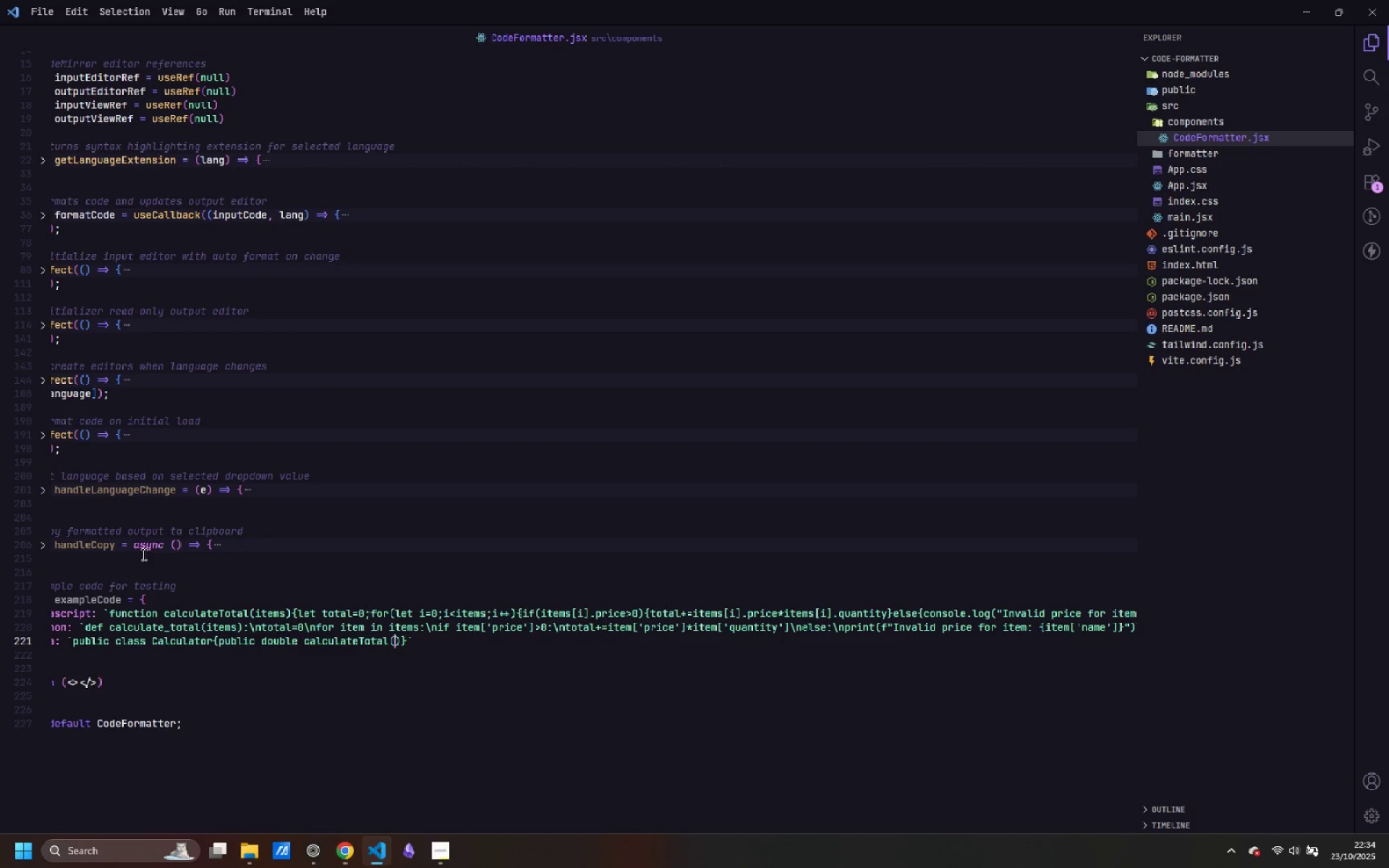 
 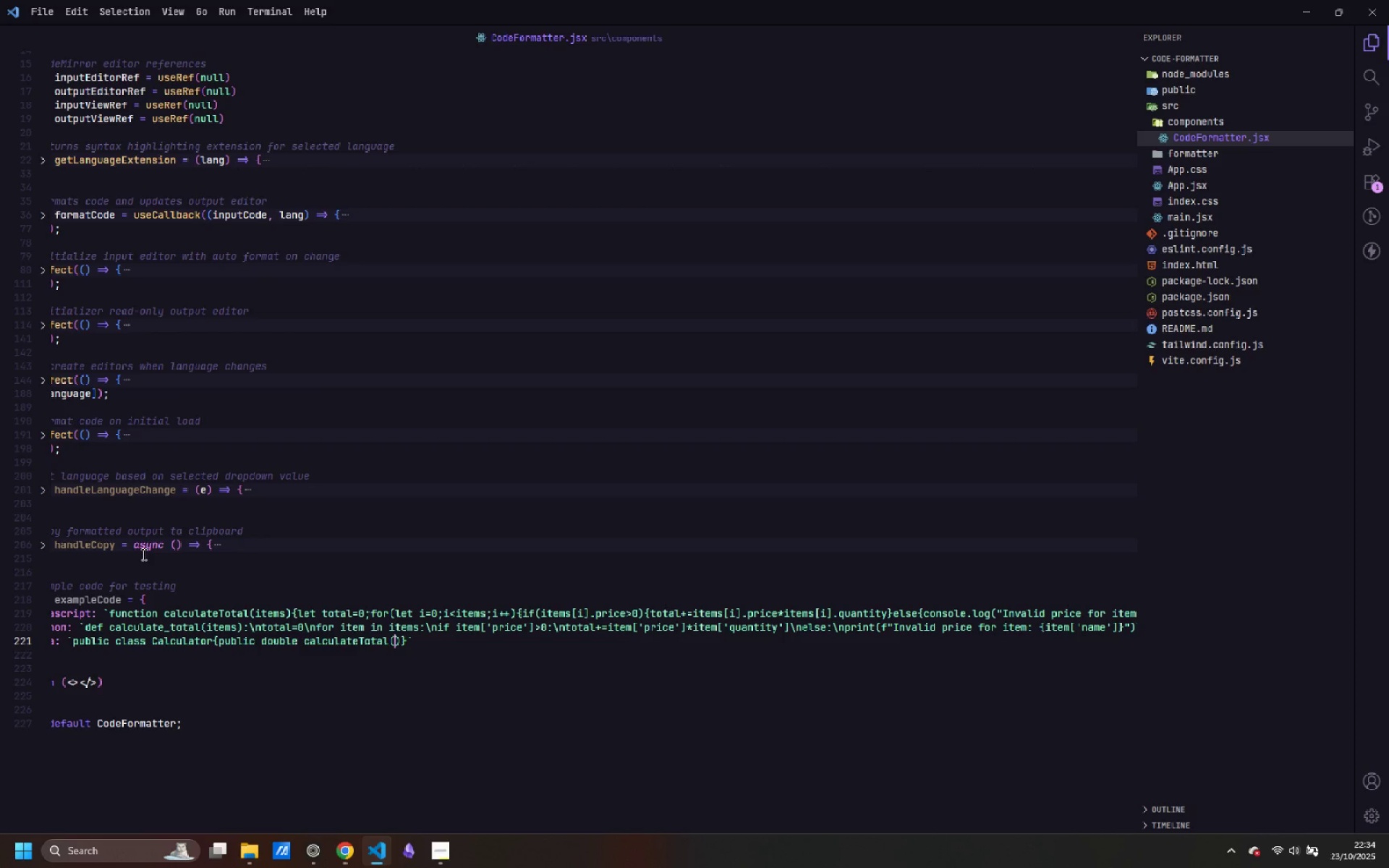 
key(ArrowLeft)
 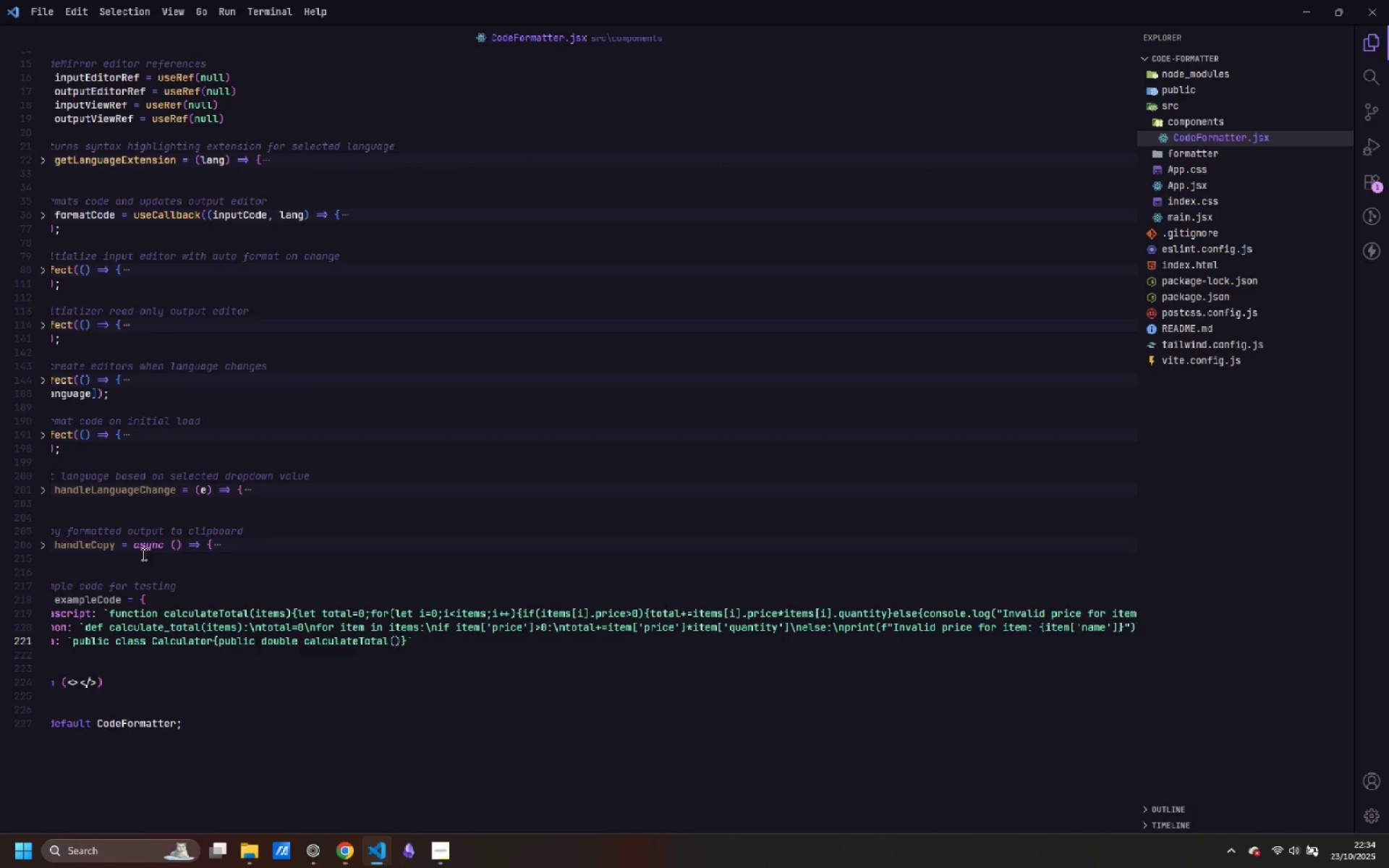 
type(List<Item>)
 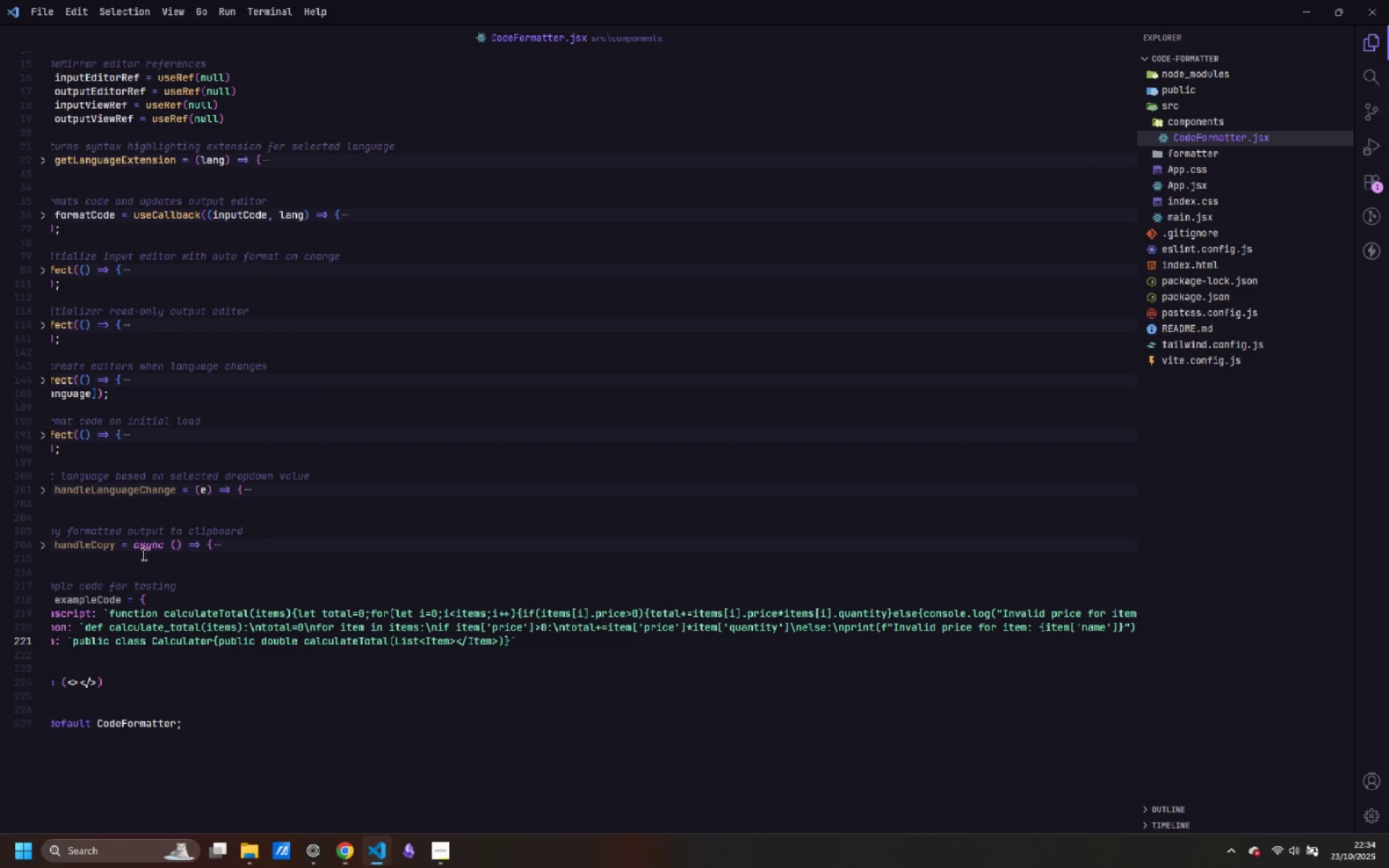 
key(Control+Z)
 